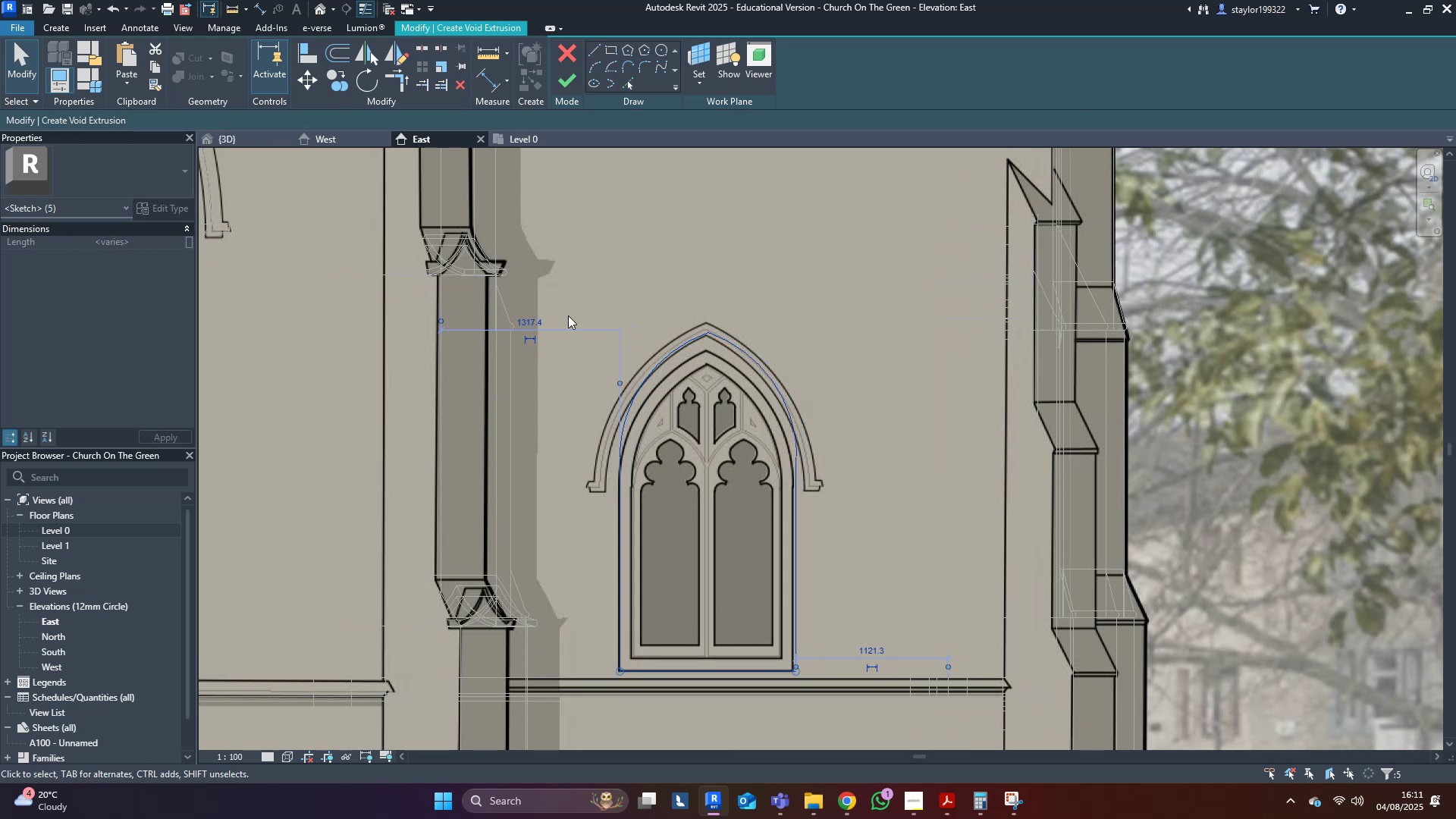 
left_click([559, 245])
 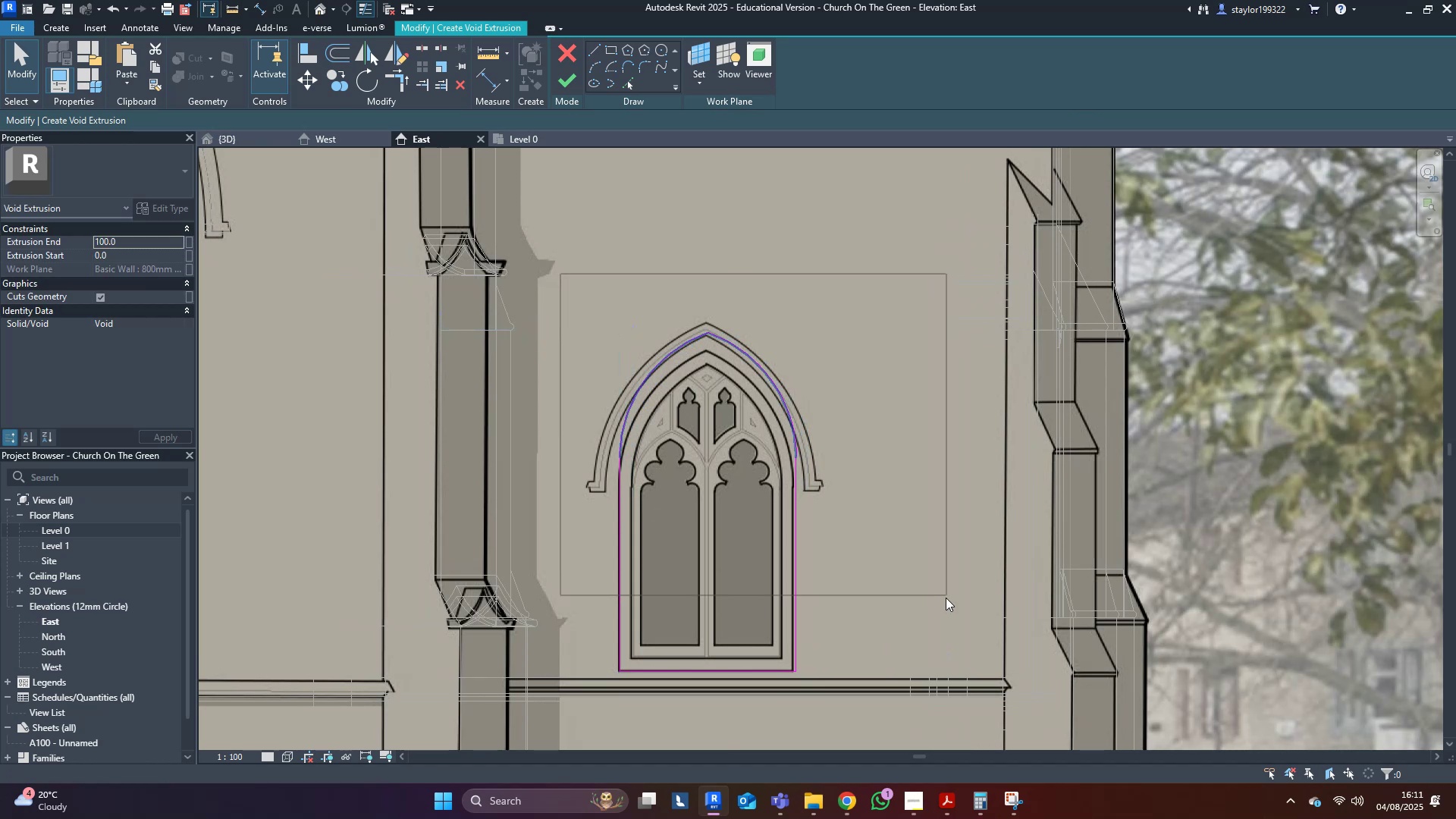 
scroll: coordinate [896, 513], scroll_direction: up, amount: 5.0
 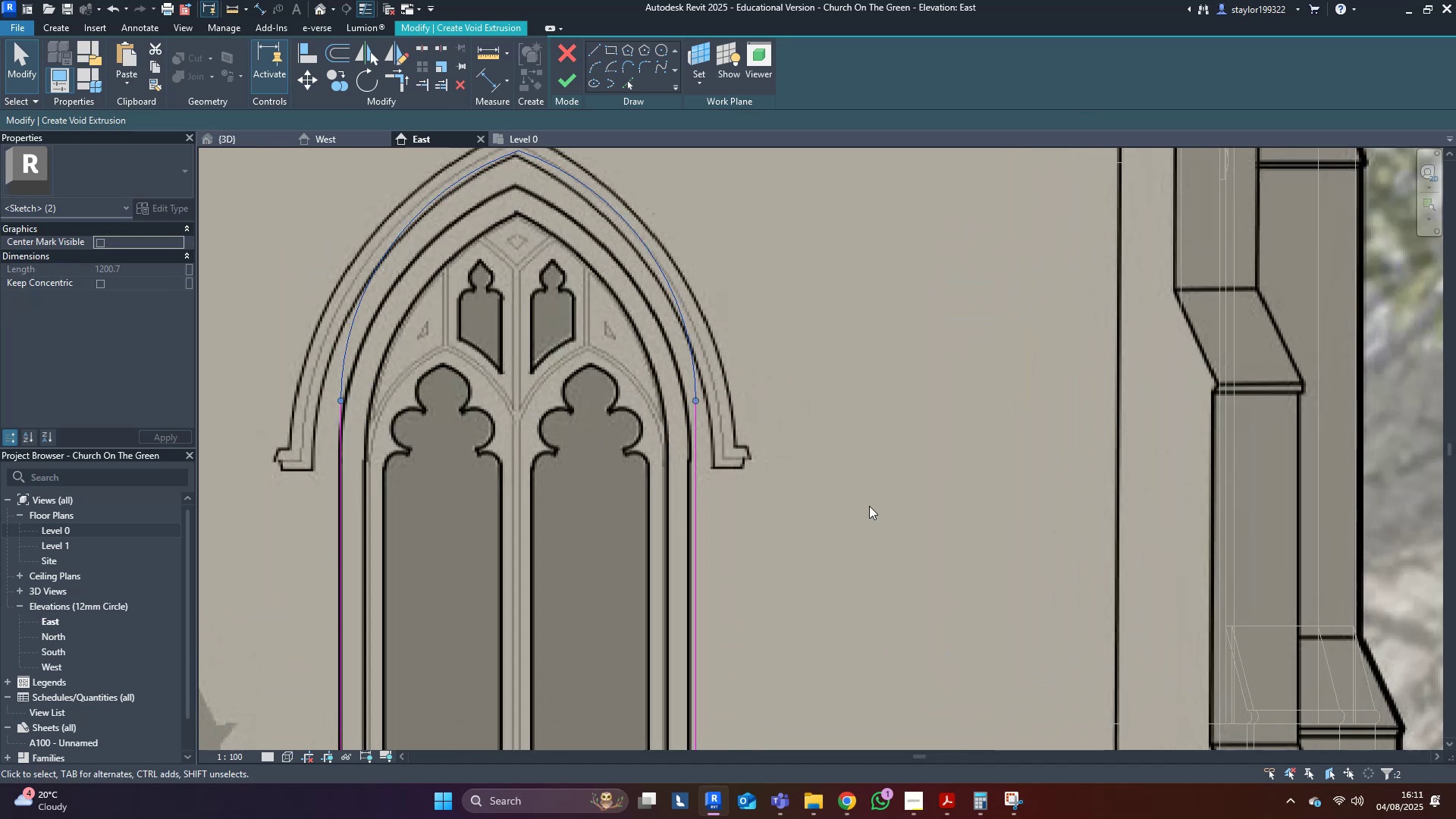 
key(Shift+ArrowDown)
 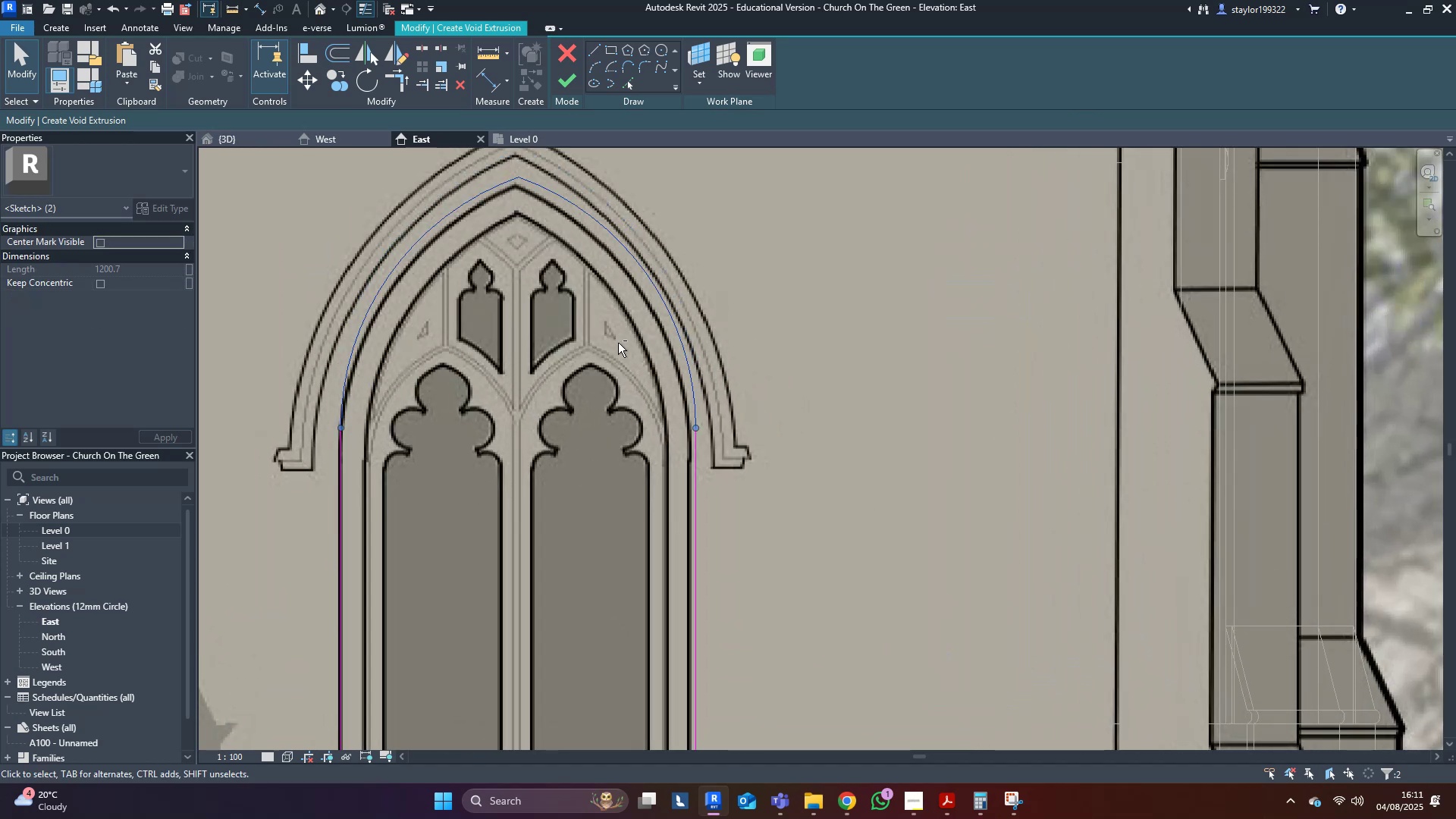 
key(Shift+ArrowDown)
 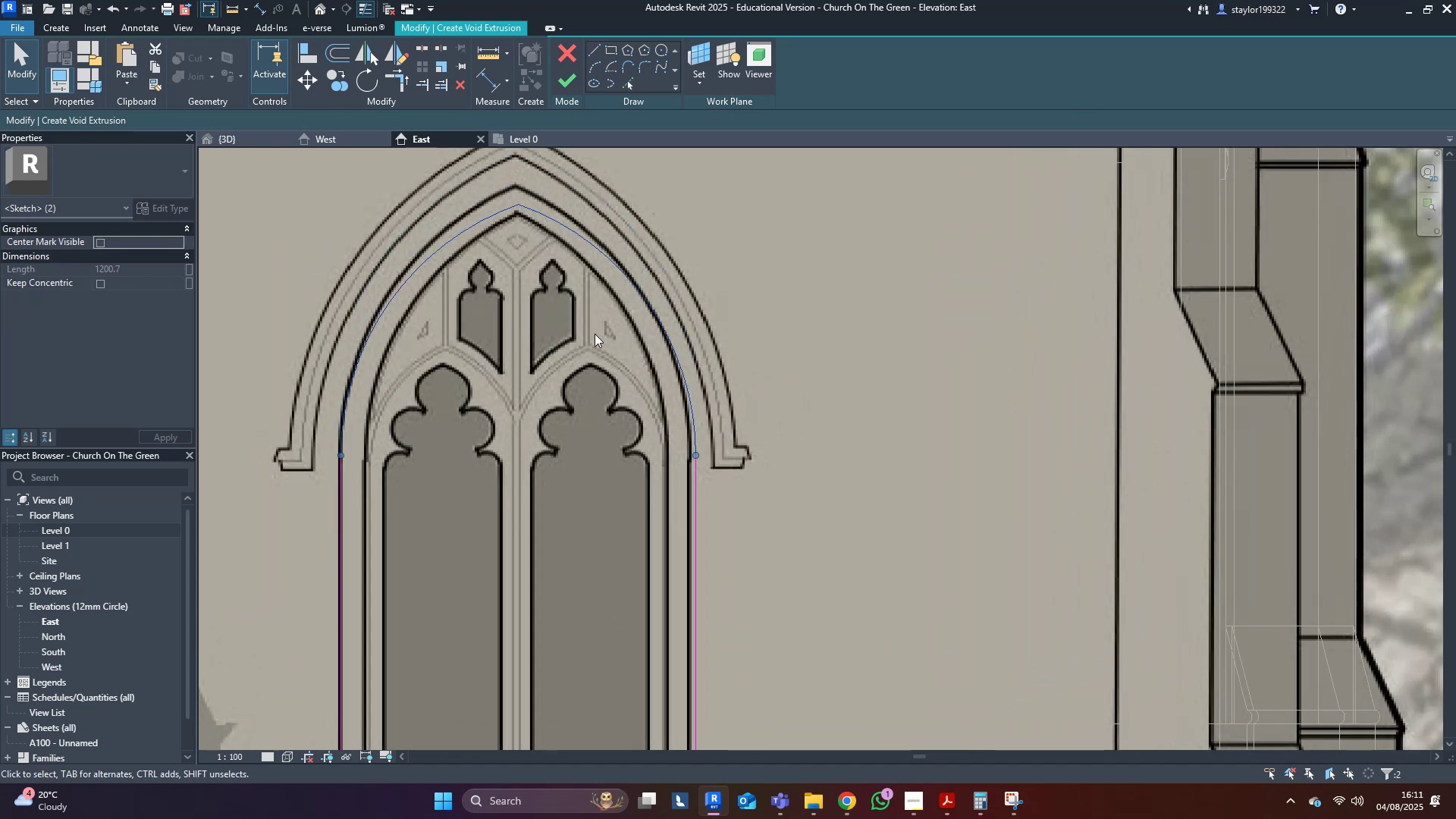 
key(ArrowUp)
 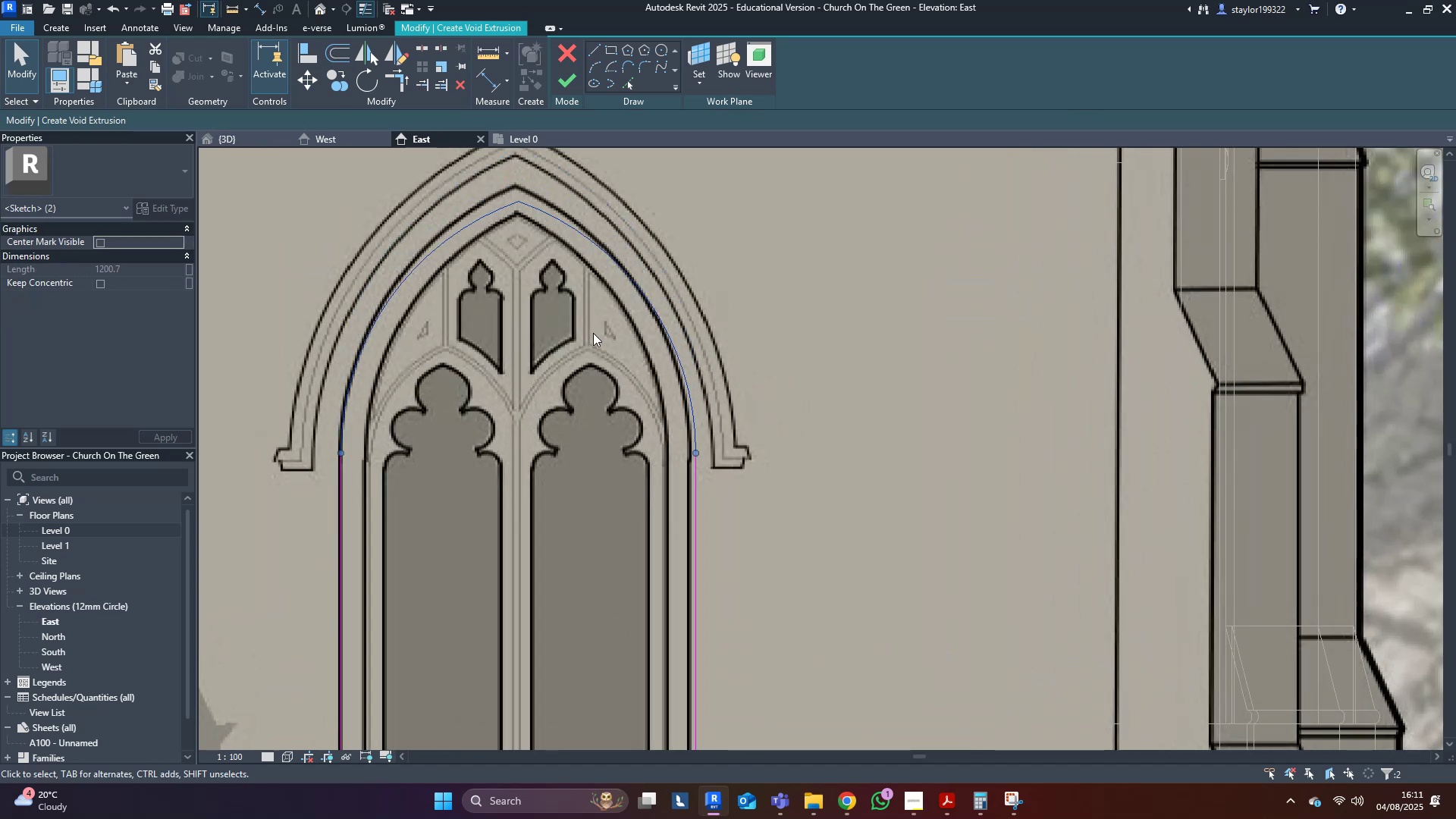 
key(ArrowUp)
 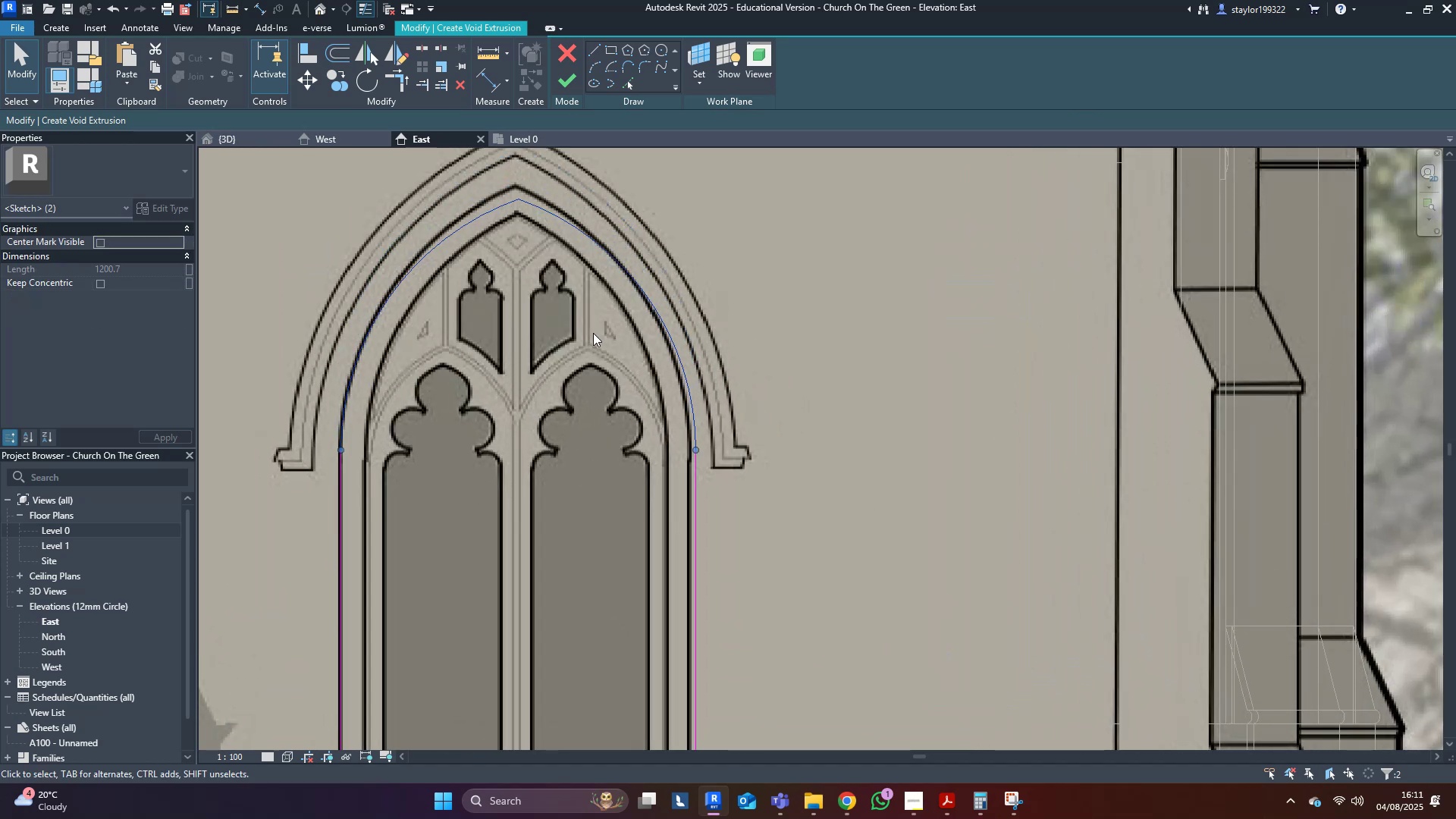 
key(ArrowUp)
 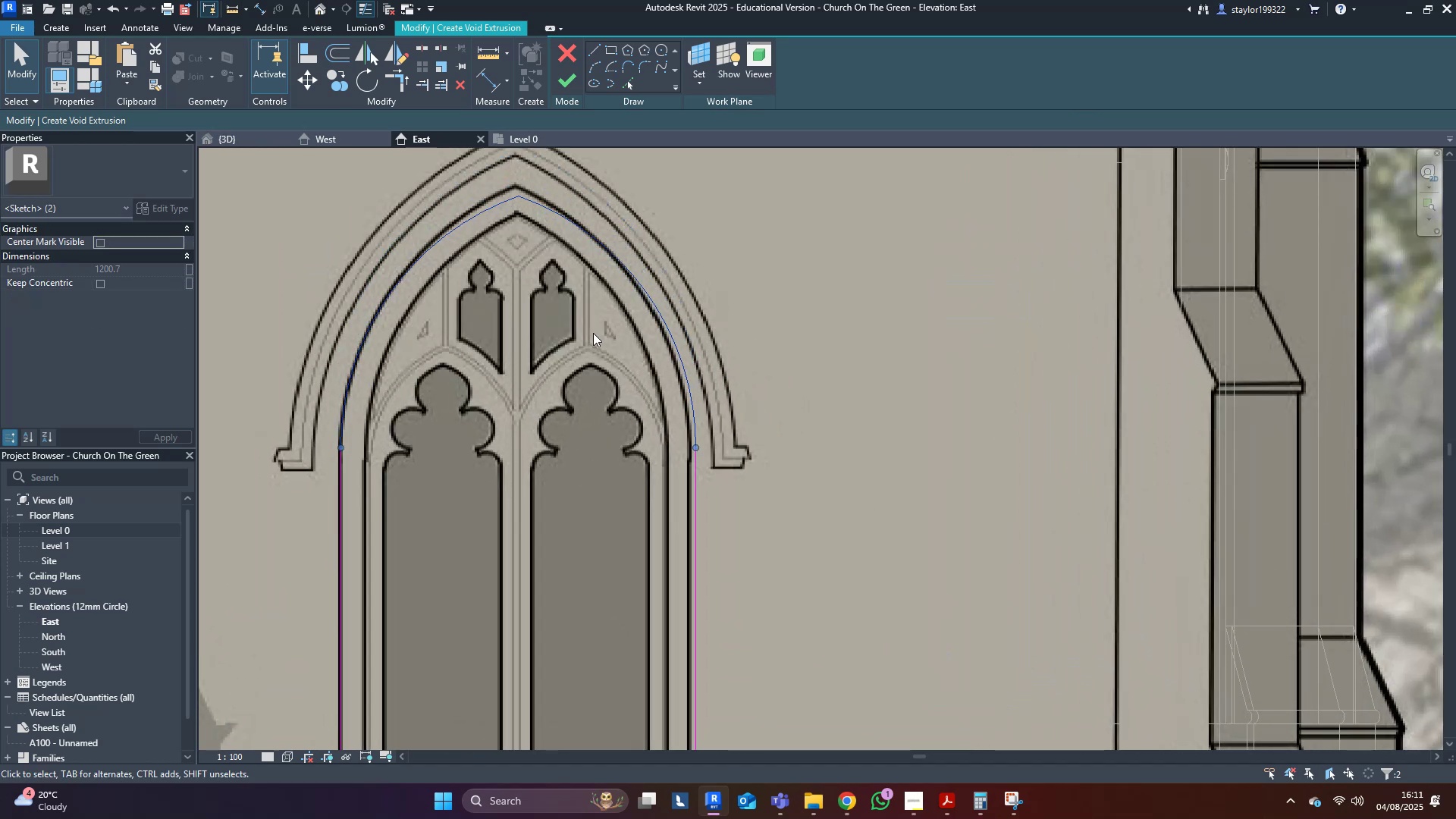 
key(ArrowUp)
 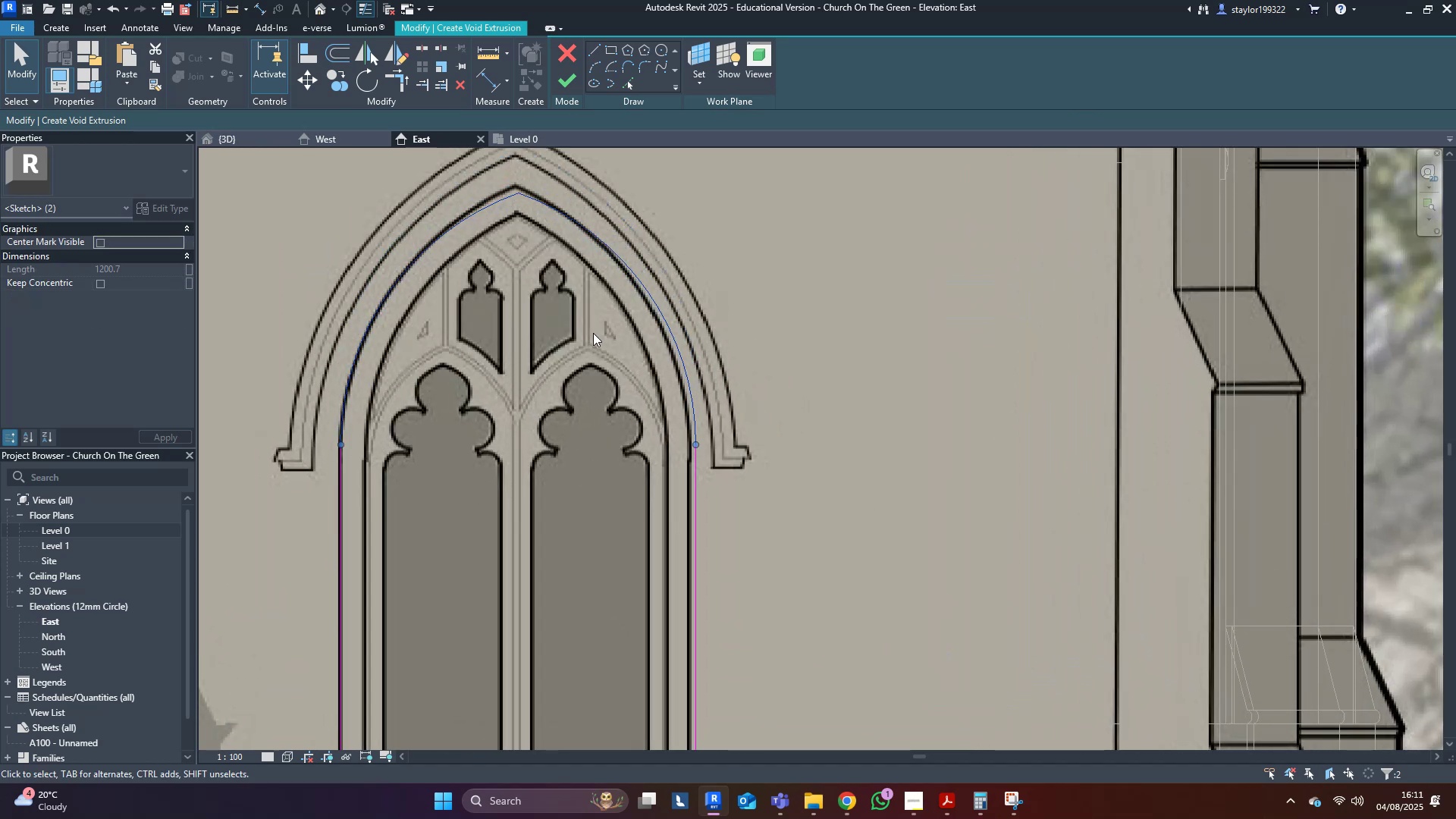 
key(ArrowUp)
 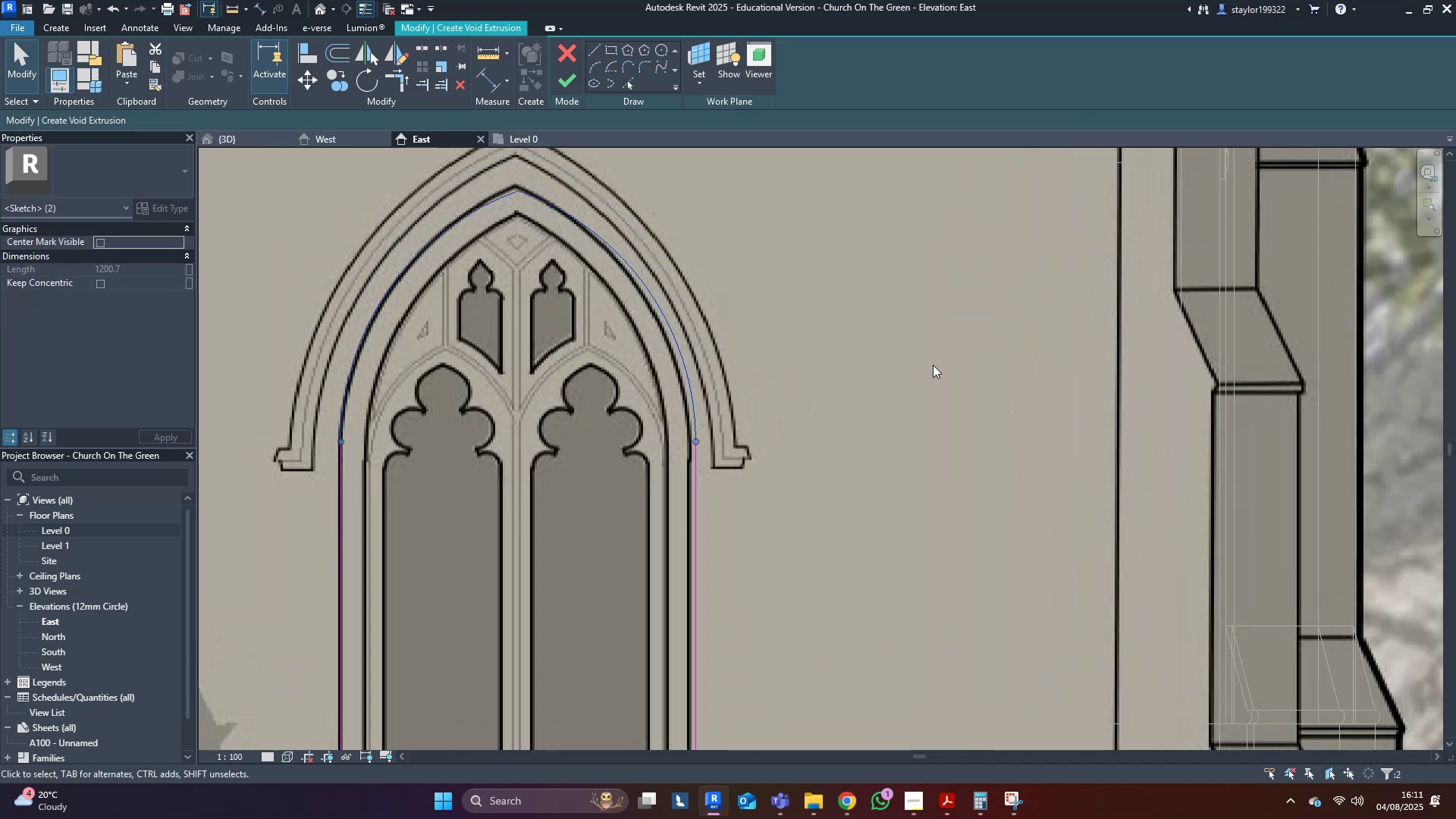 
scroll: coordinate [849, 427], scroll_direction: down, amount: 5.0
 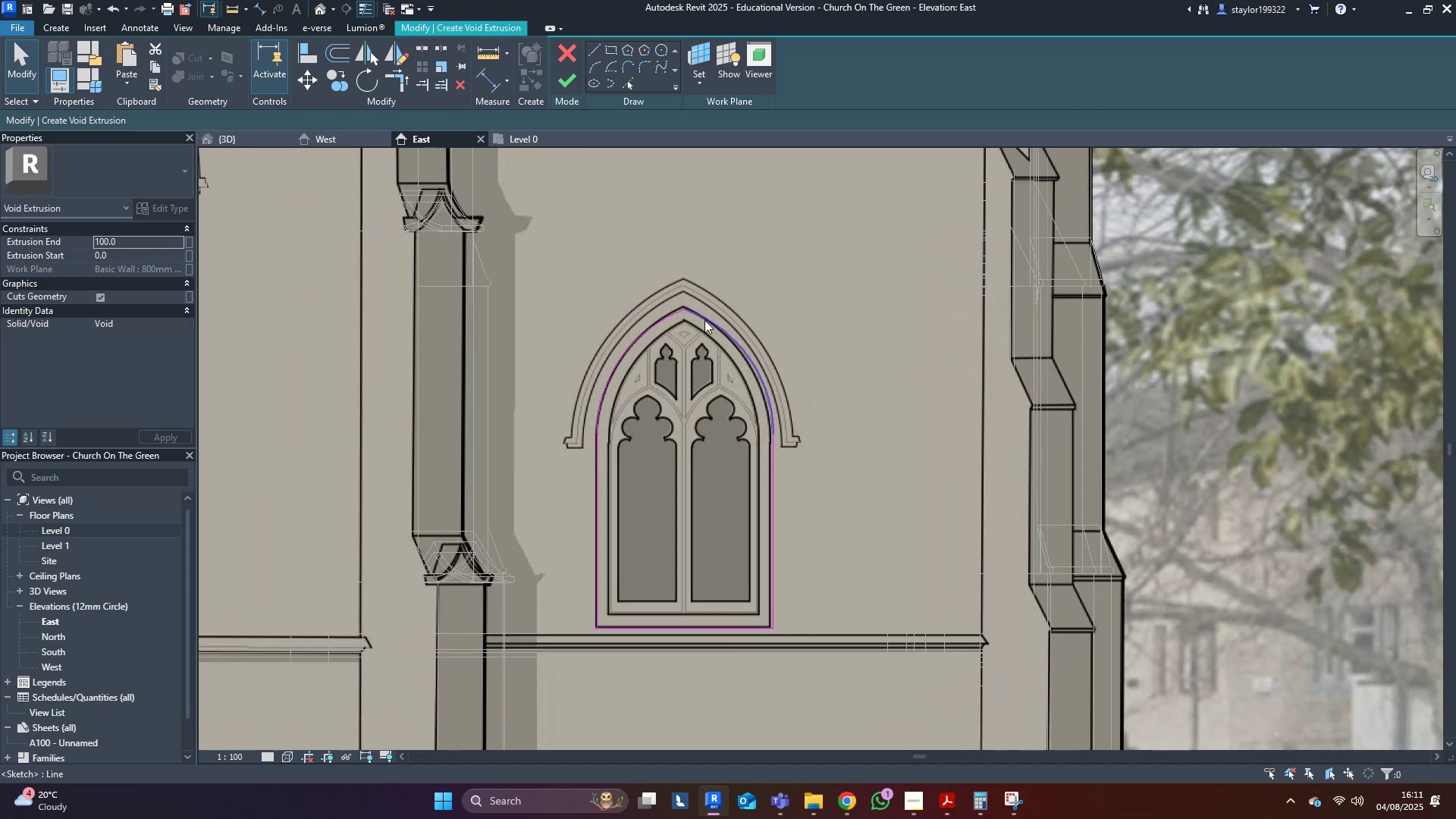 
key(Tab)
 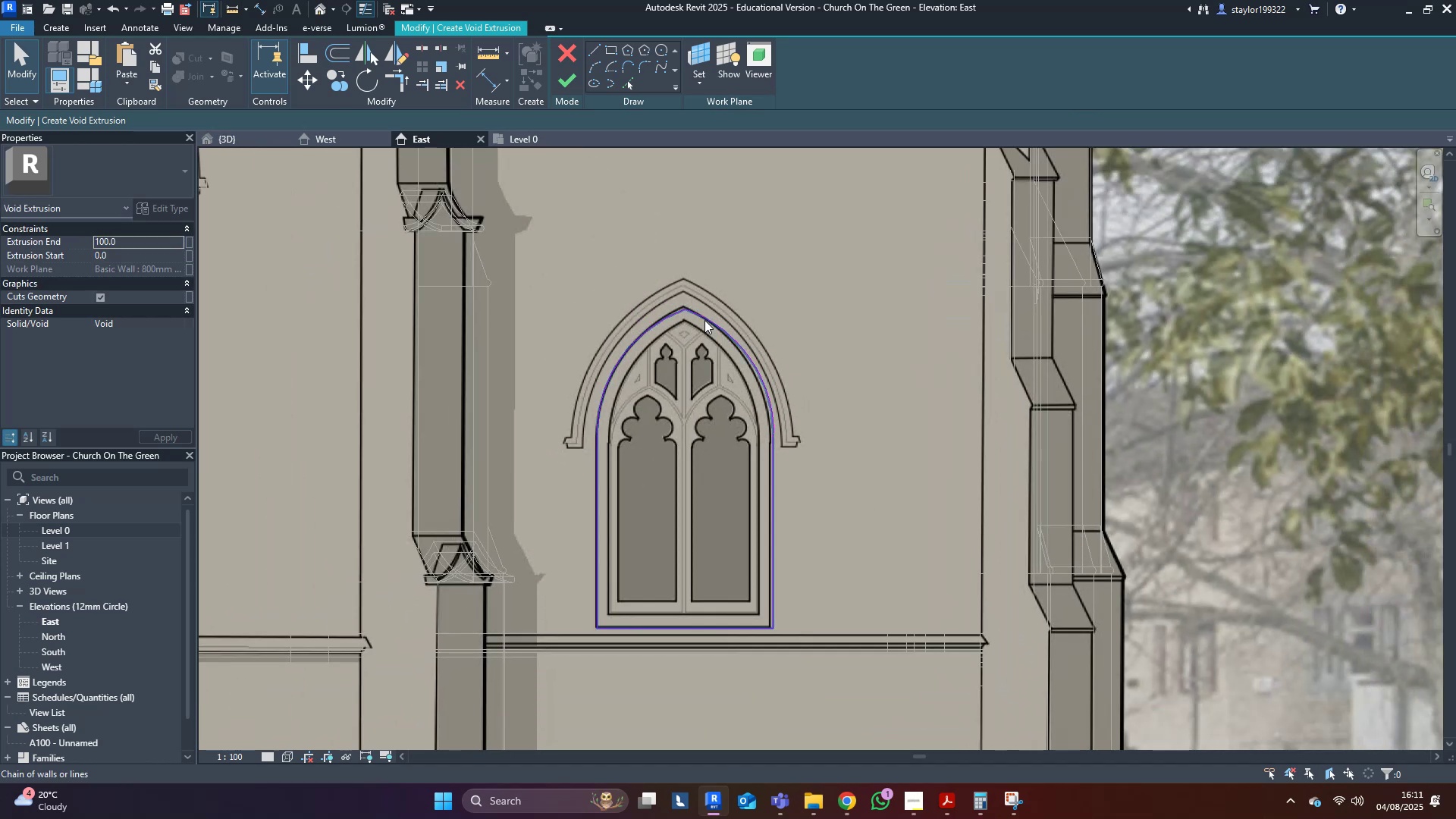 
left_click([704, 320])
 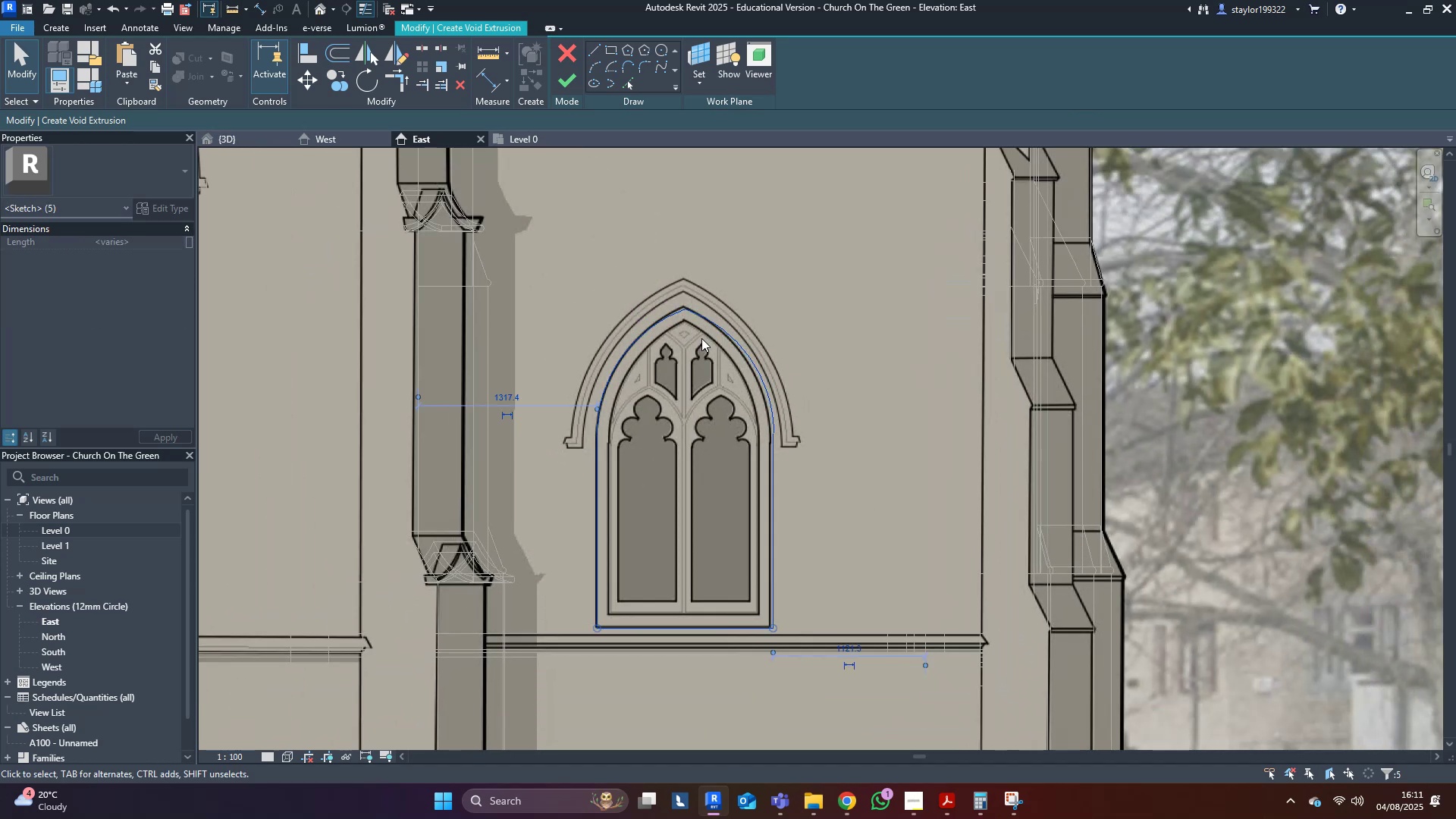 
scroll: coordinate [684, 497], scroll_direction: up, amount: 7.0
 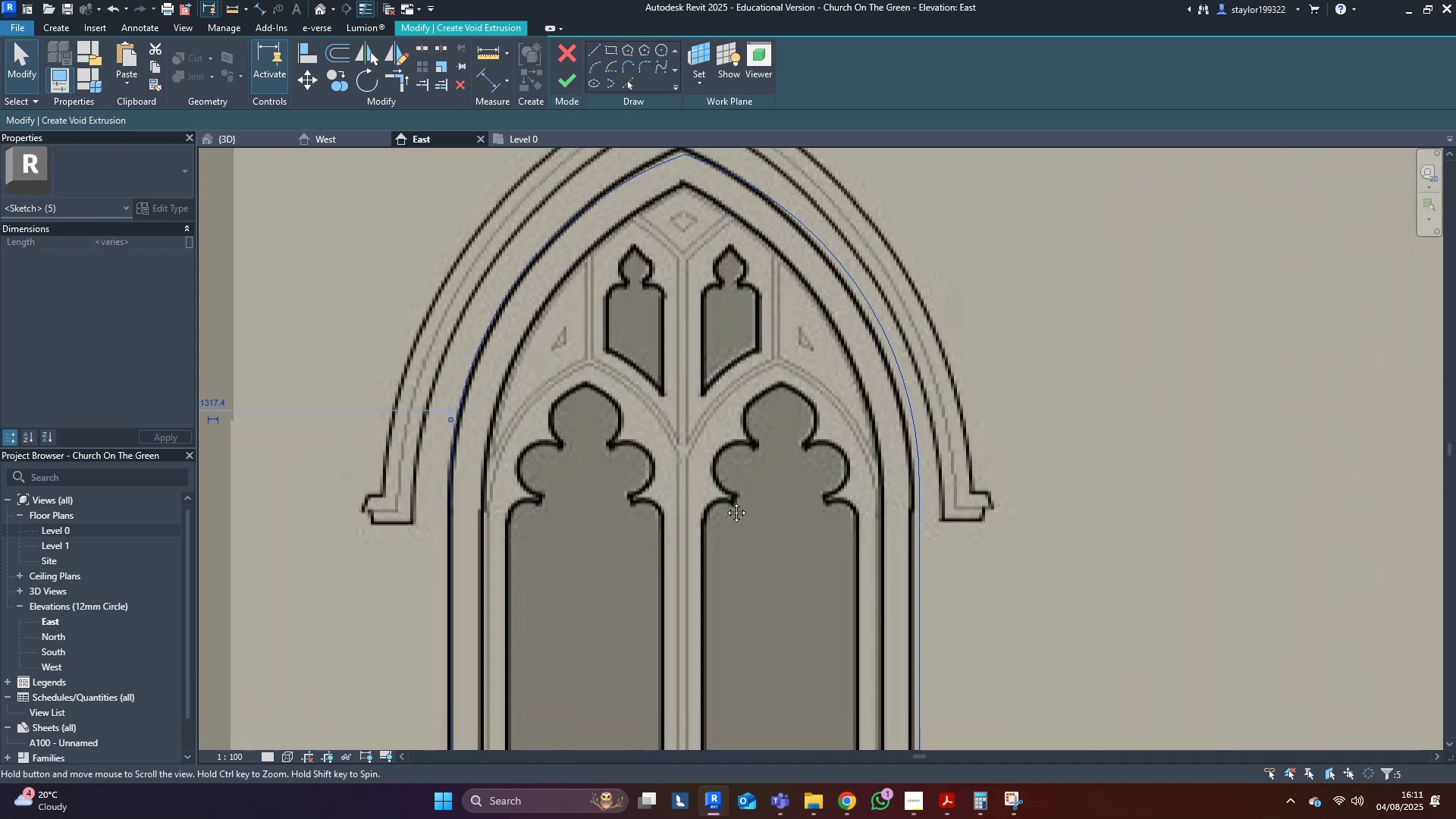 
key(ArrowLeft)
 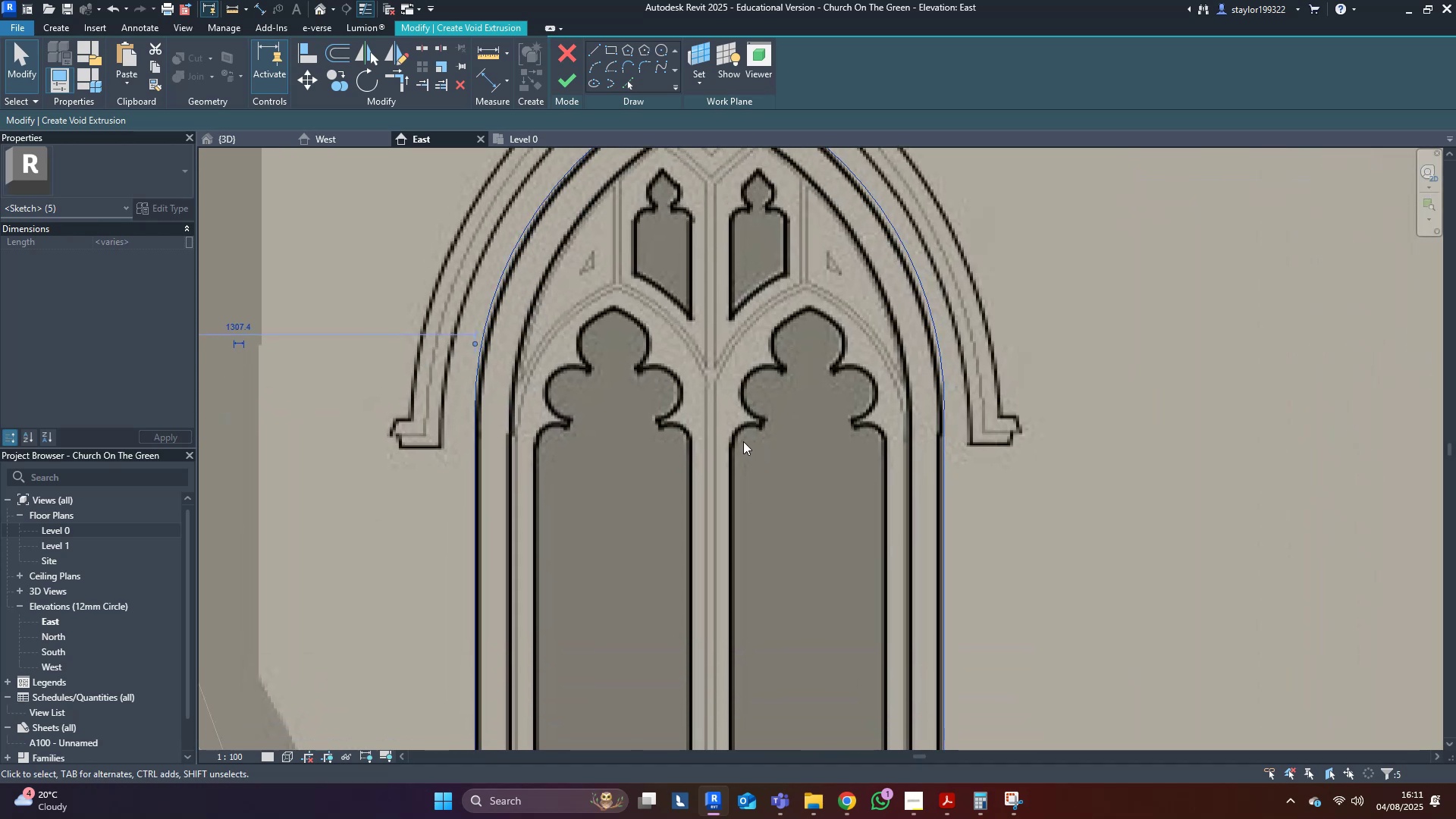 
key(ArrowLeft)
 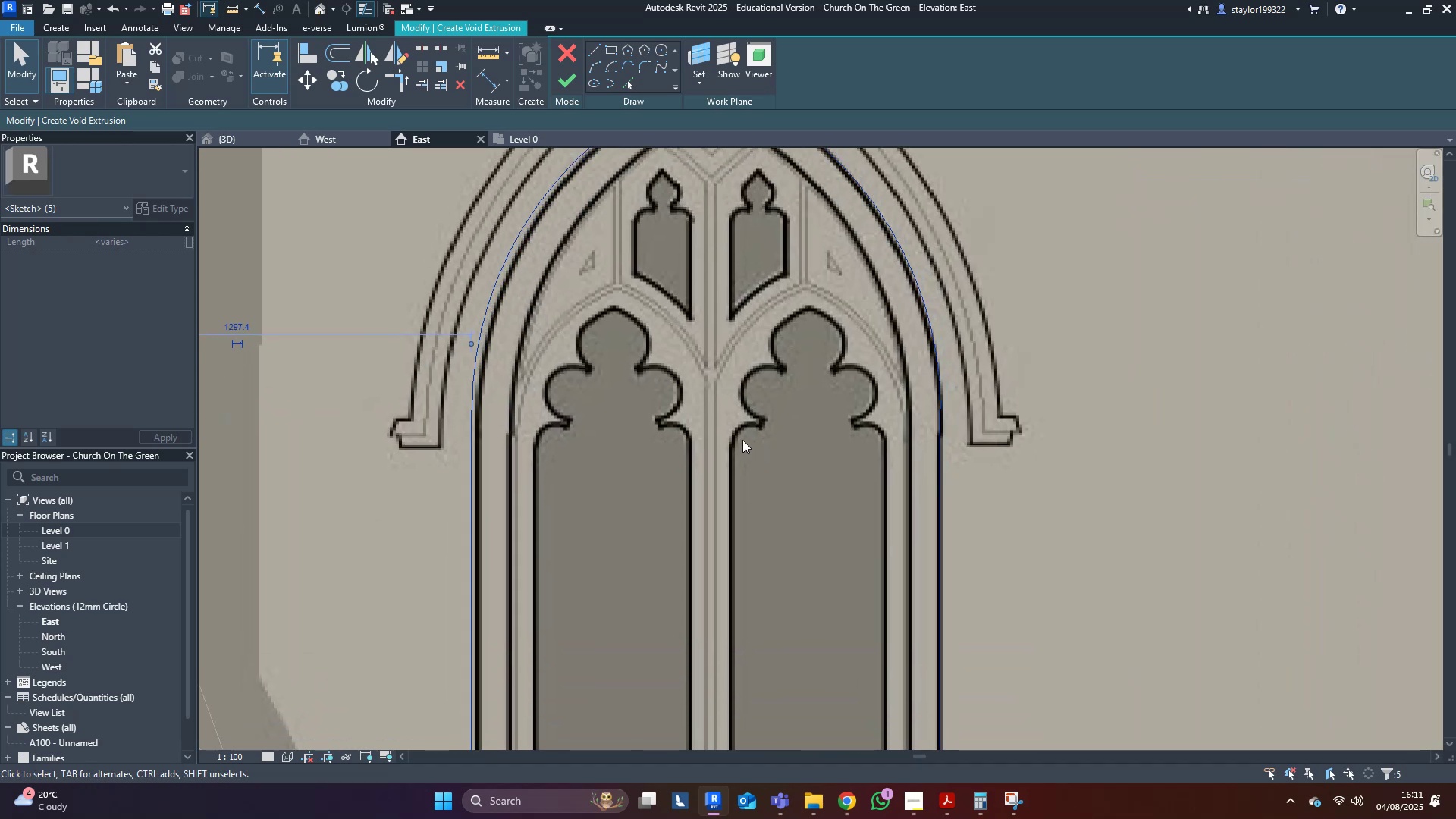 
key(ArrowRight)
 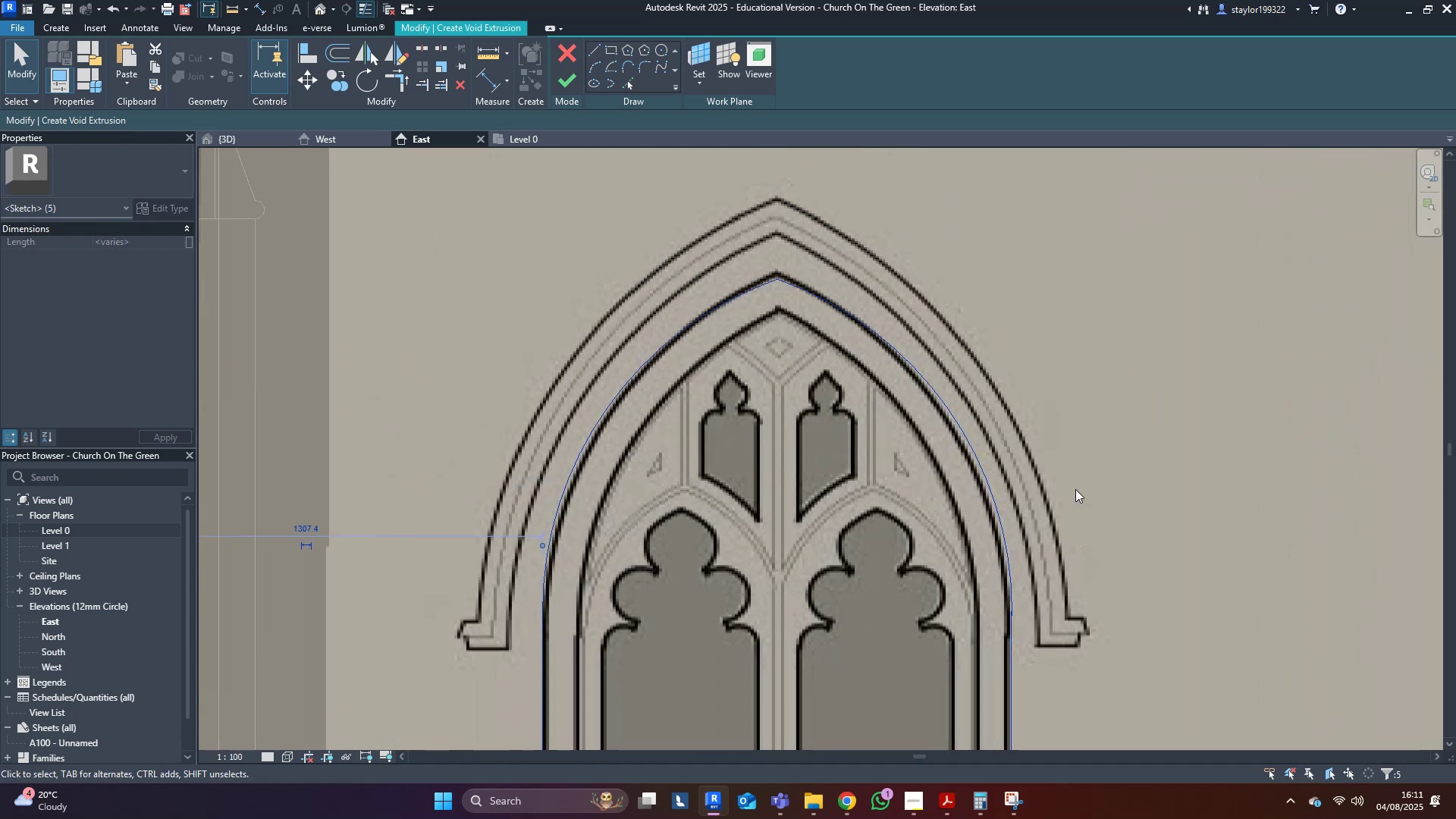 
left_click([1043, 371])
 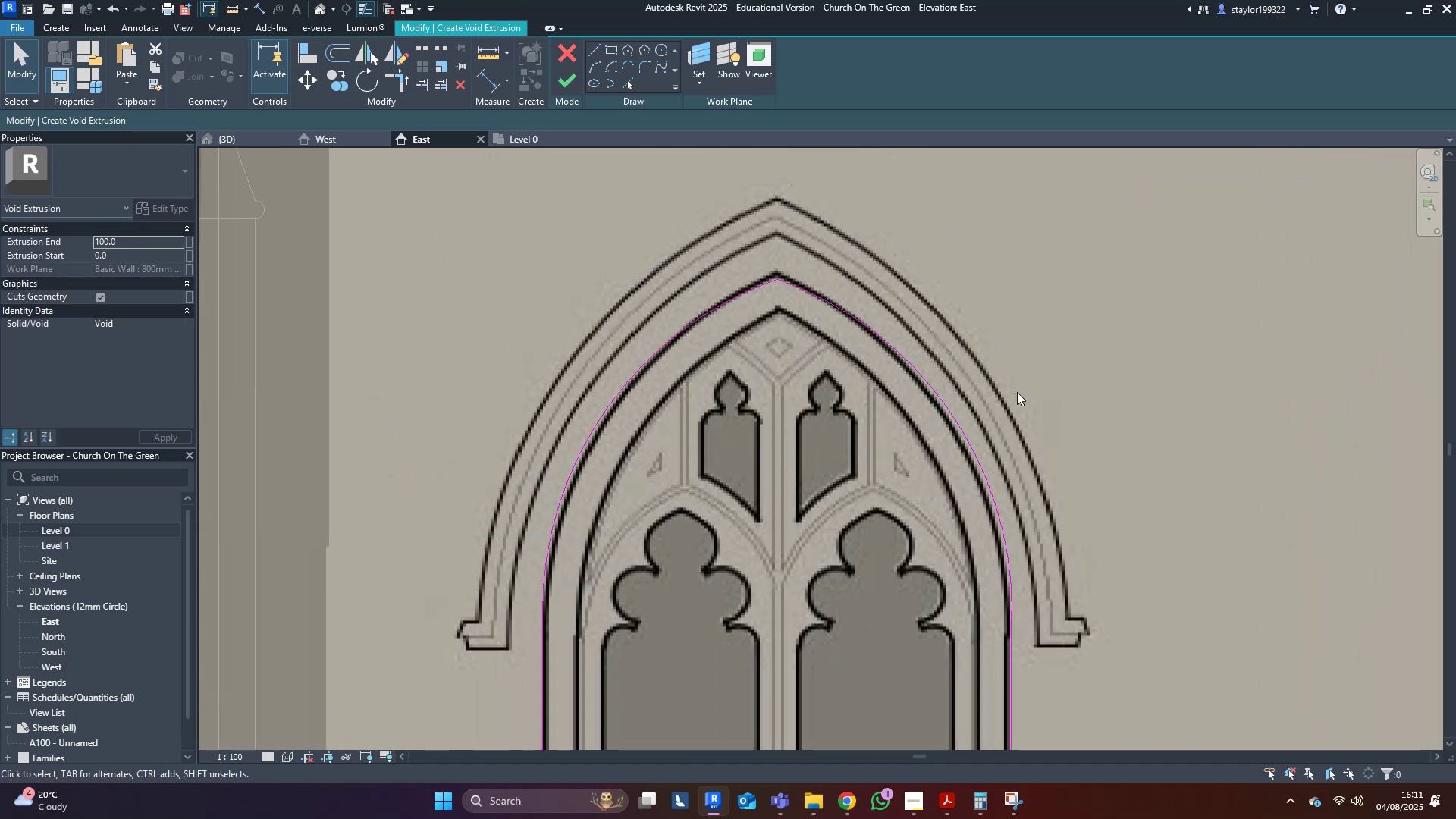 
scroll: coordinate [989, 417], scroll_direction: down, amount: 7.0
 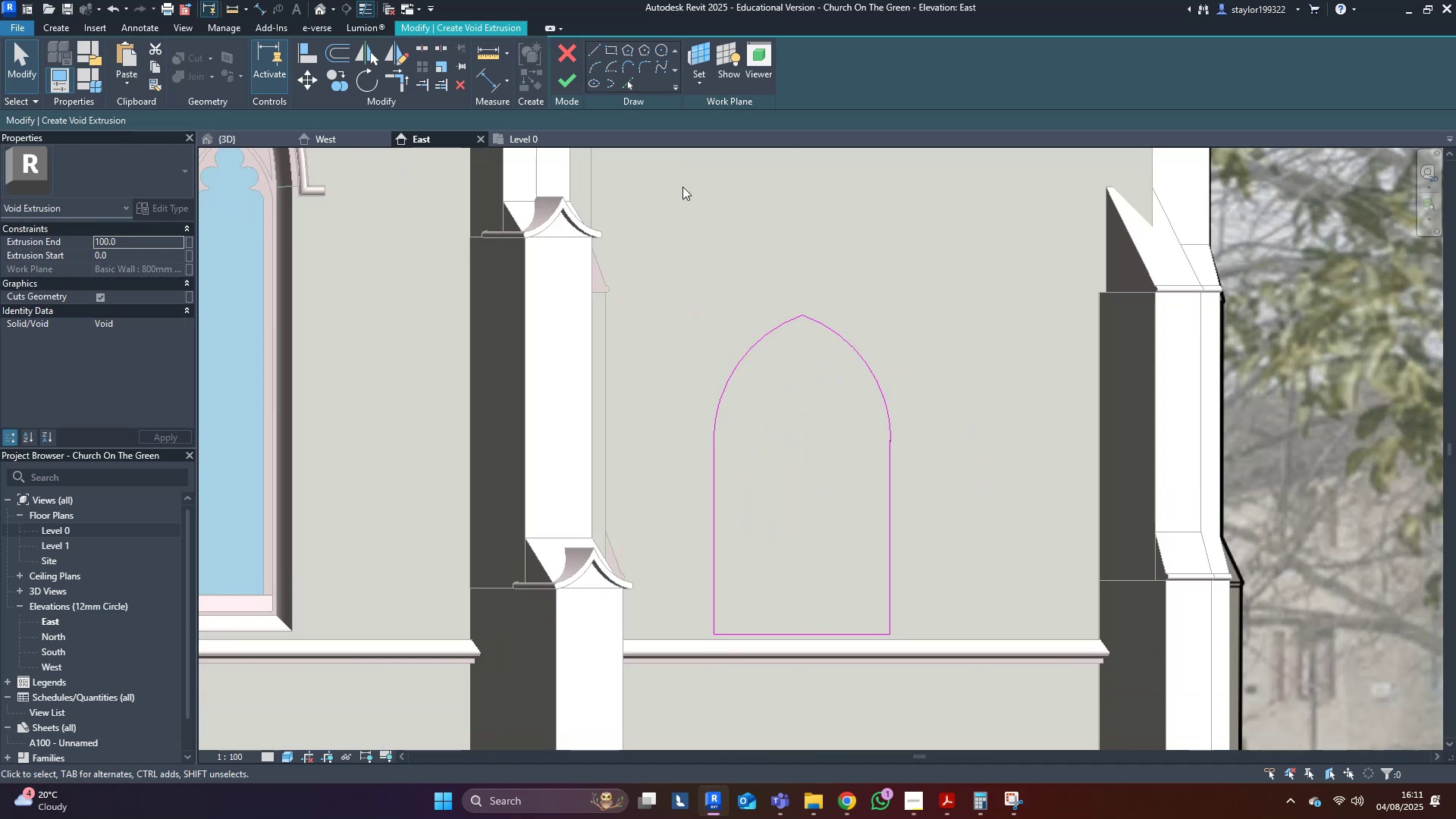 
type(sd)
 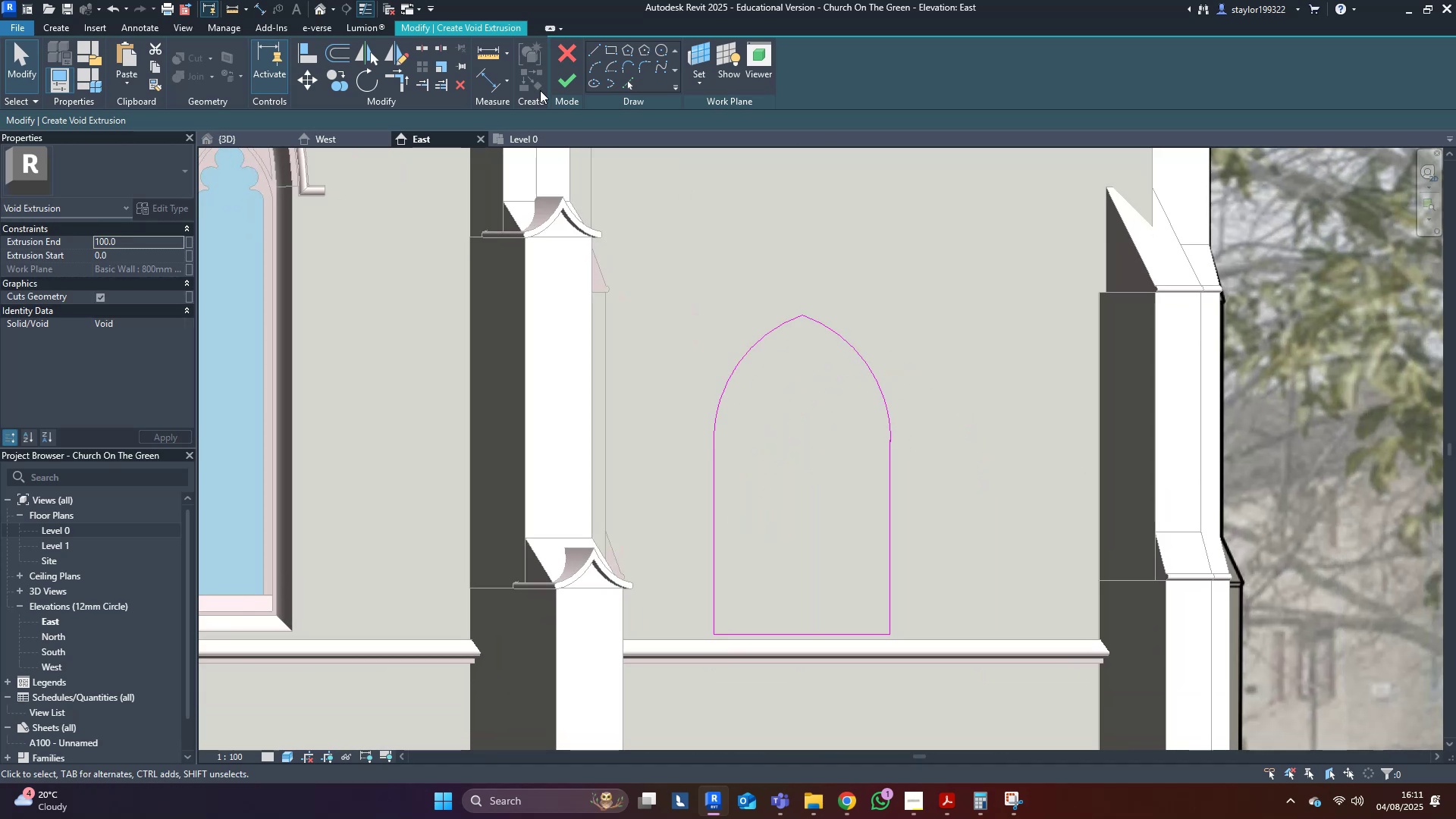 
left_click([566, 80])
 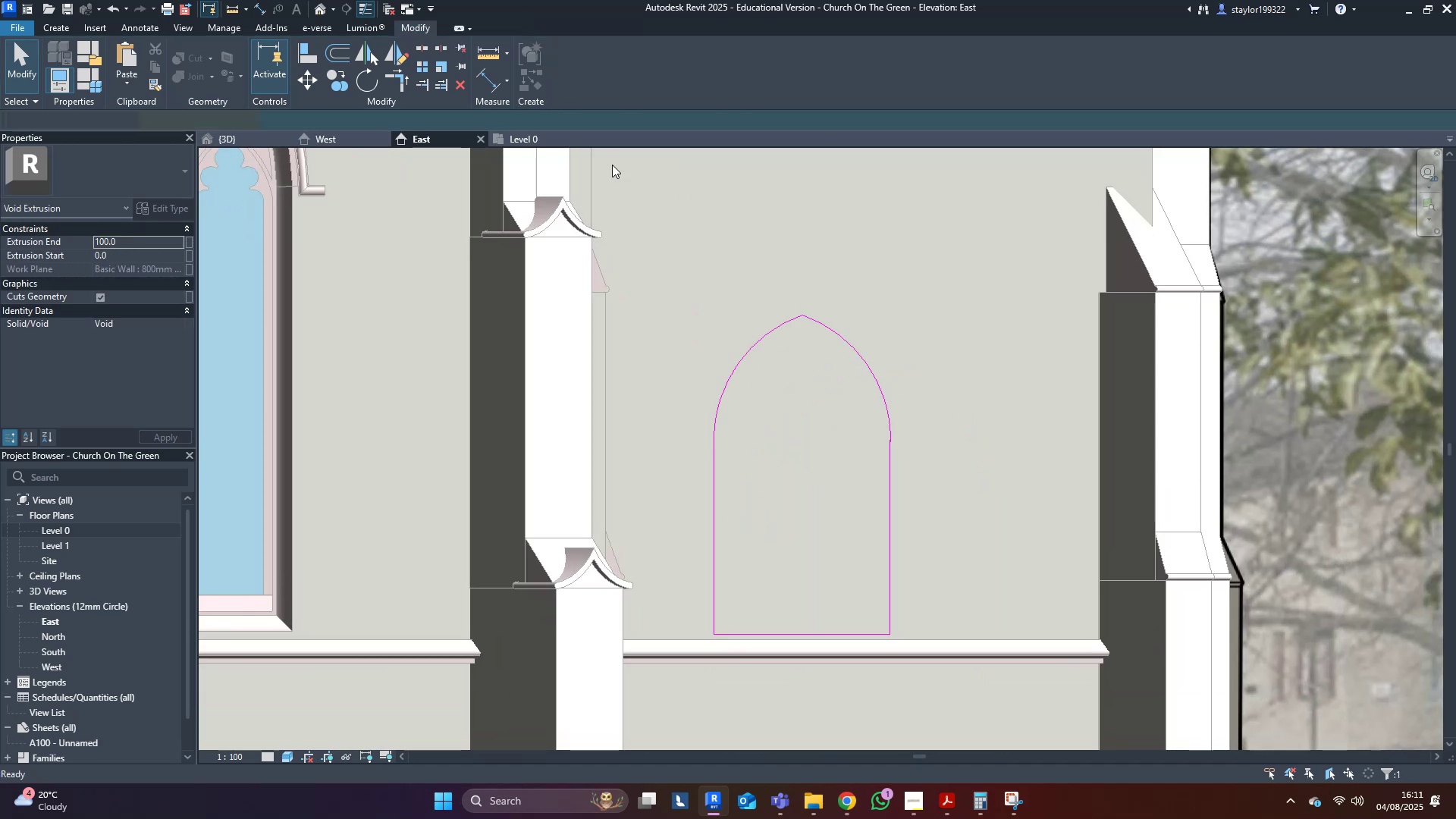 
middle_click([911, 397])
 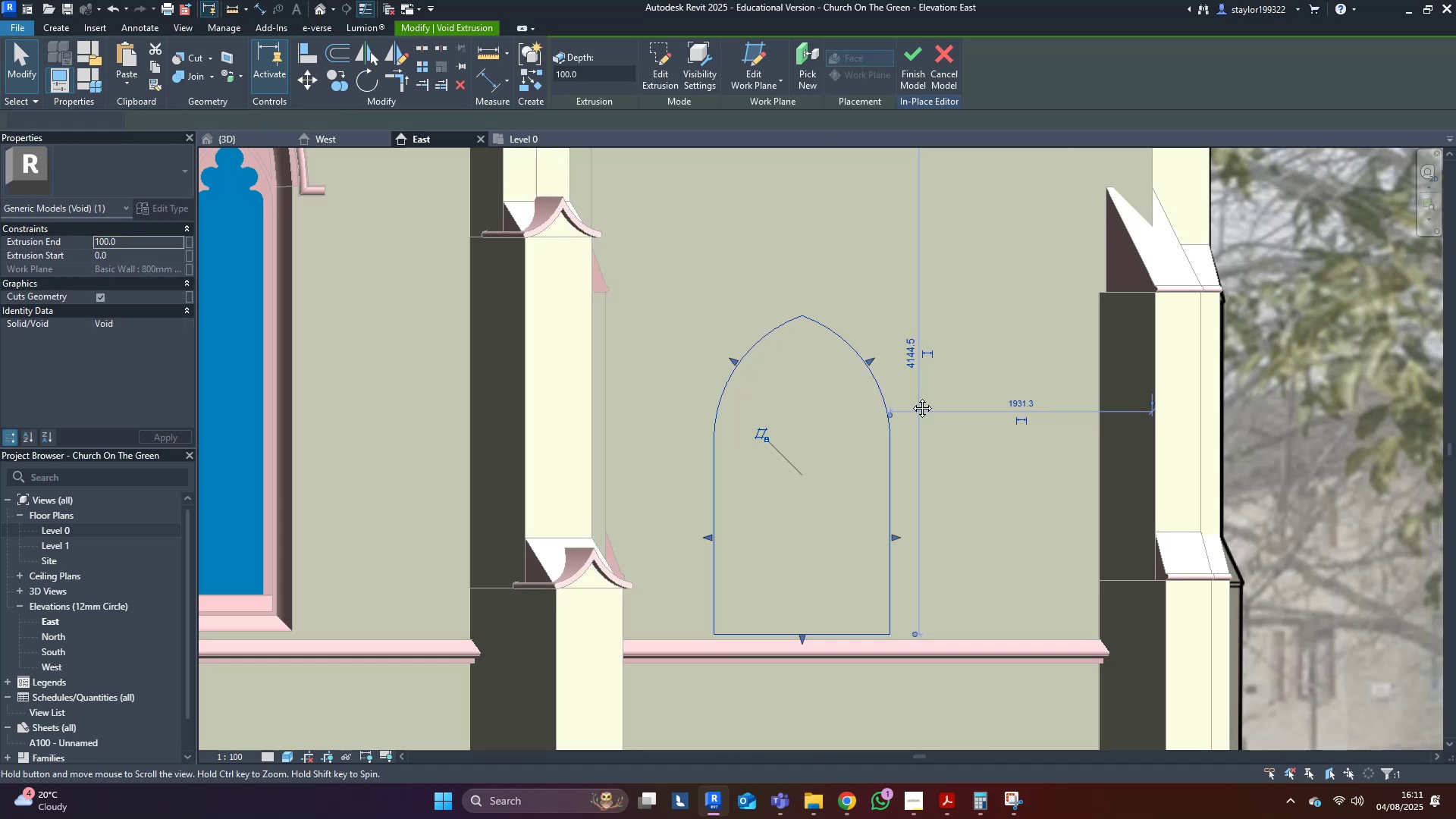 
scroll: coordinate [946, 447], scroll_direction: down, amount: 5.0
 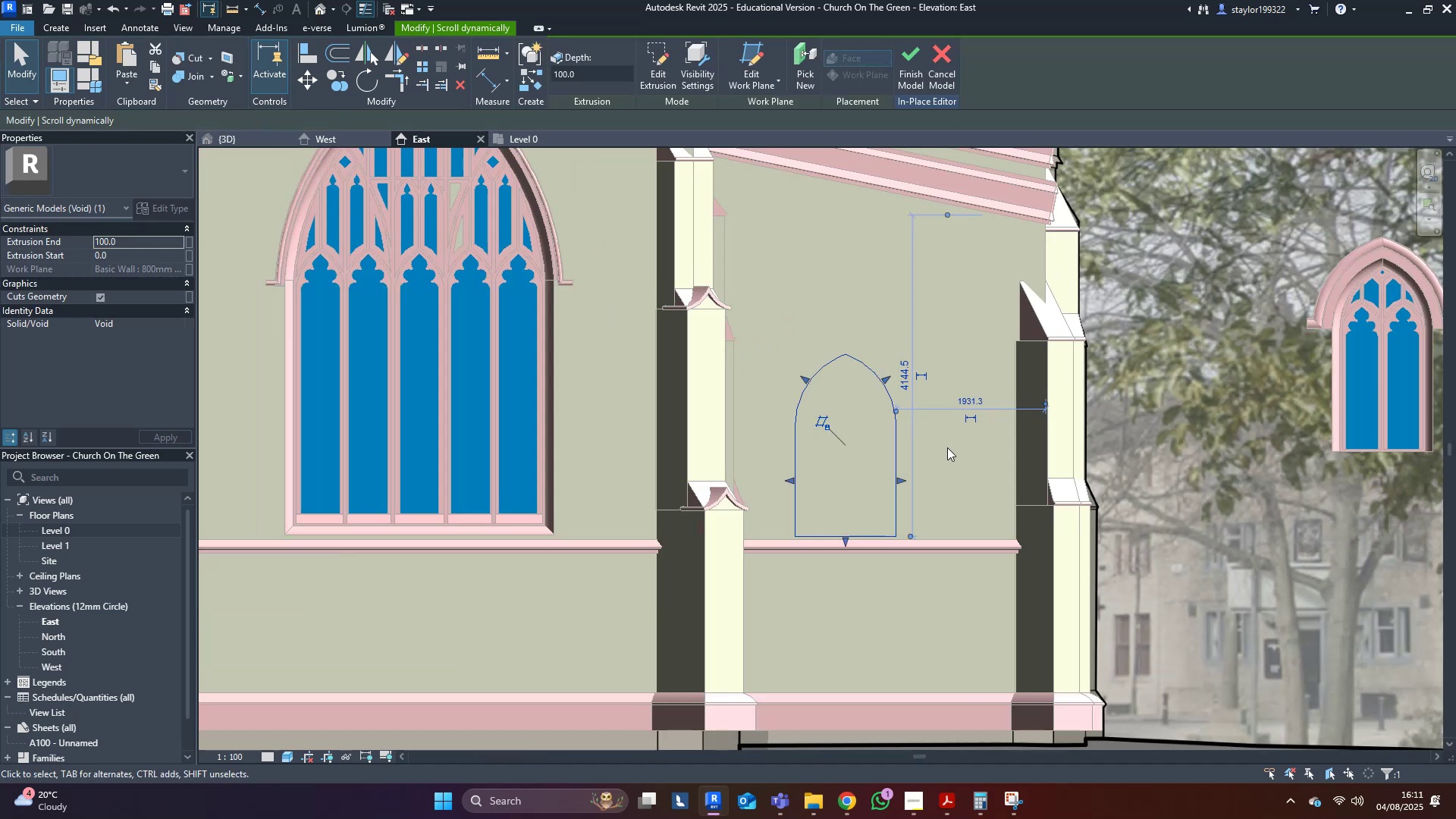 
key(Escape)
 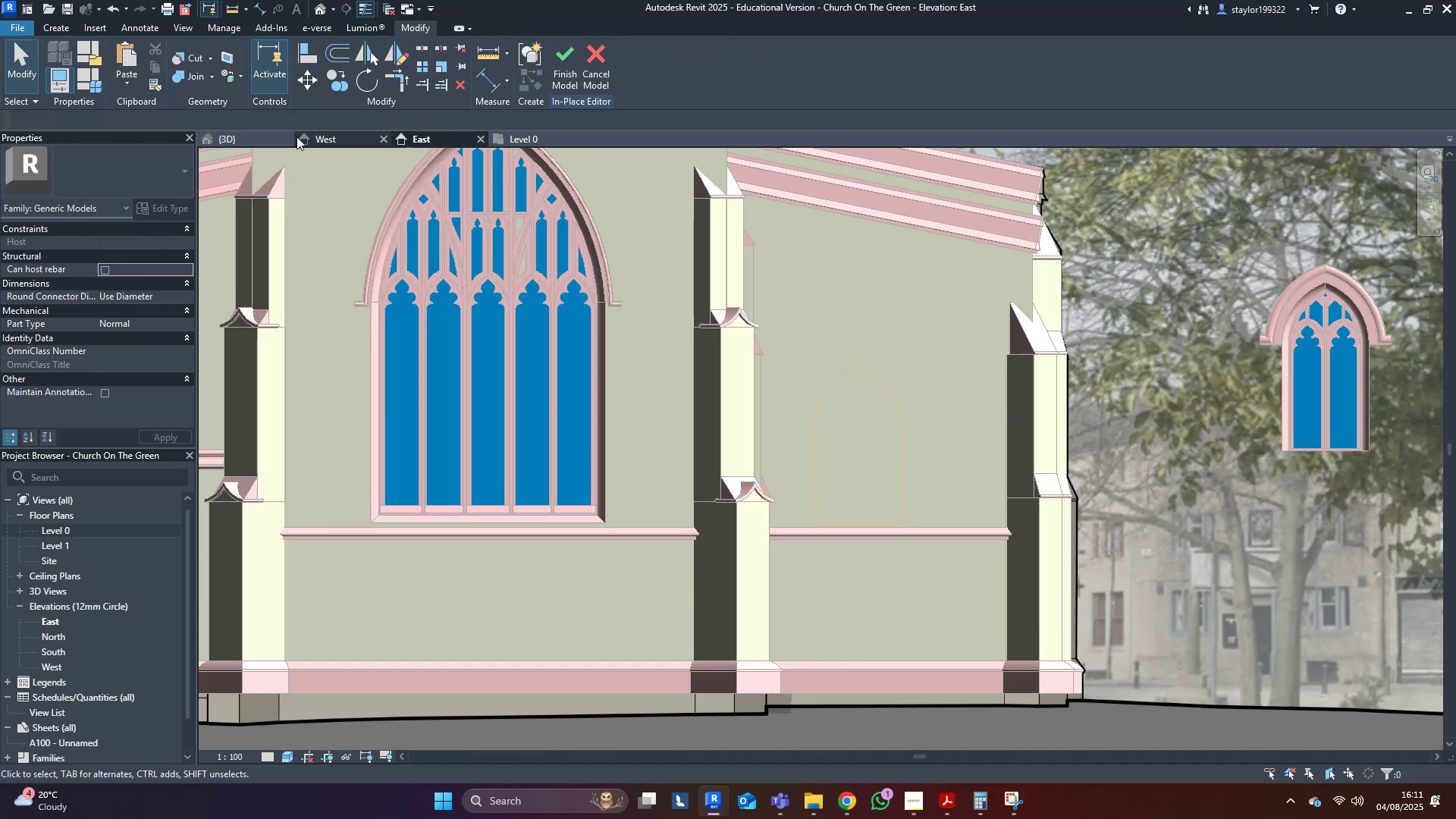 
left_click([249, 142])
 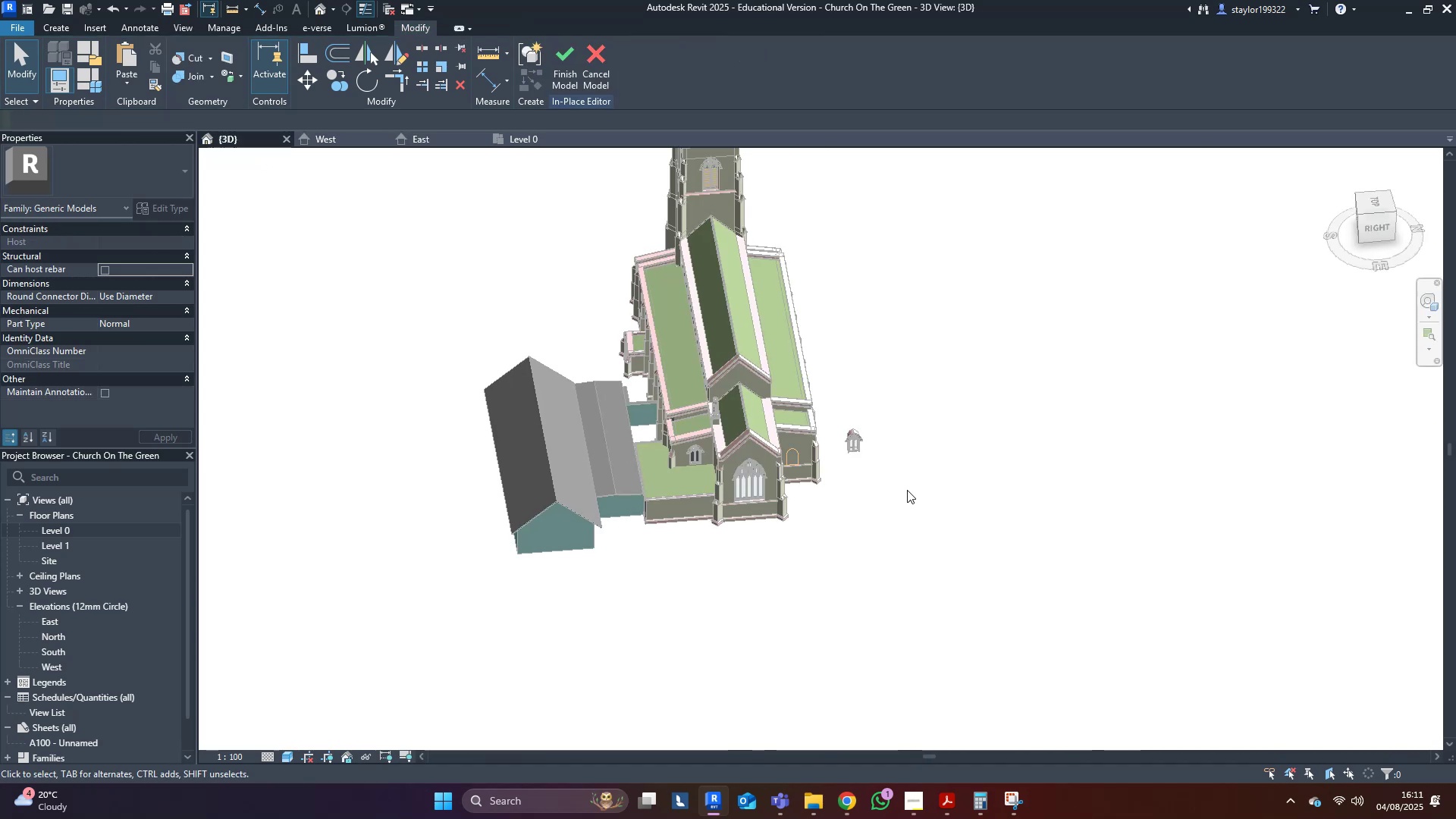 
scroll: coordinate [826, 448], scroll_direction: up, amount: 9.0
 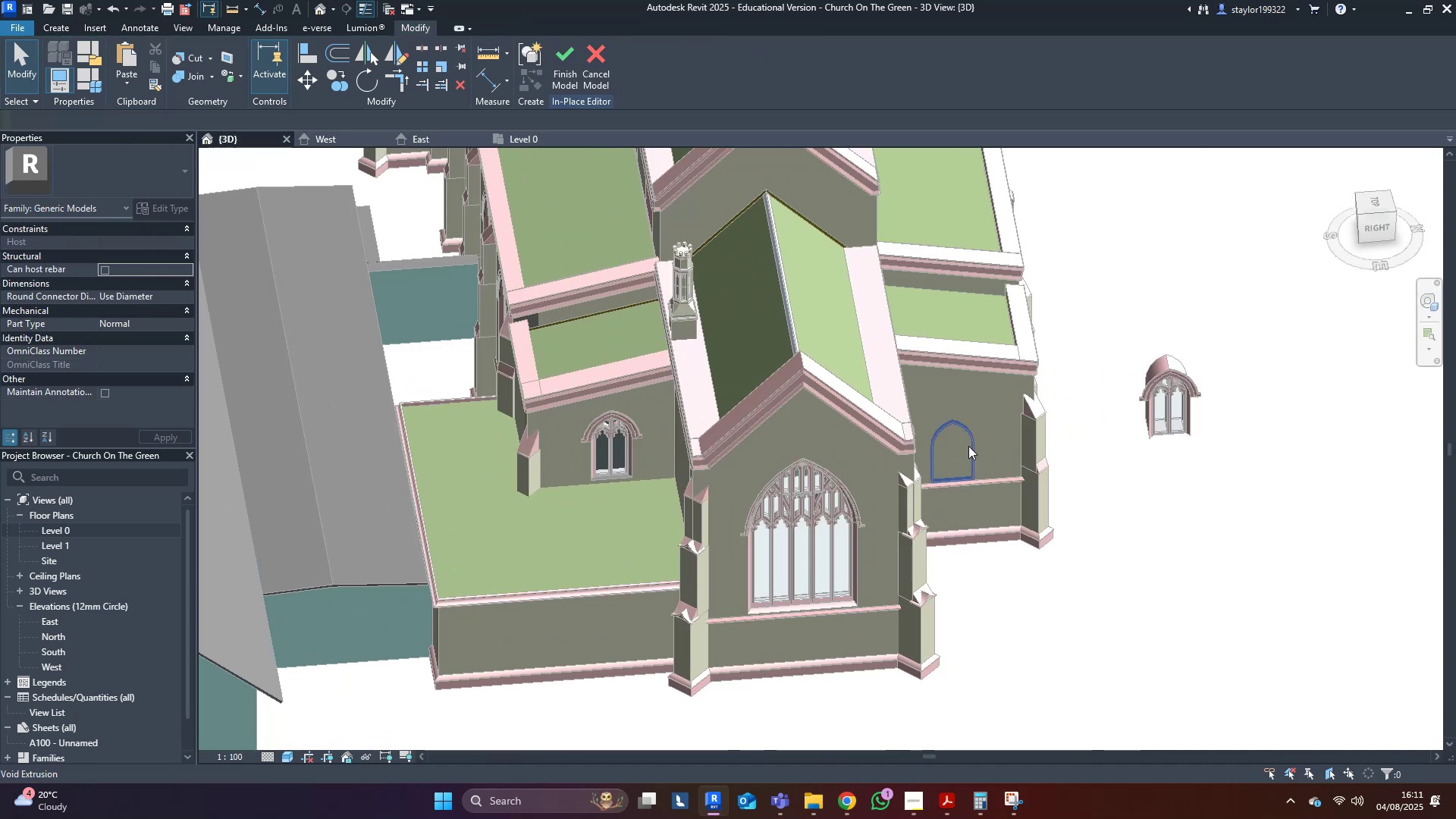 
left_click([968, 444])
 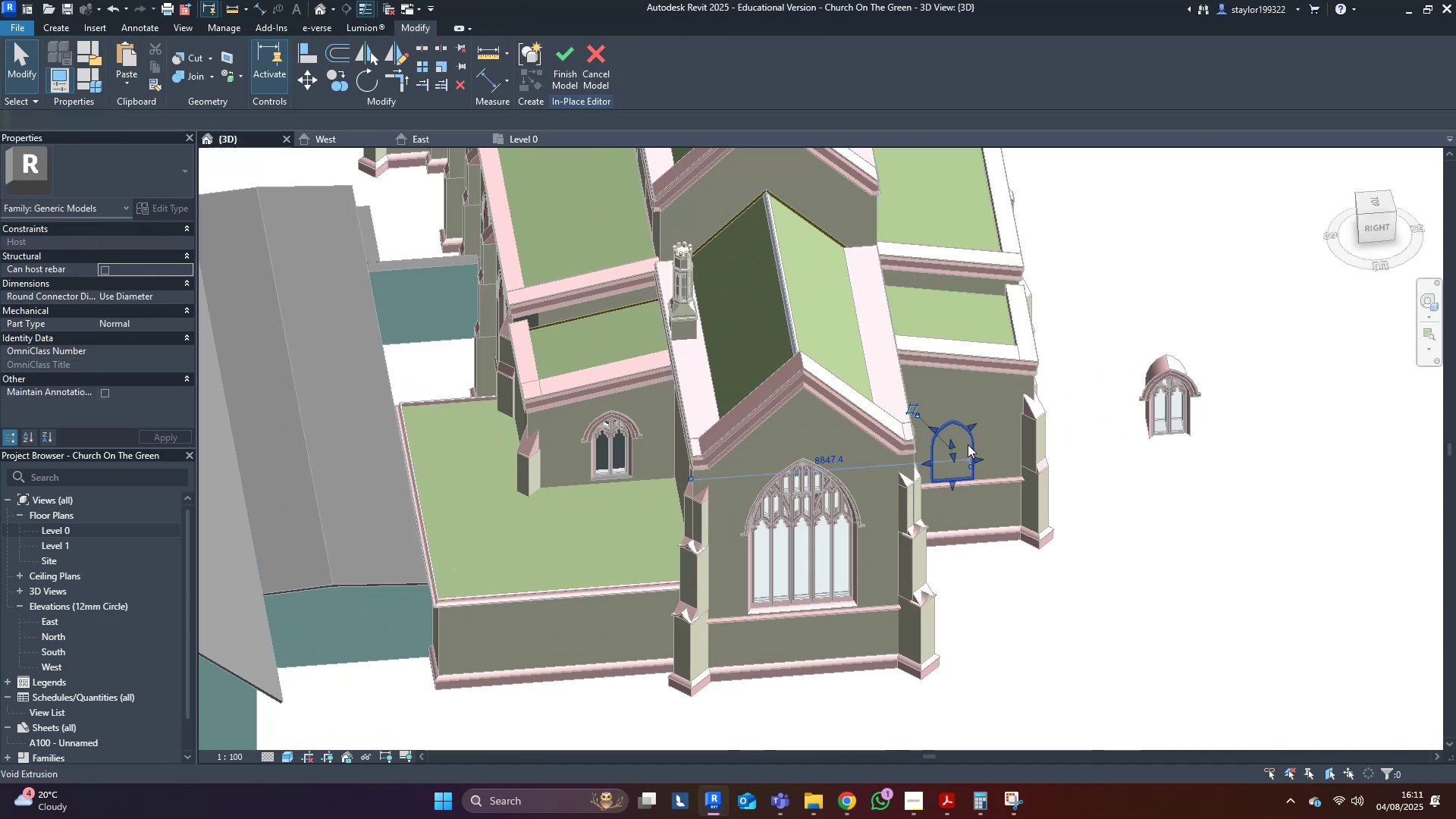 
key(Shift+ShiftLeft)
 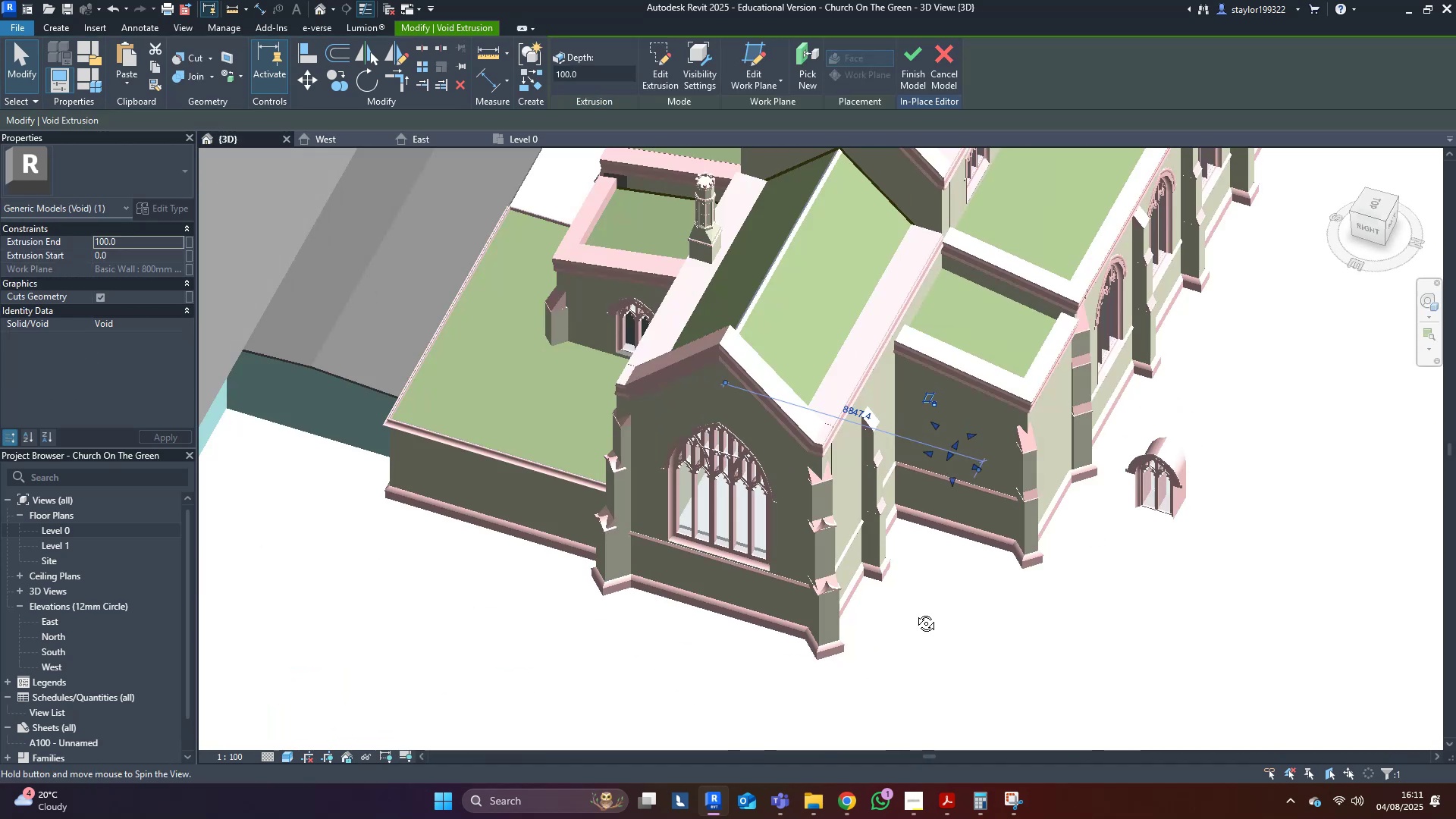 
scroll: coordinate [951, 436], scroll_direction: up, amount: 8.0
 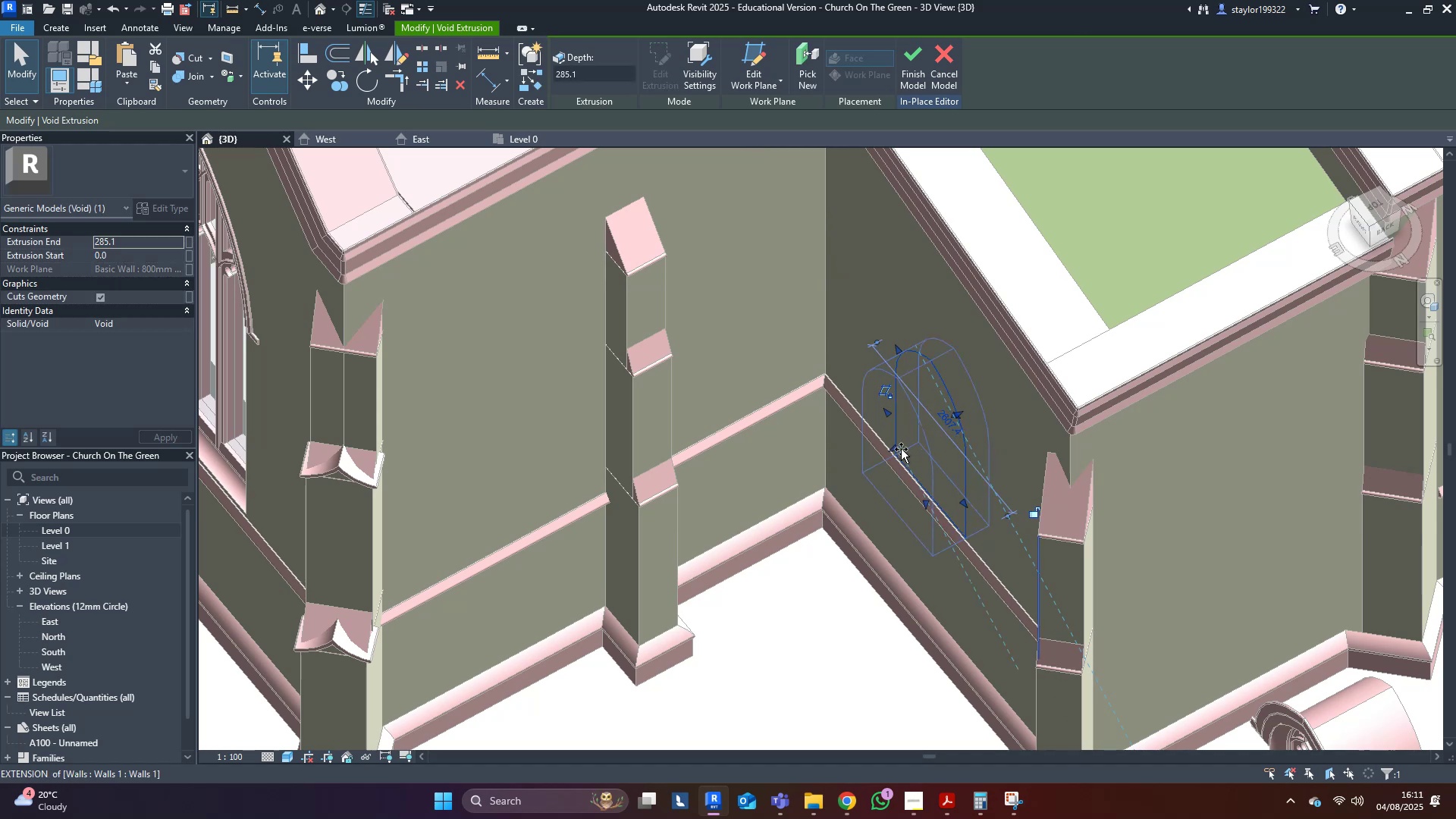 
triple_click([852, 619])
 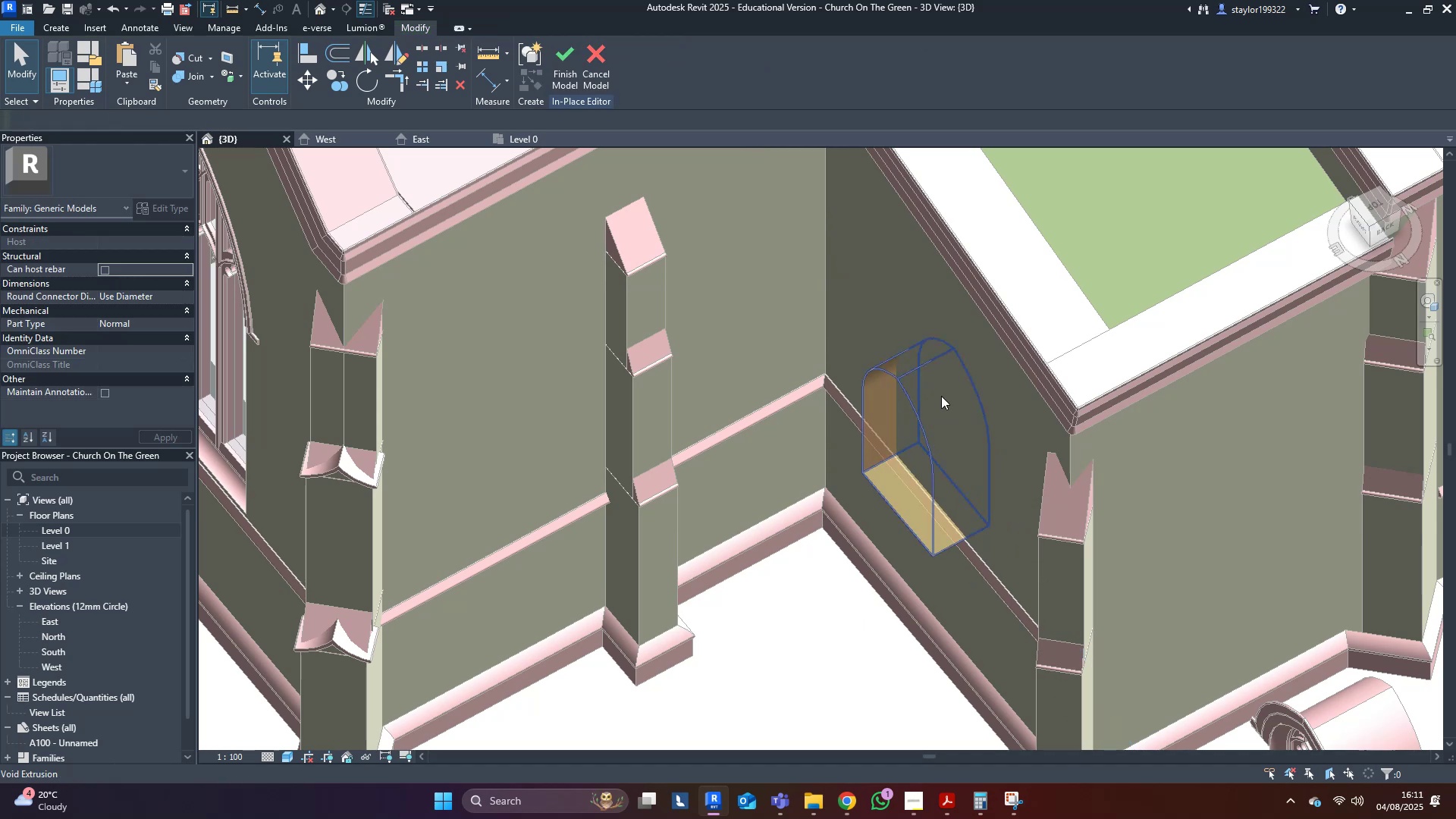 
triple_click([912, 414])
 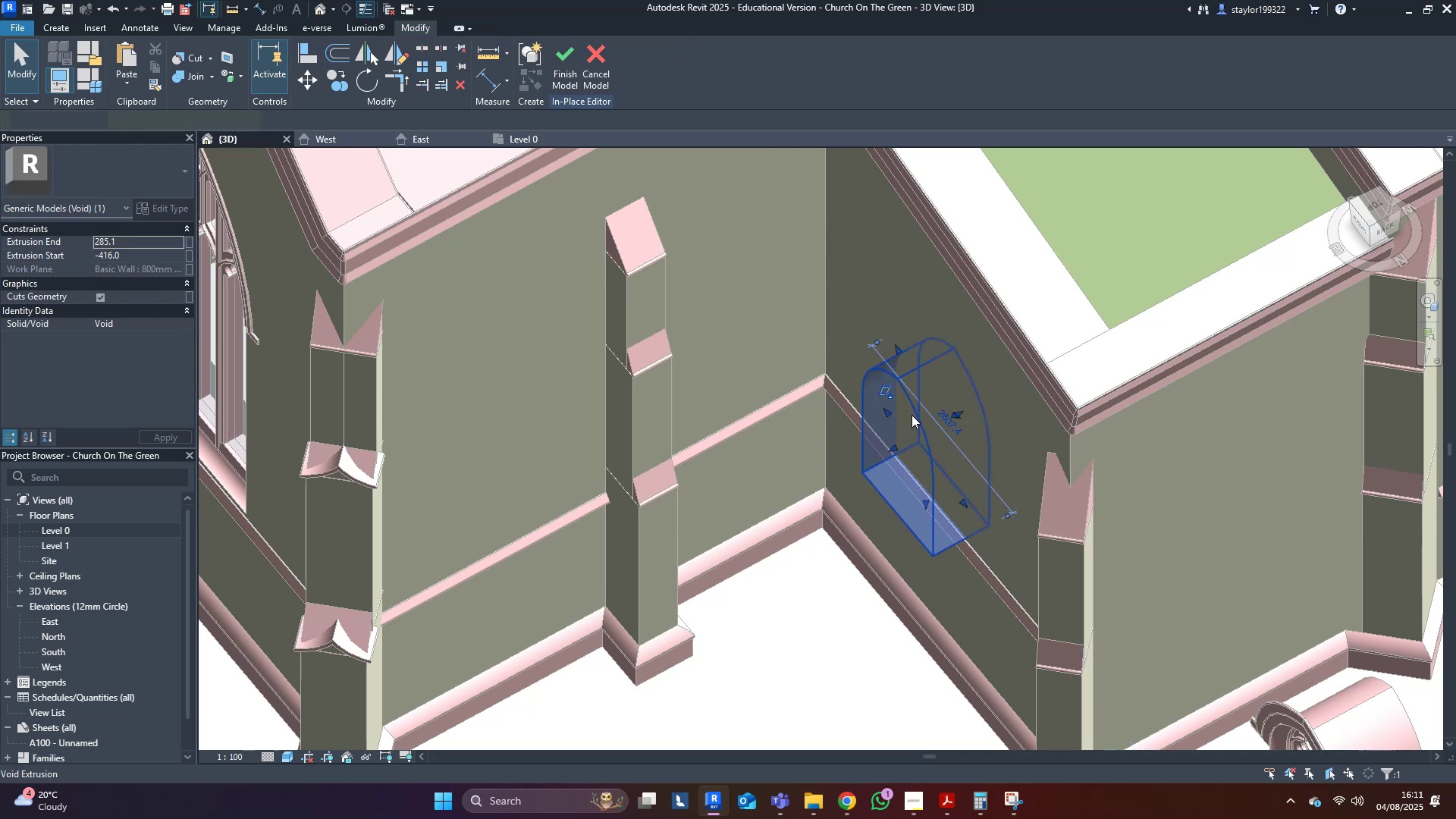 
key(Shift+ShiftLeft)
 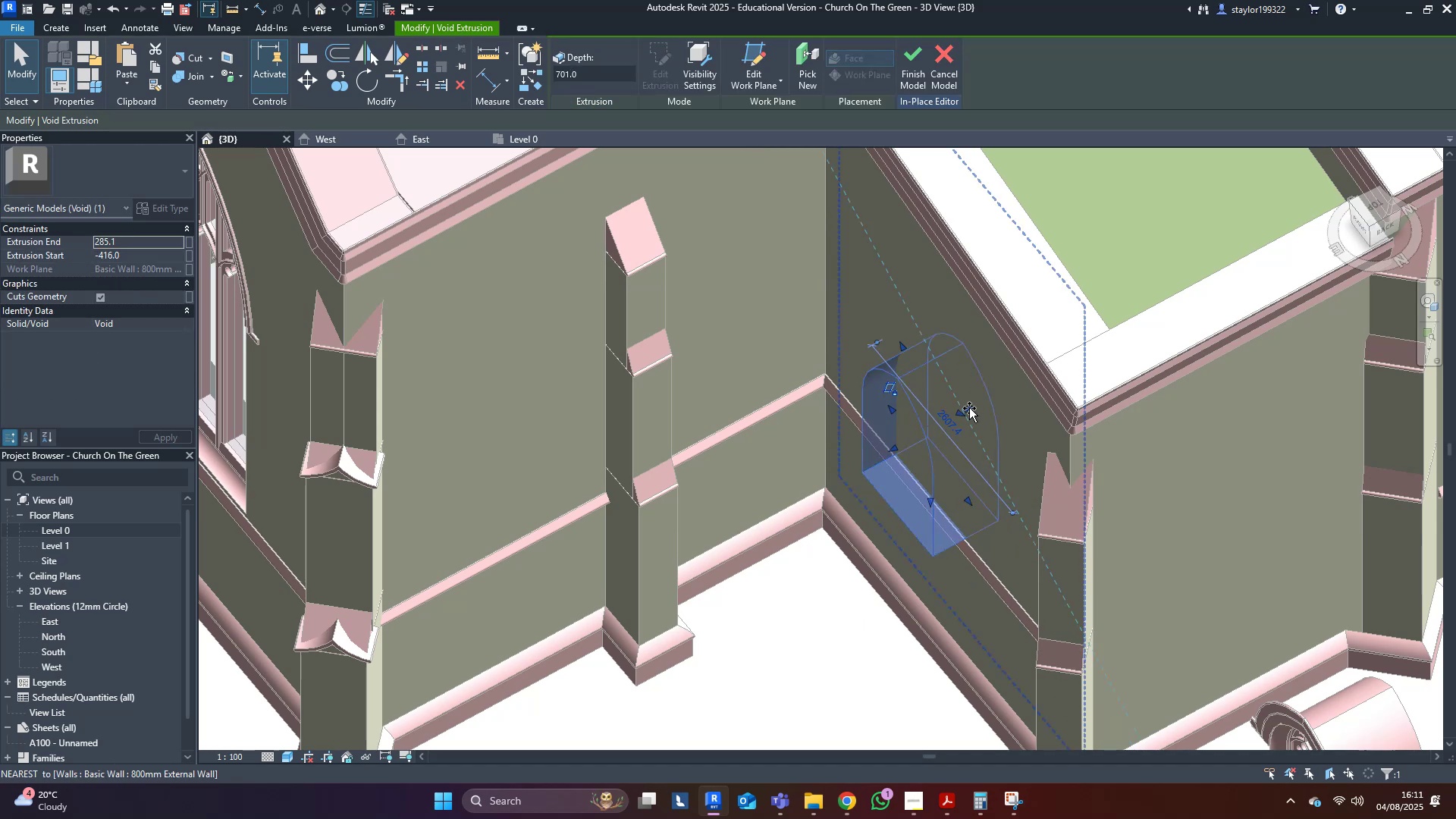 
double_click([781, 654])
 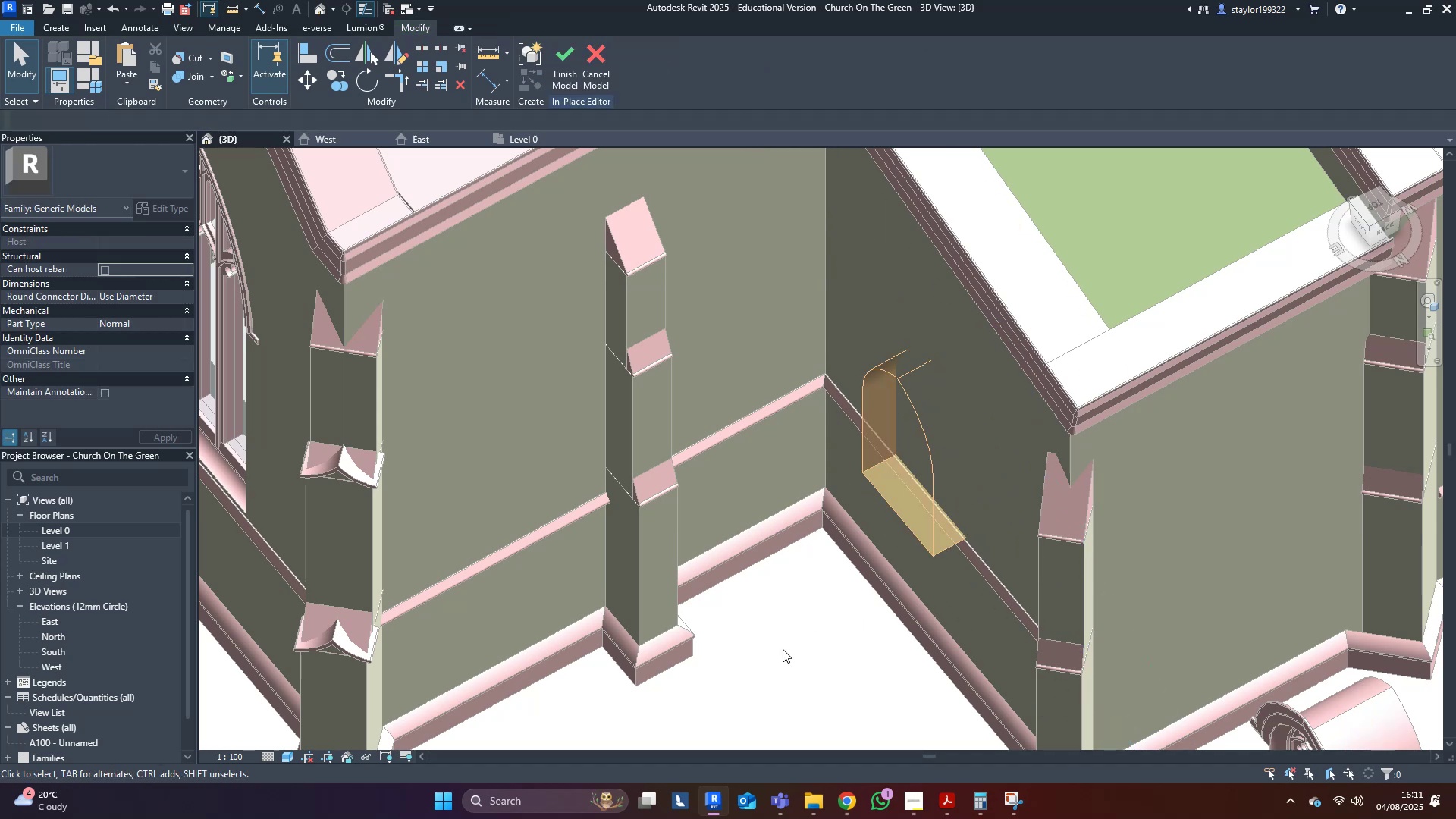 
key(Shift+ShiftLeft)
 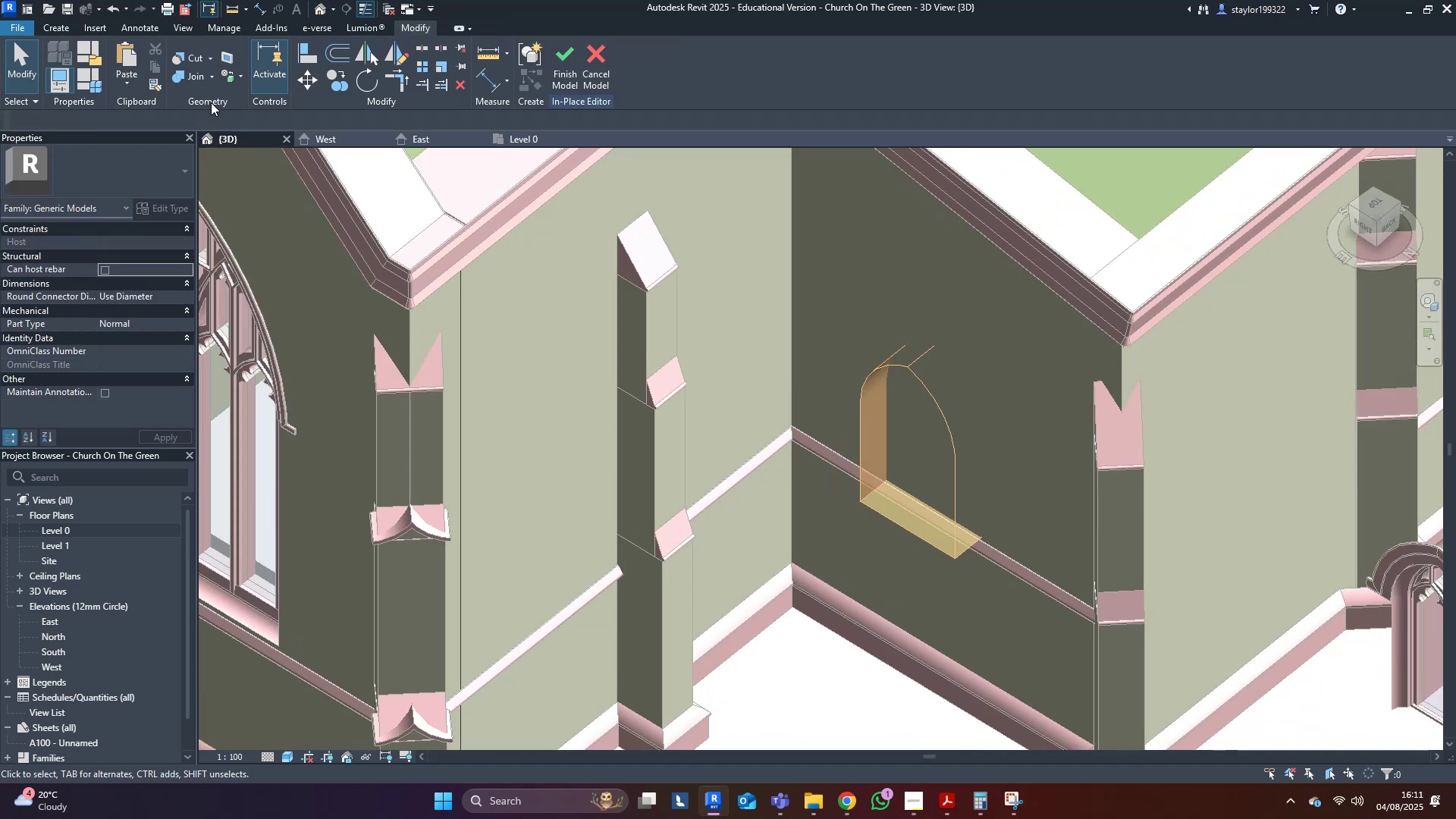 
left_click([187, 56])
 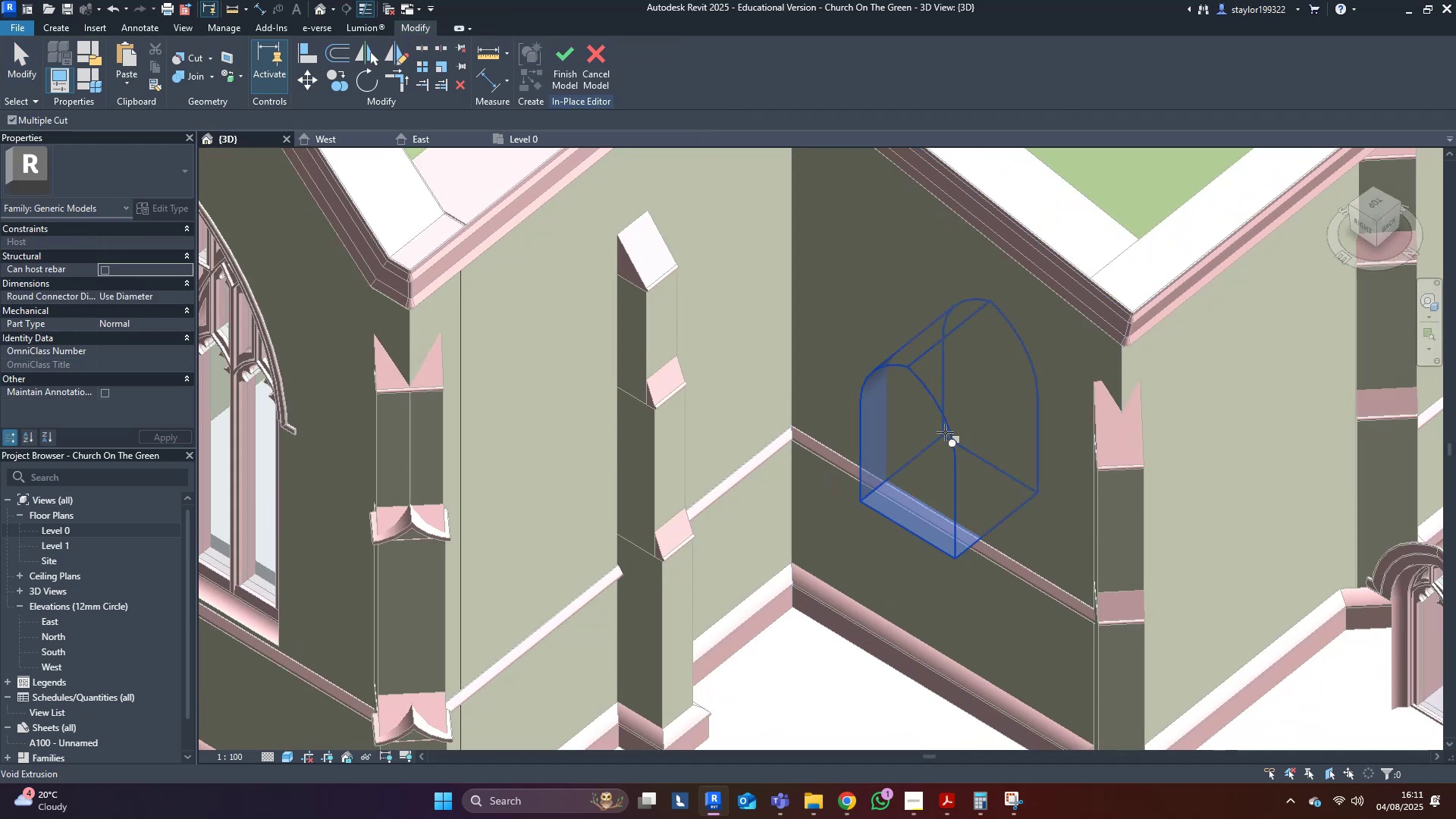 
double_click([1002, 317])
 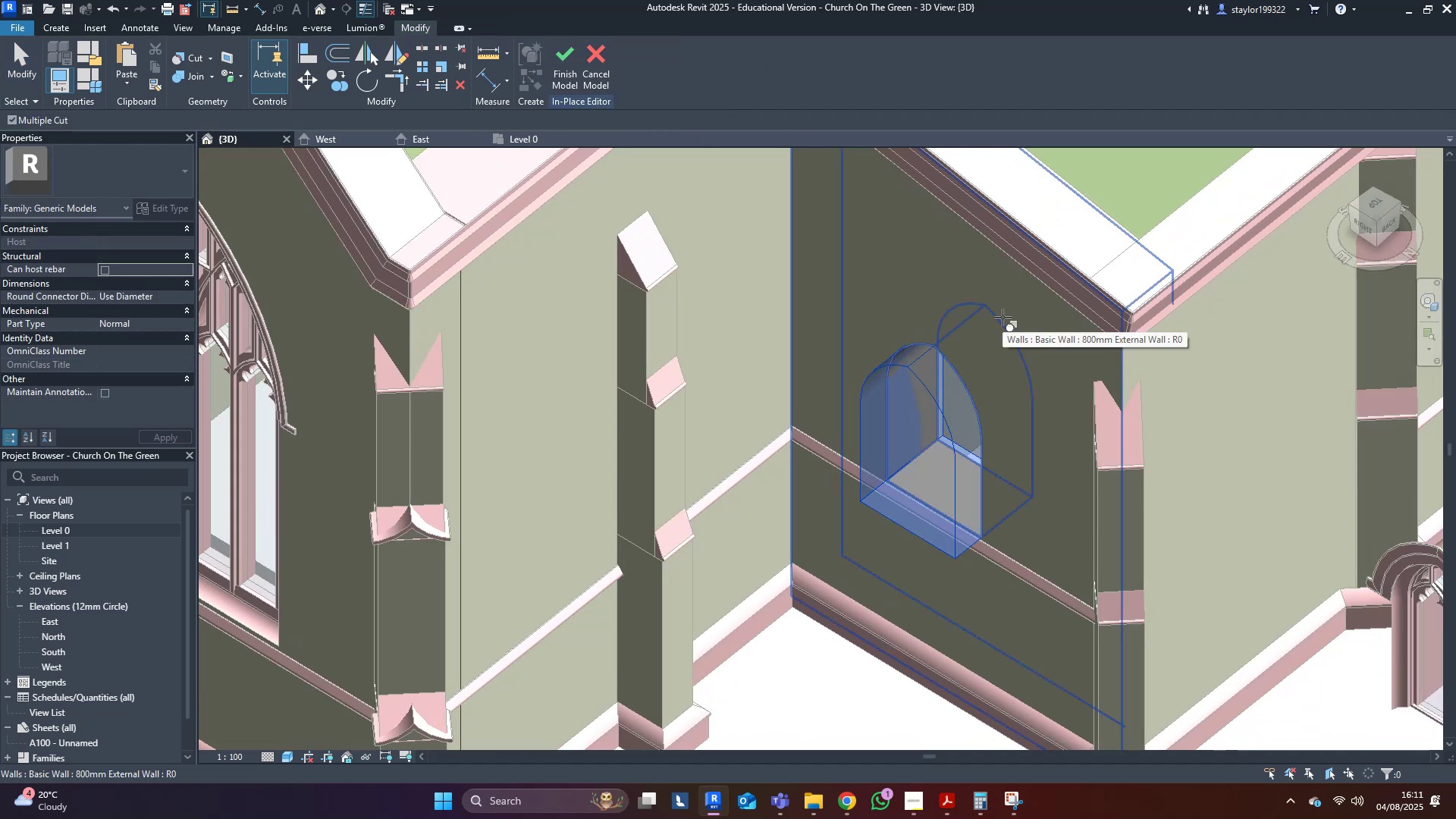 
key(Escape)
 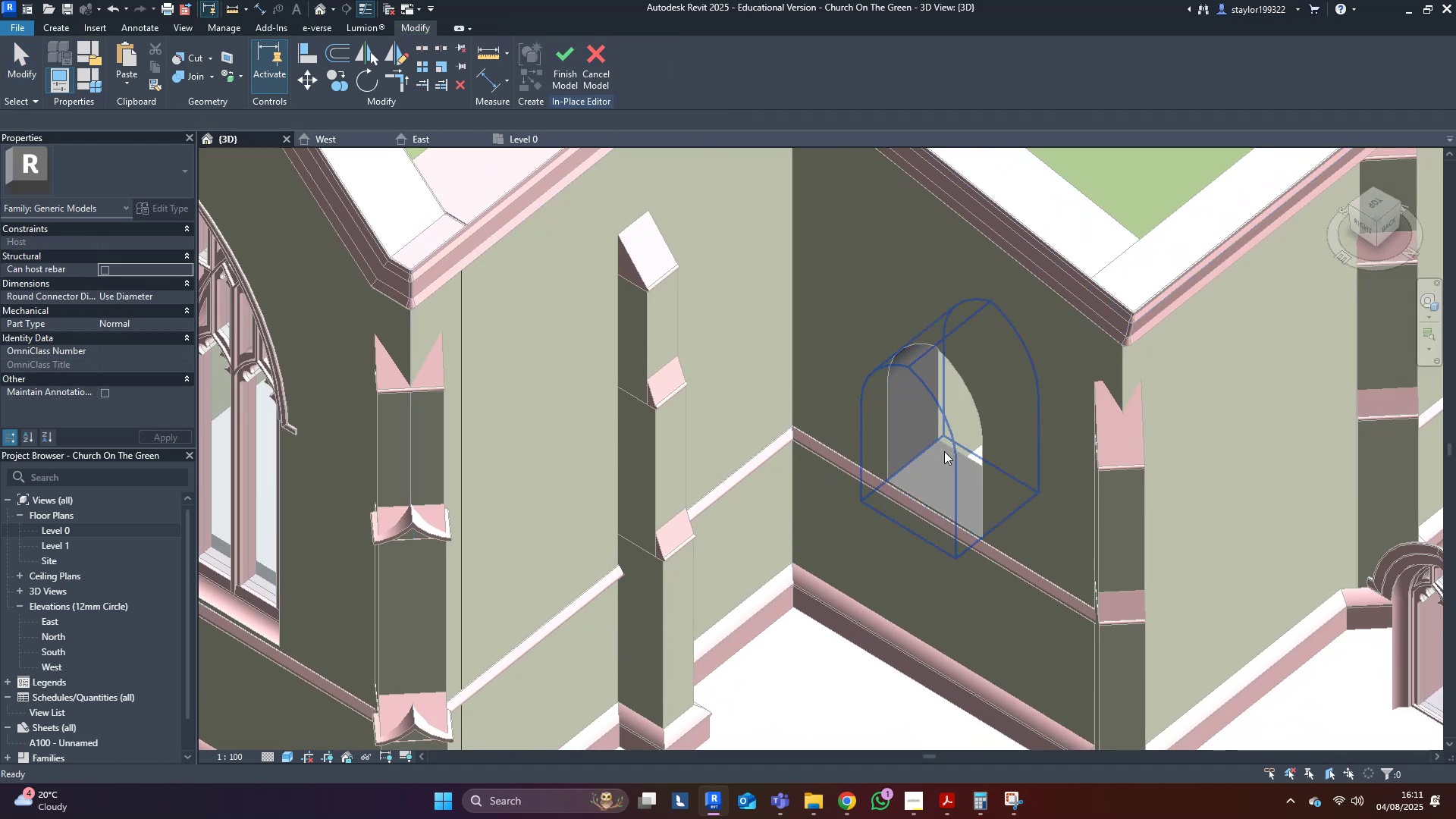 
scroll: coordinate [985, 538], scroll_direction: down, amount: 8.0
 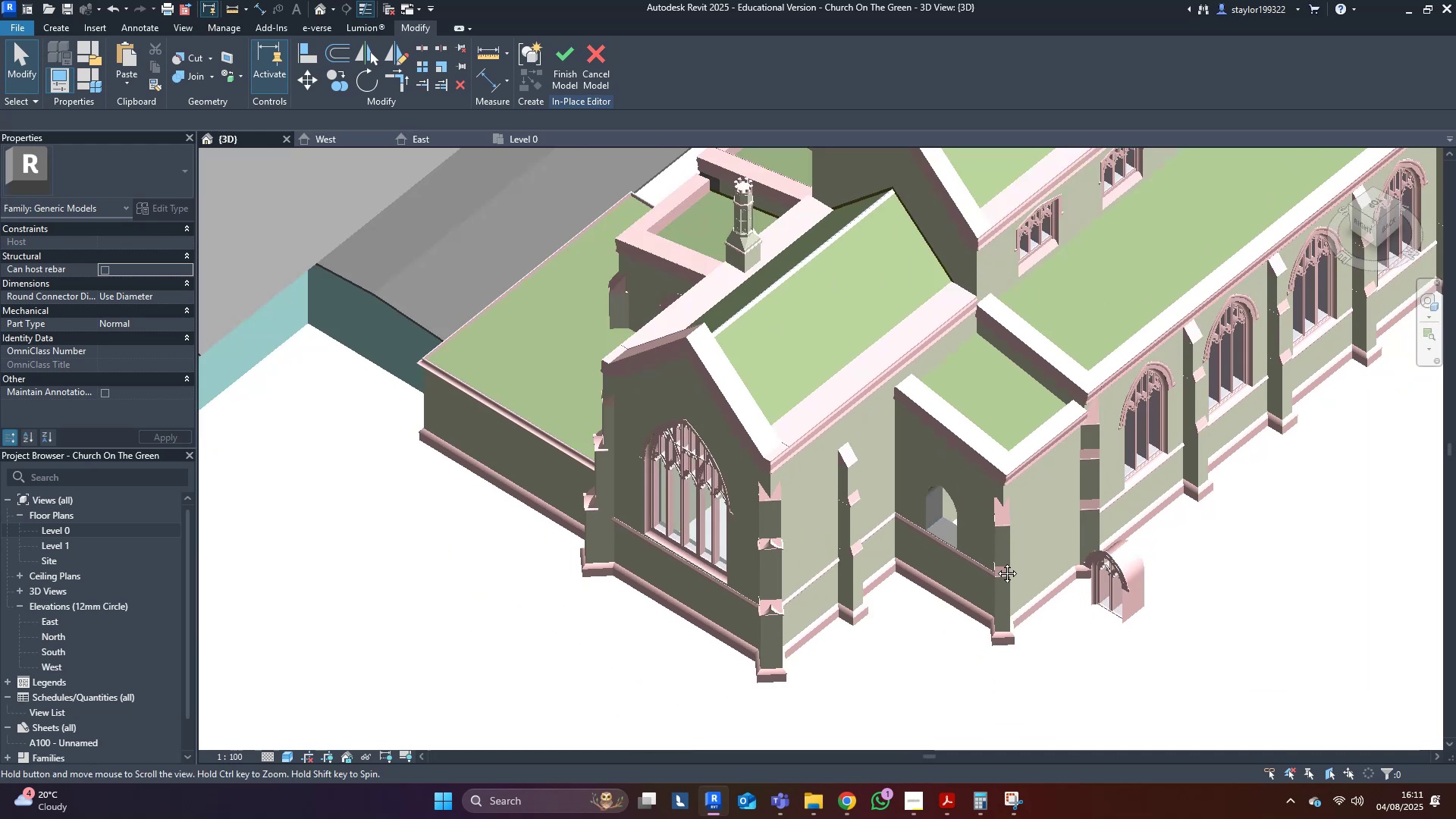 
key(Shift+ShiftLeft)
 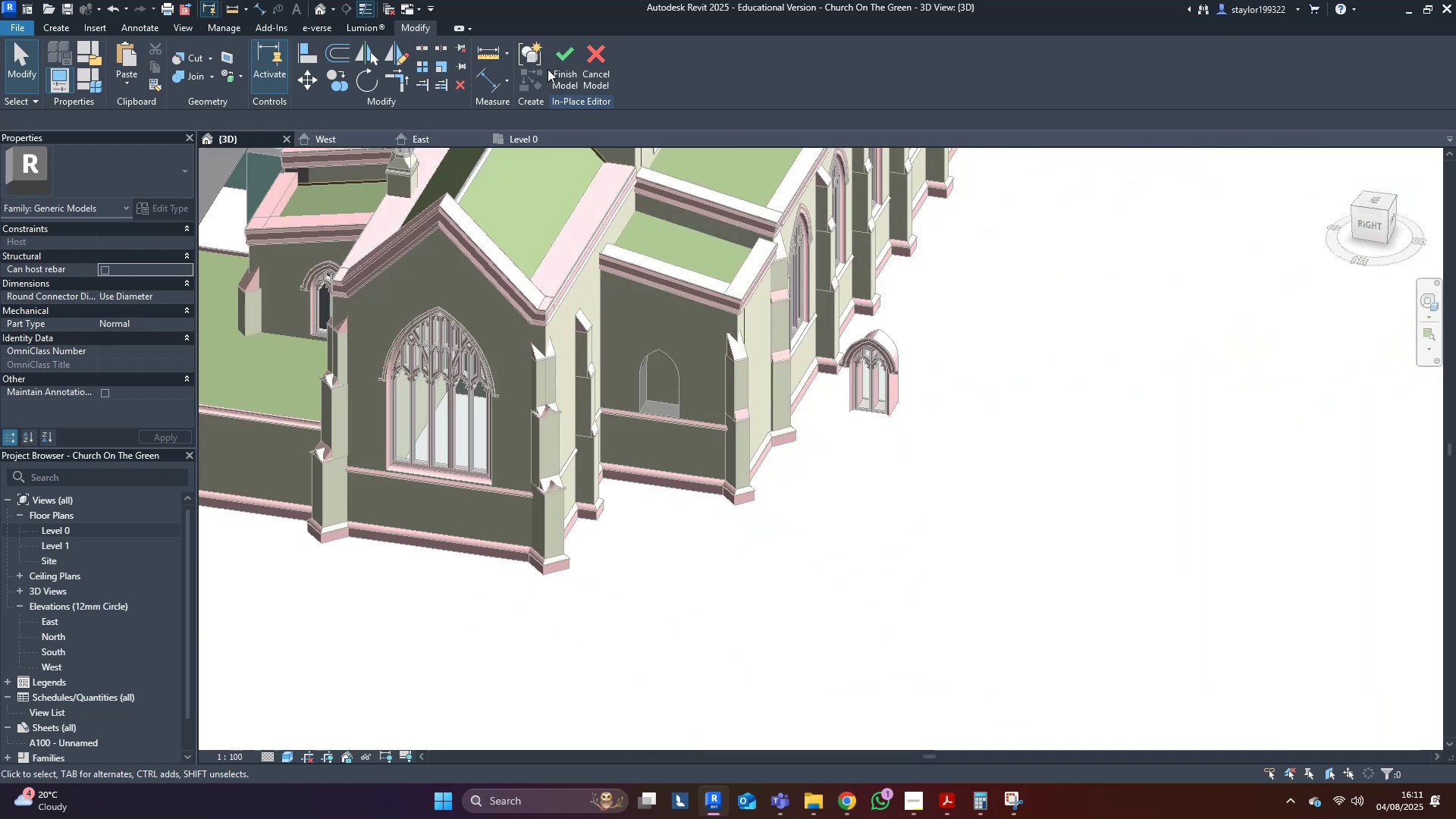 
left_click([558, 66])
 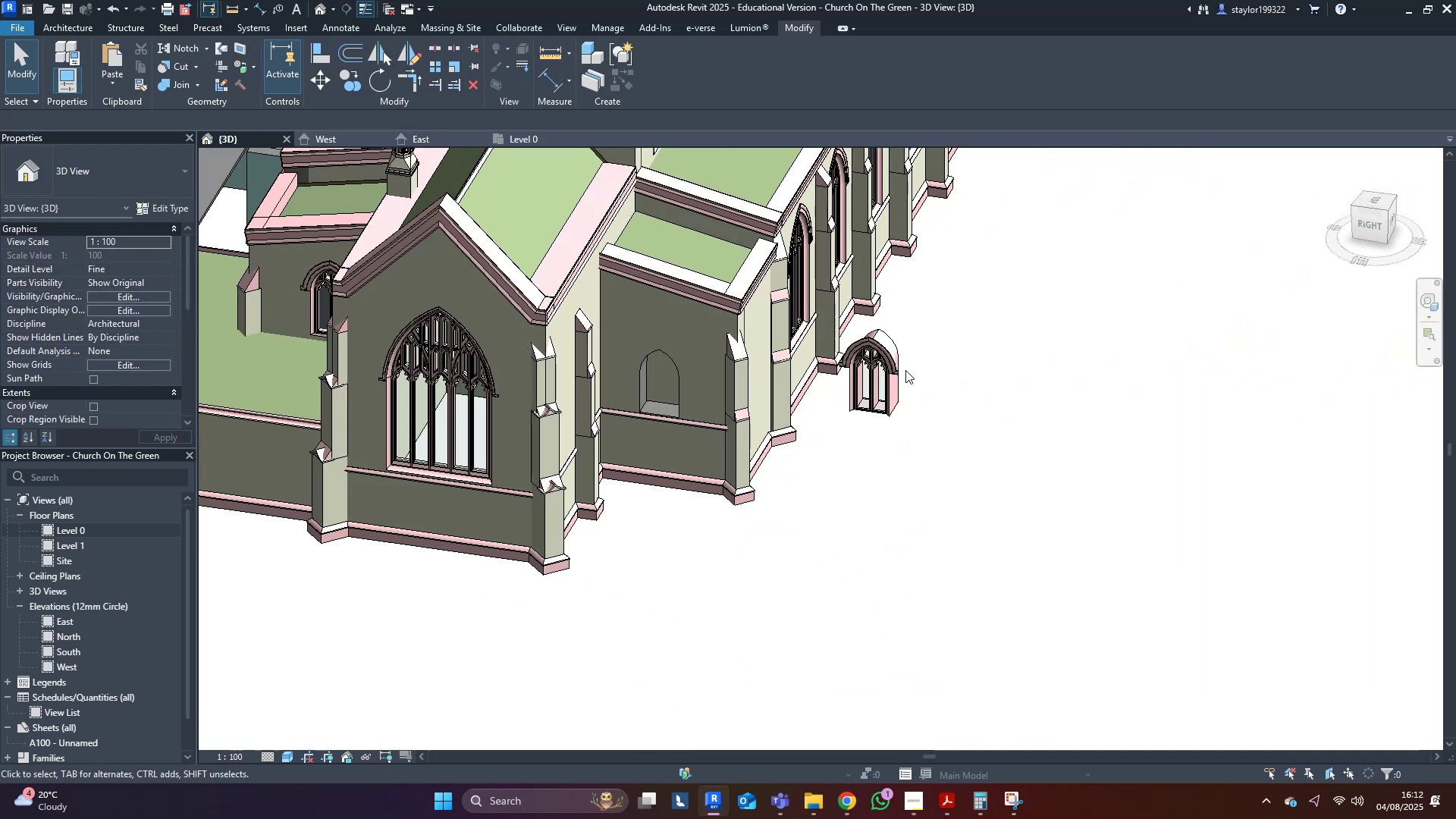 
hold_key(key=ShiftLeft, duration=1.45)
 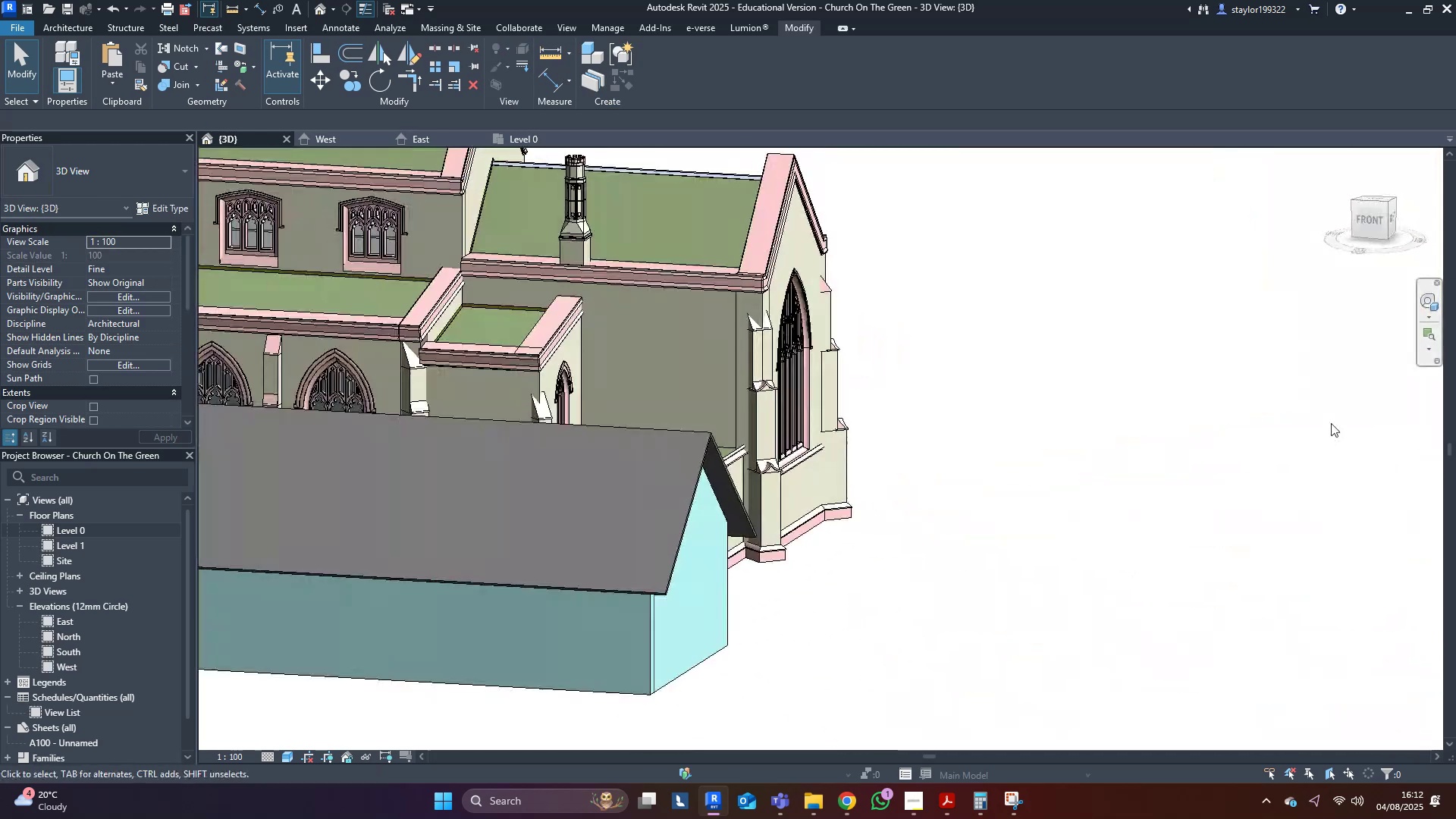 
scroll: coordinate [921, 296], scroll_direction: up, amount: 4.0
 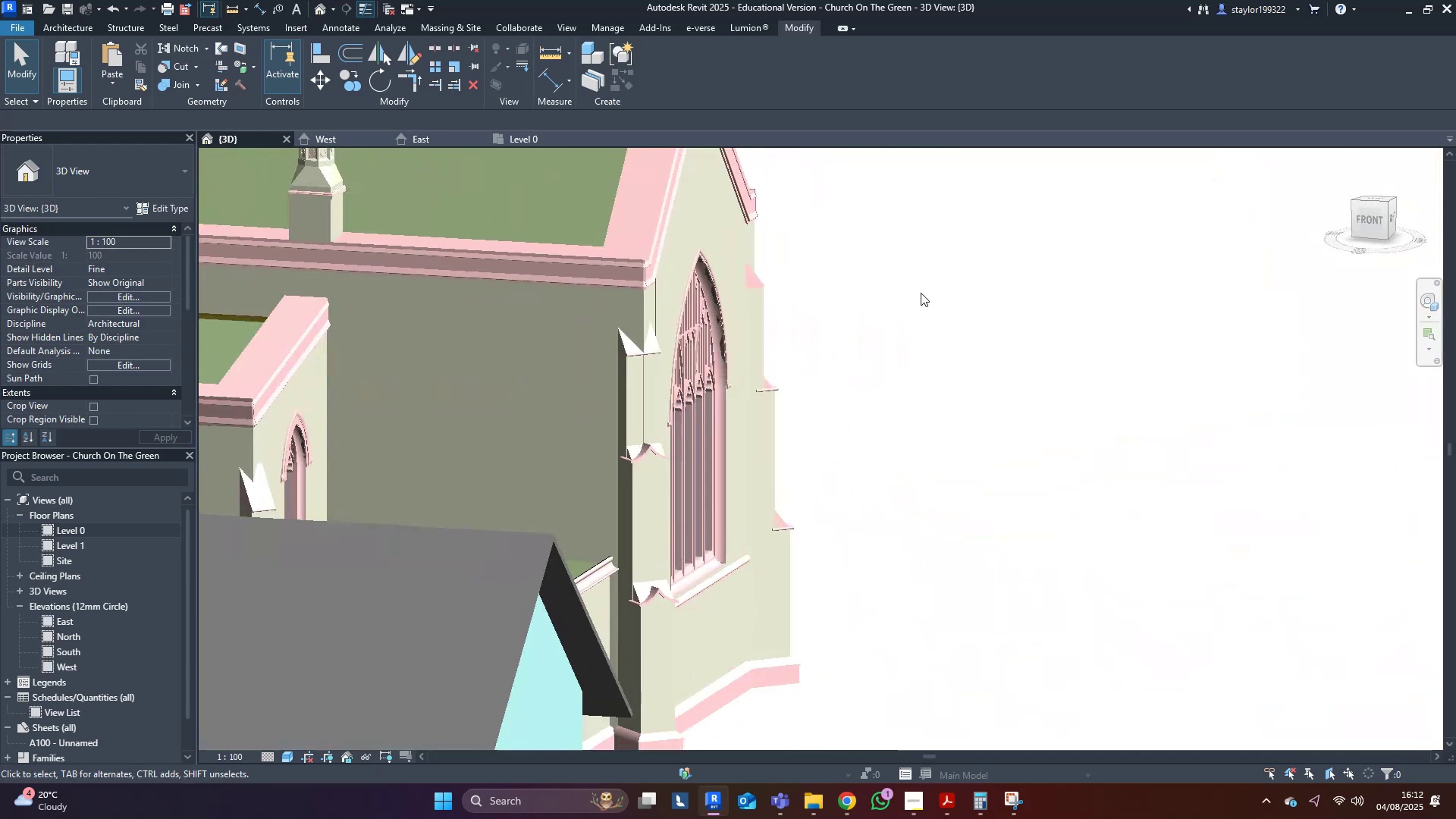 
hold_key(key=ShiftLeft, duration=0.7)
 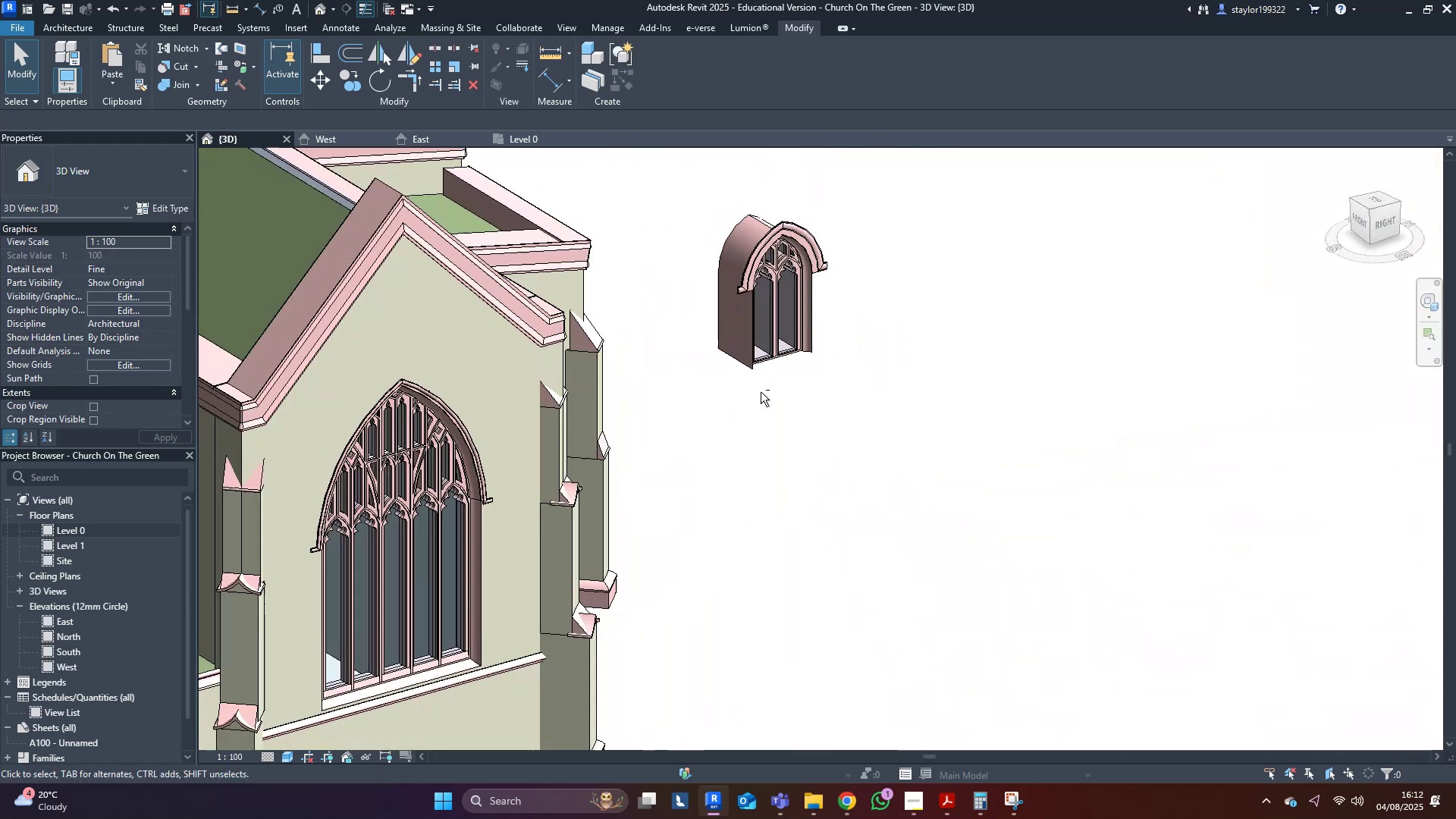 
scroll: coordinate [519, 328], scroll_direction: up, amount: 6.0
 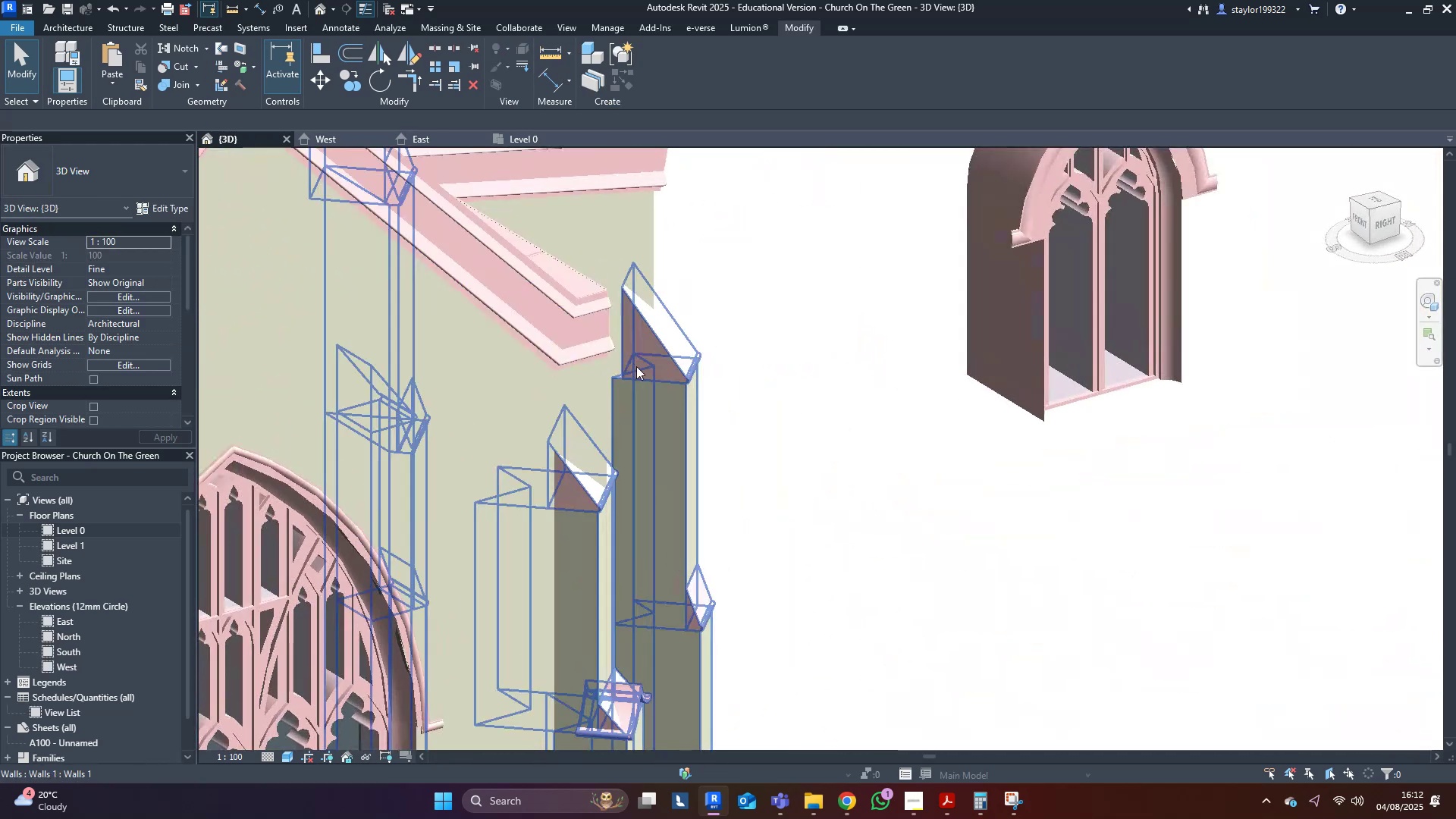 
left_click([636, 366])
 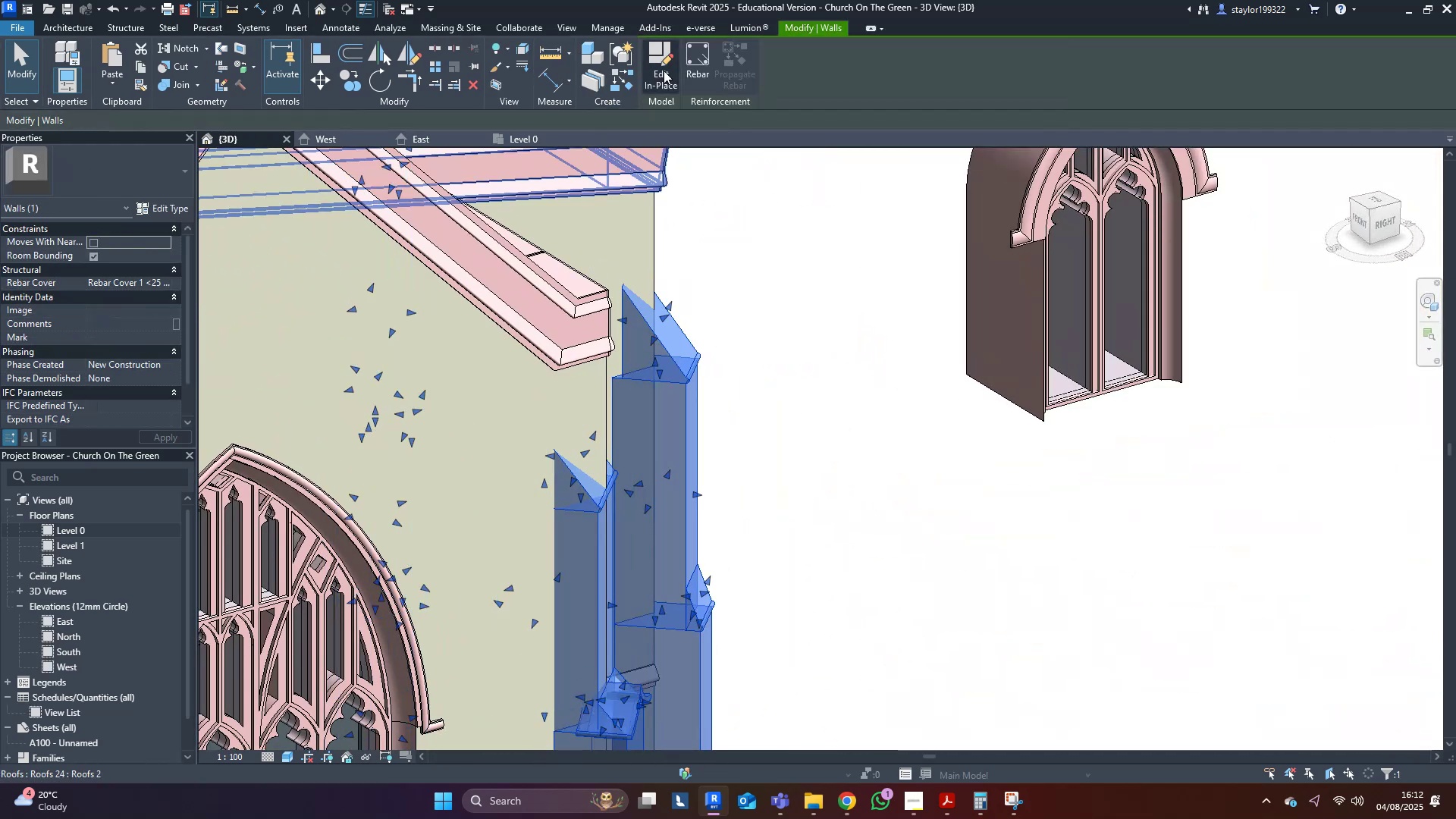 
left_click([658, 64])
 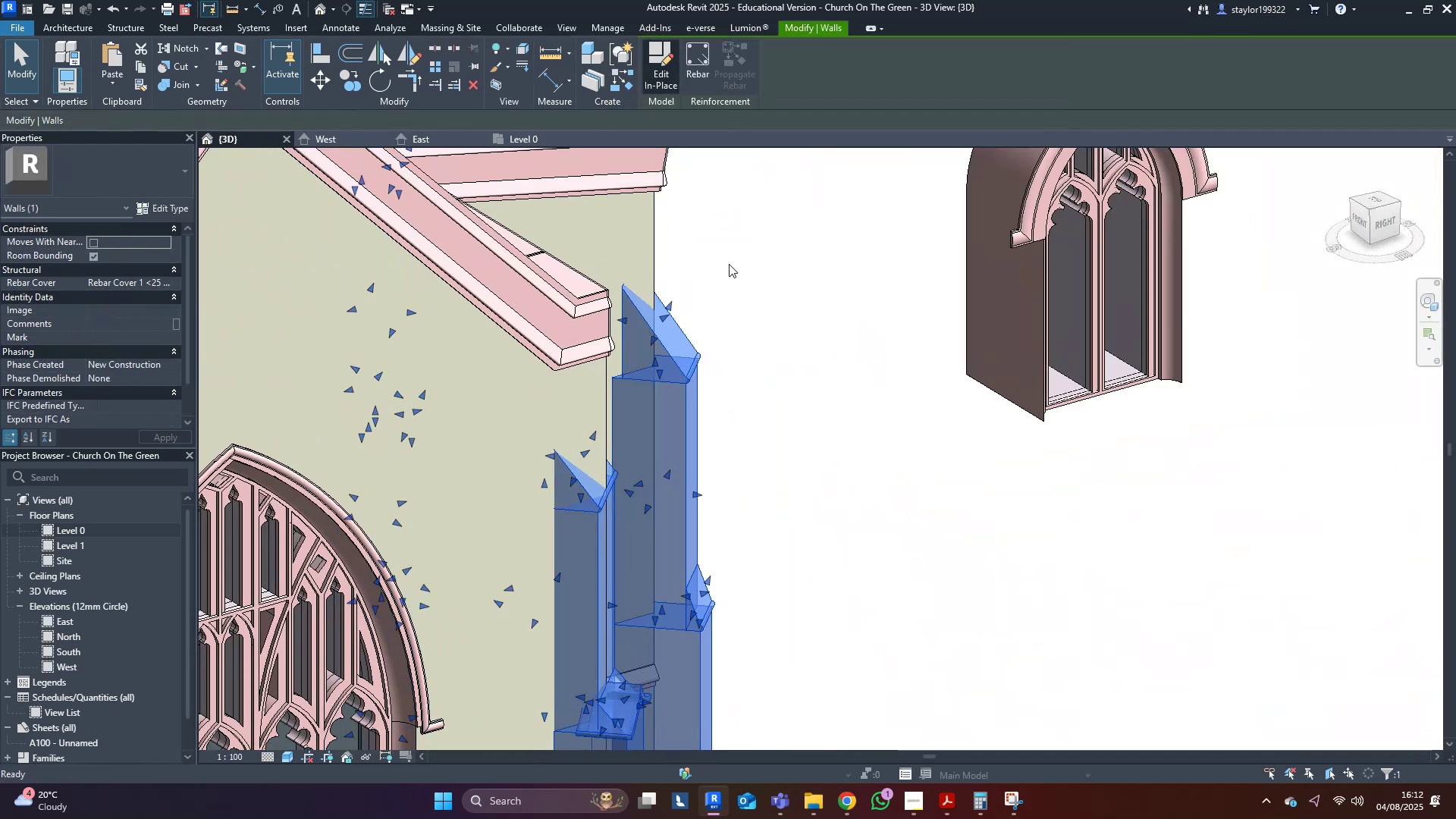 
middle_click([742, 279])
 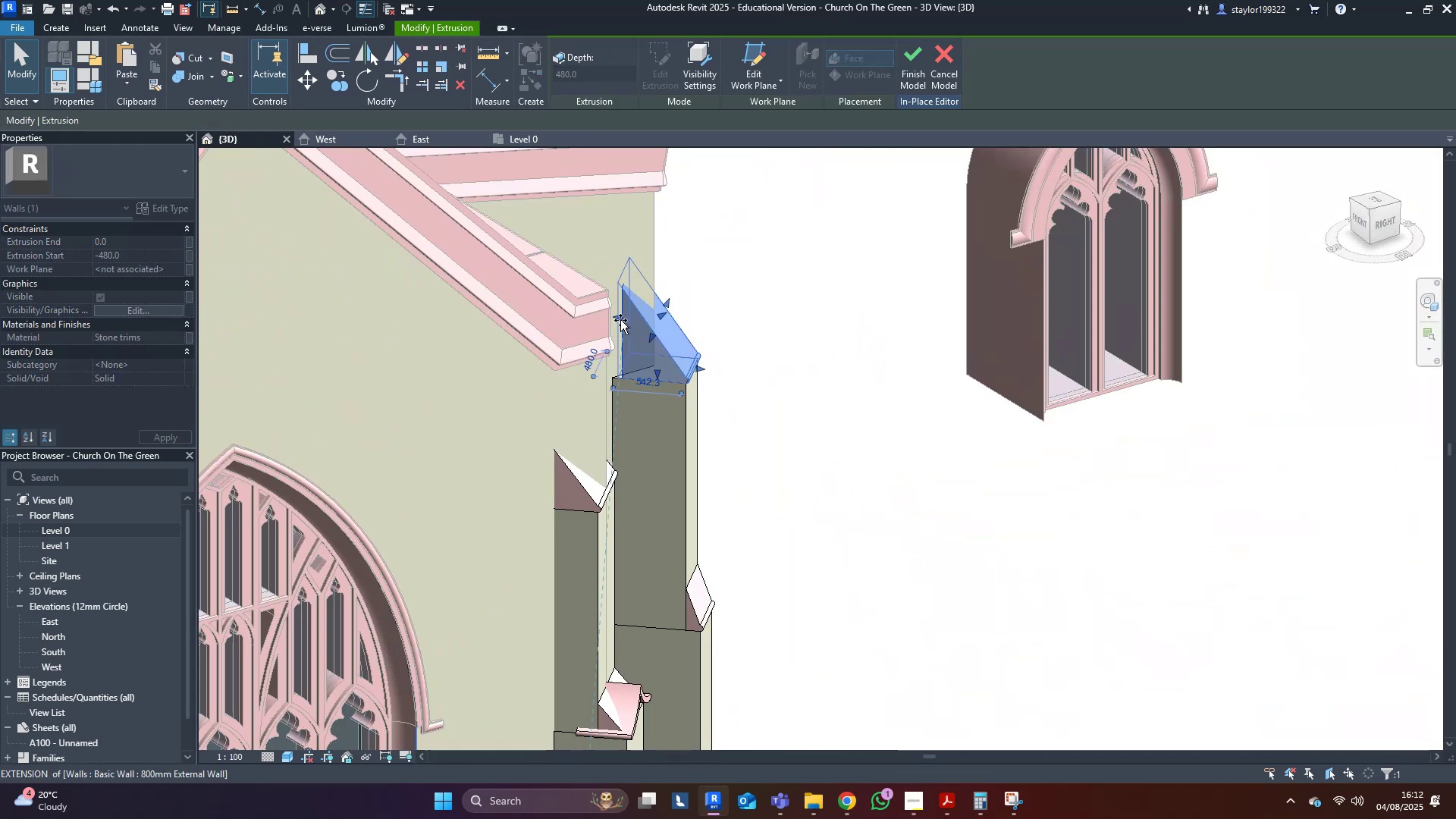 
left_click([924, 478])
 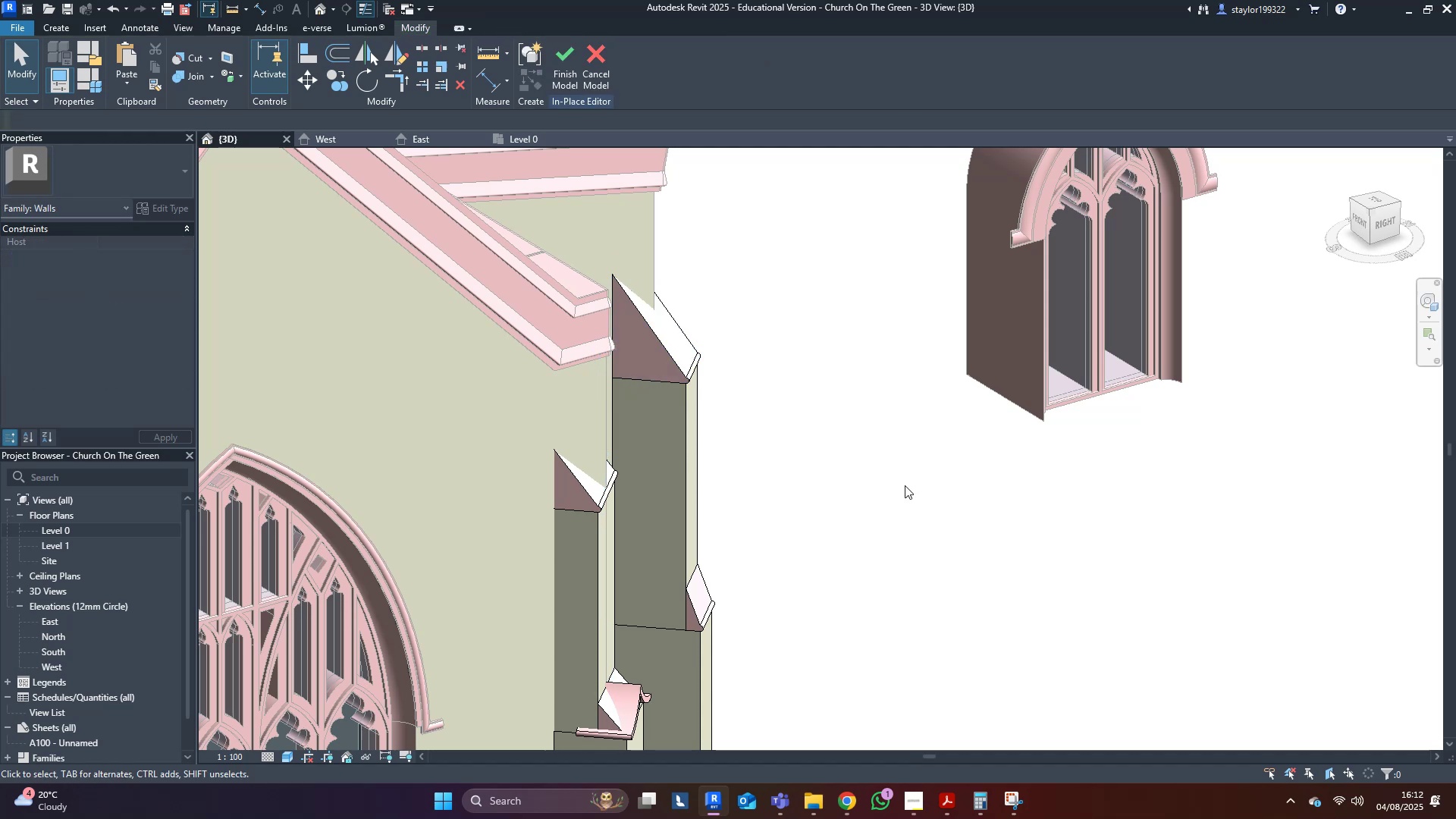 
scroll: coordinate [892, 497], scroll_direction: down, amount: 4.0
 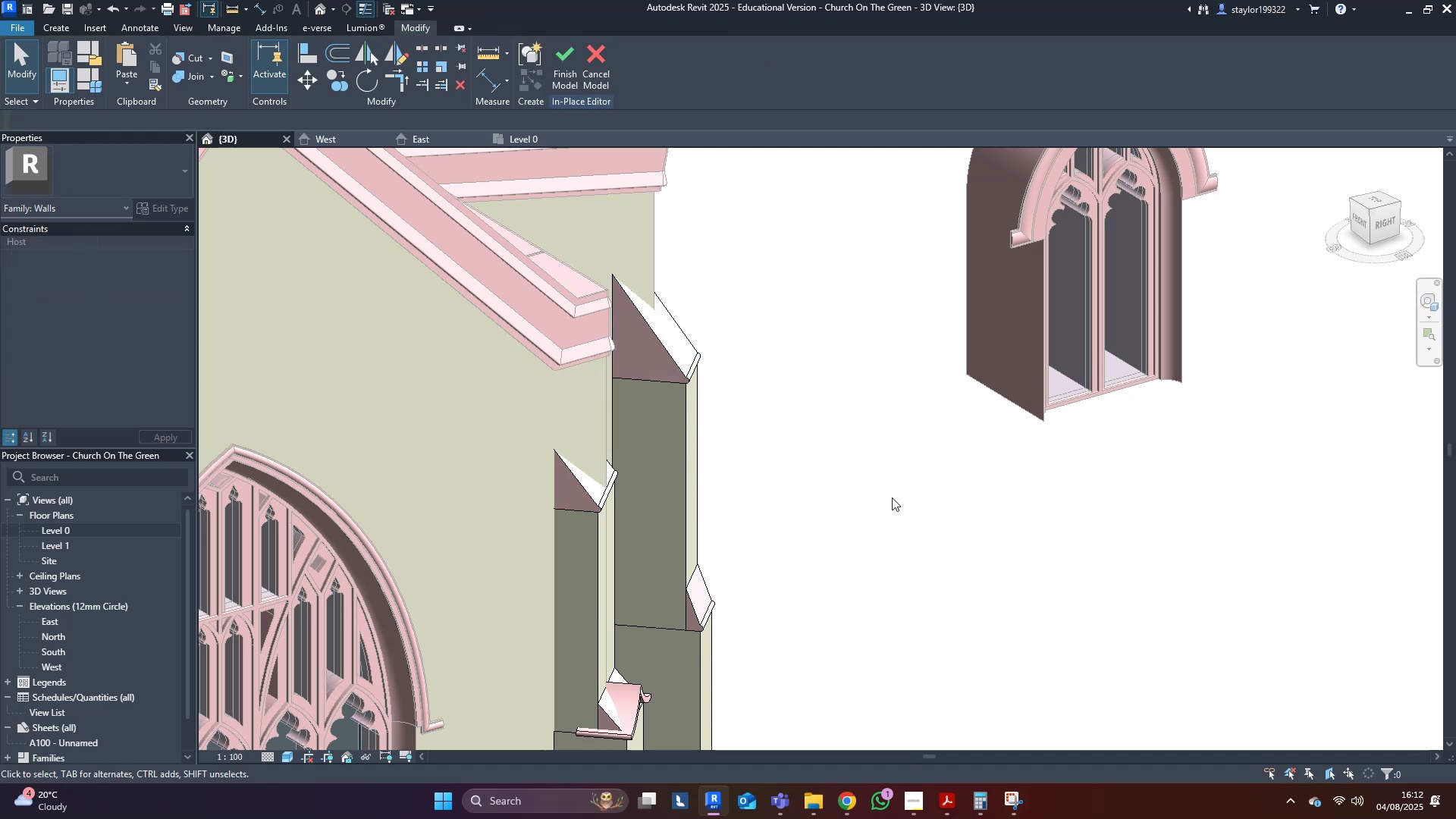 
key(Shift+ShiftLeft)
 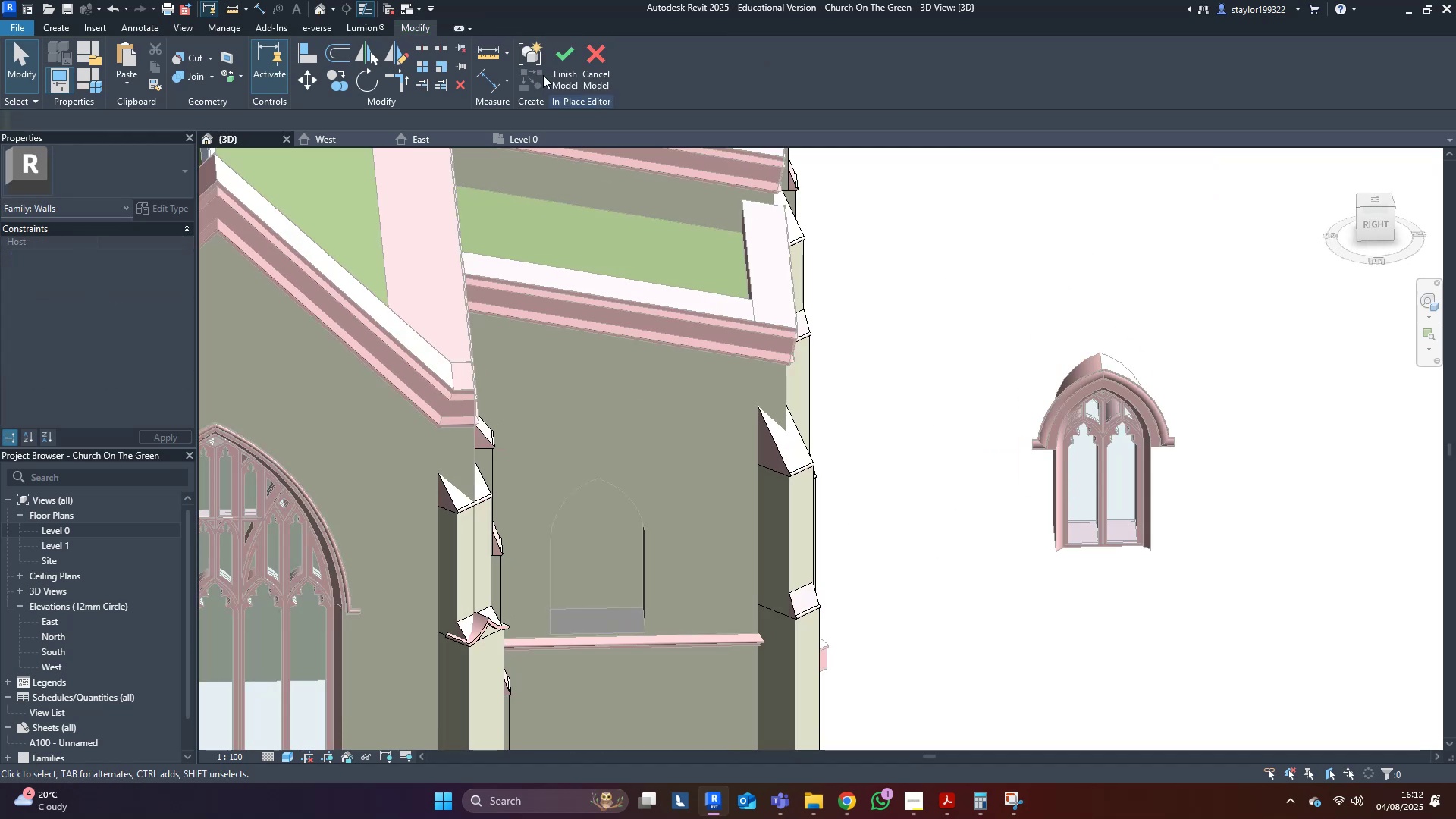 
left_click([566, 61])
 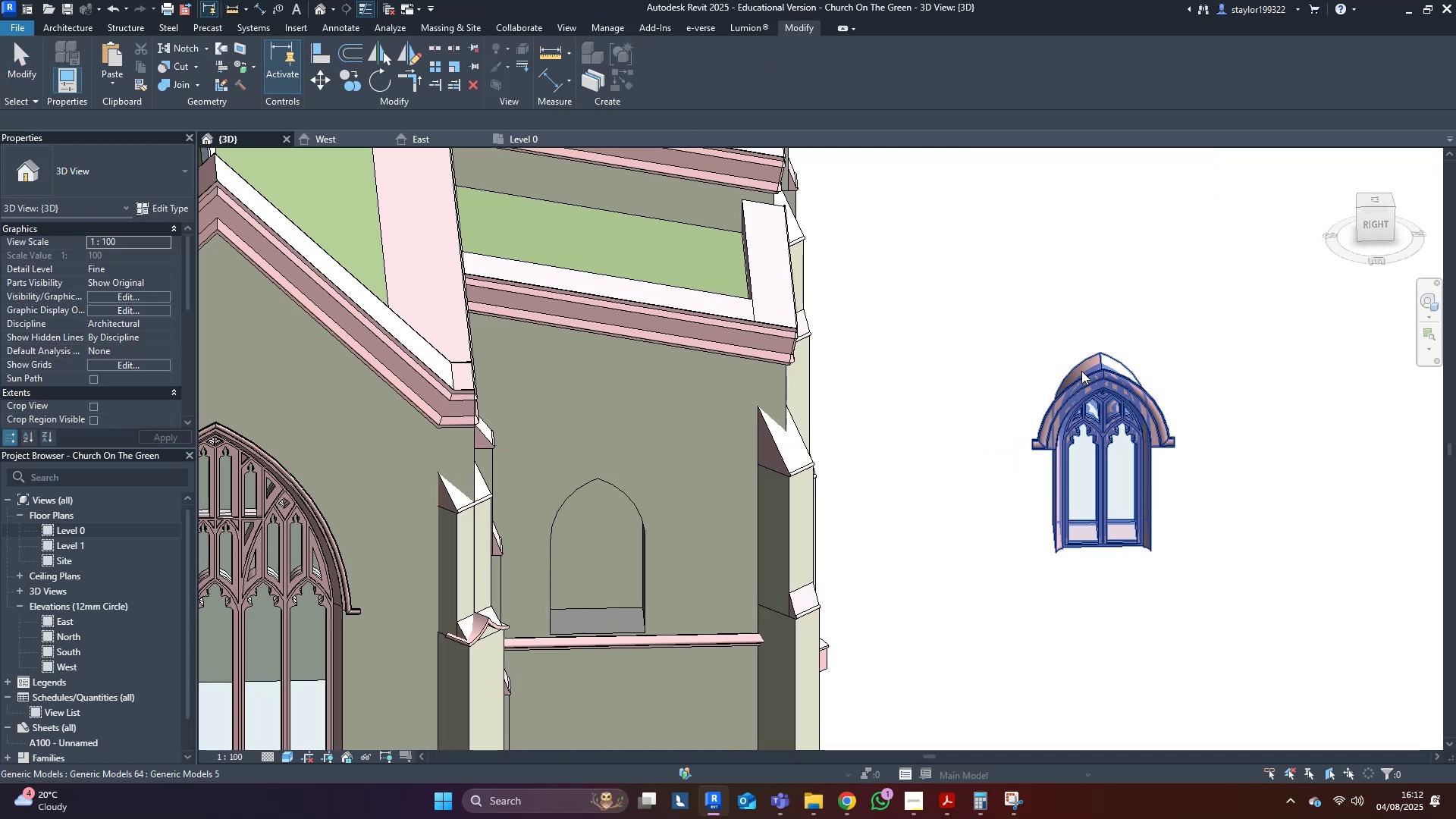 
left_click([1081, 371])
 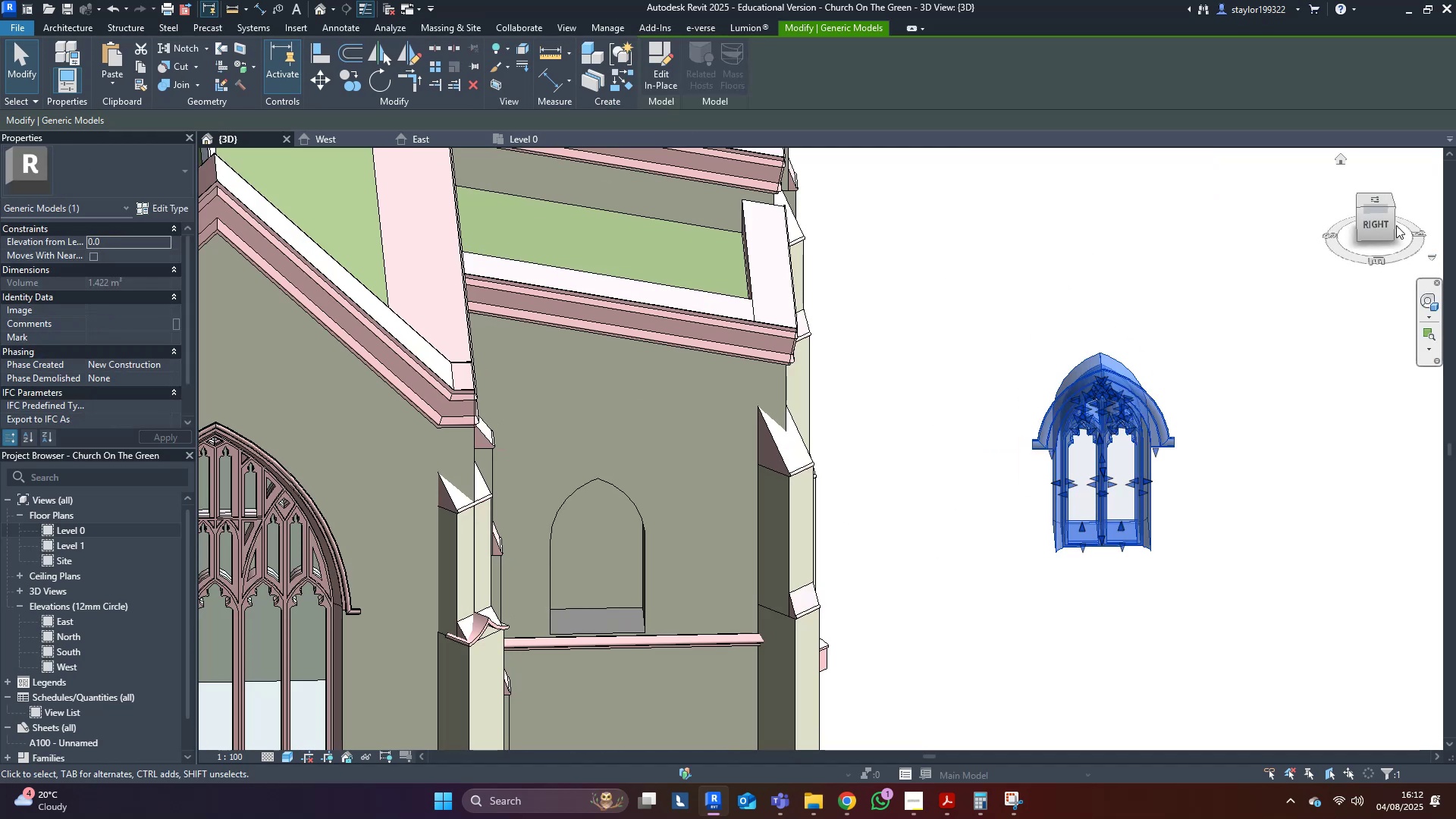 
left_click([1379, 221])
 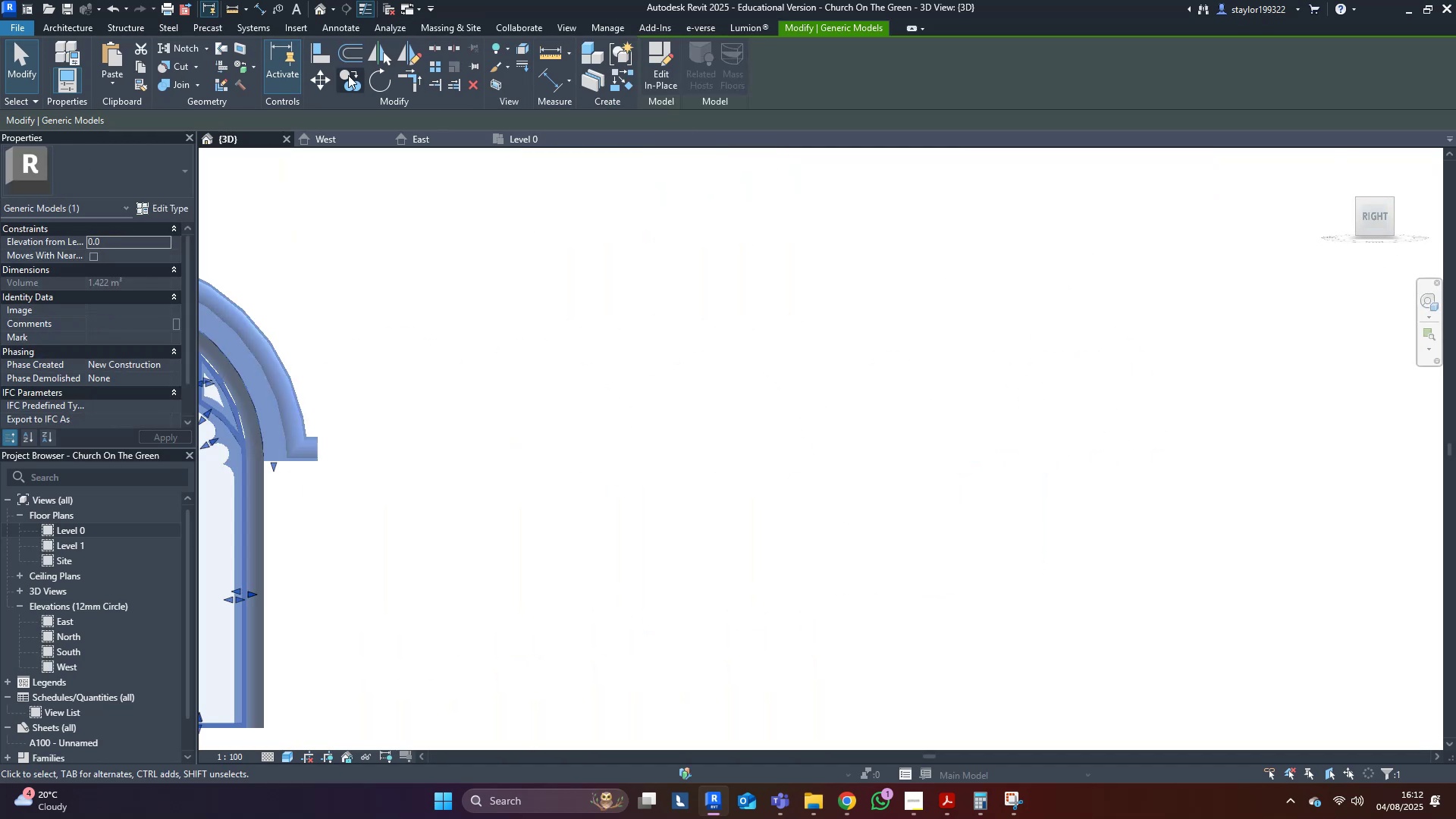 
left_click([328, 78])
 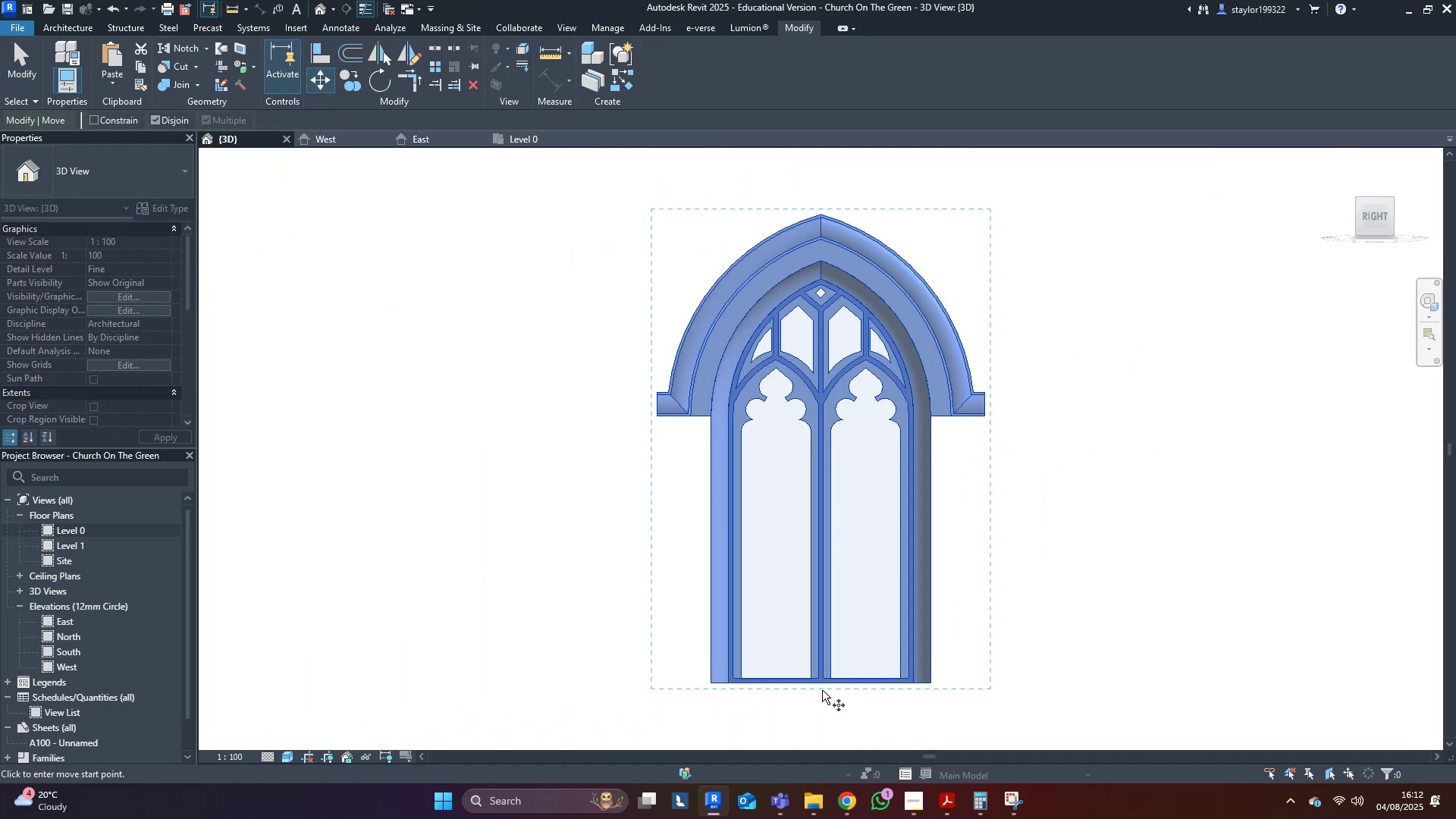 
left_click([822, 685])
 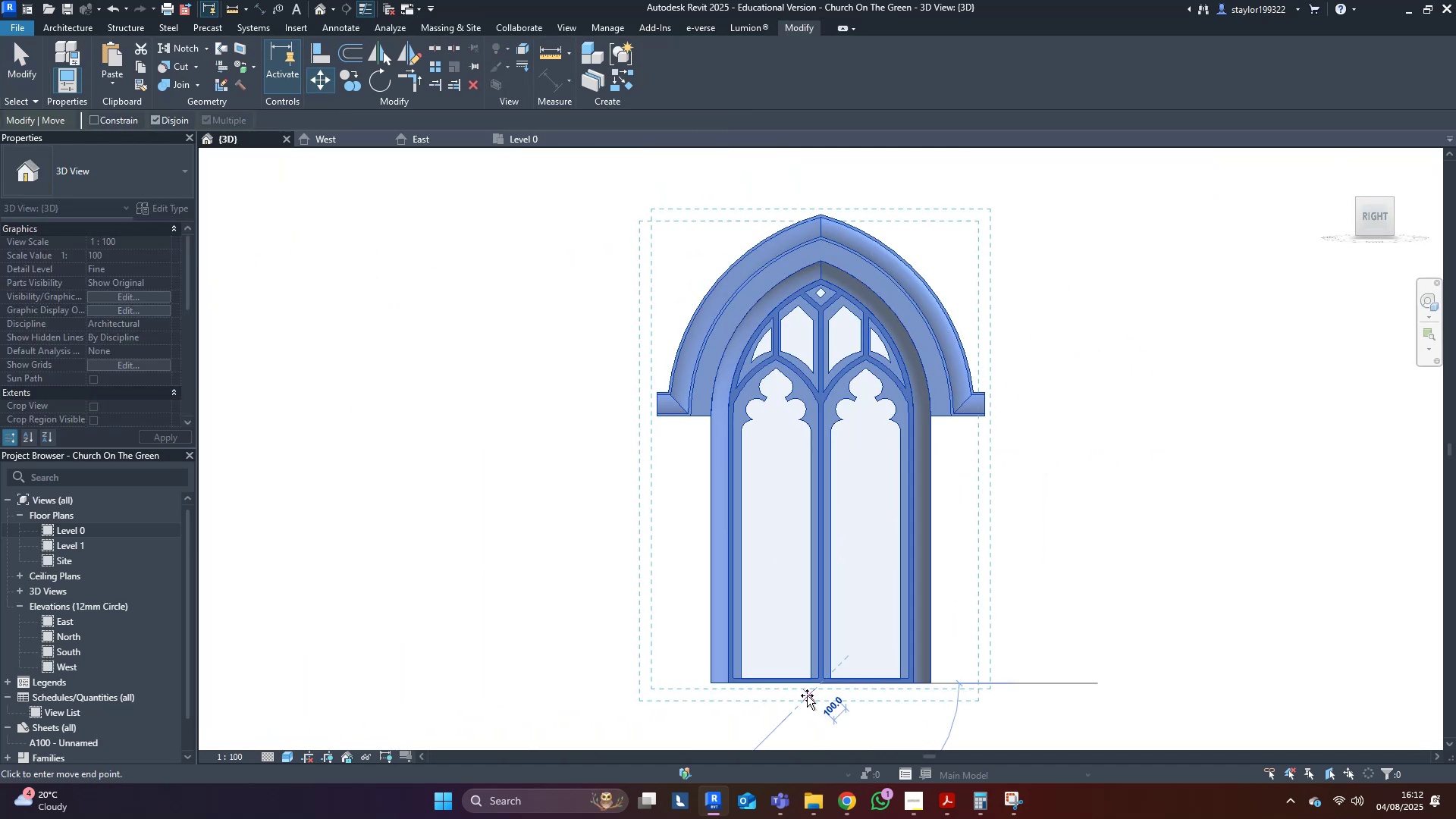 
scroll: coordinate [466, 657], scroll_direction: down, amount: 9.0
 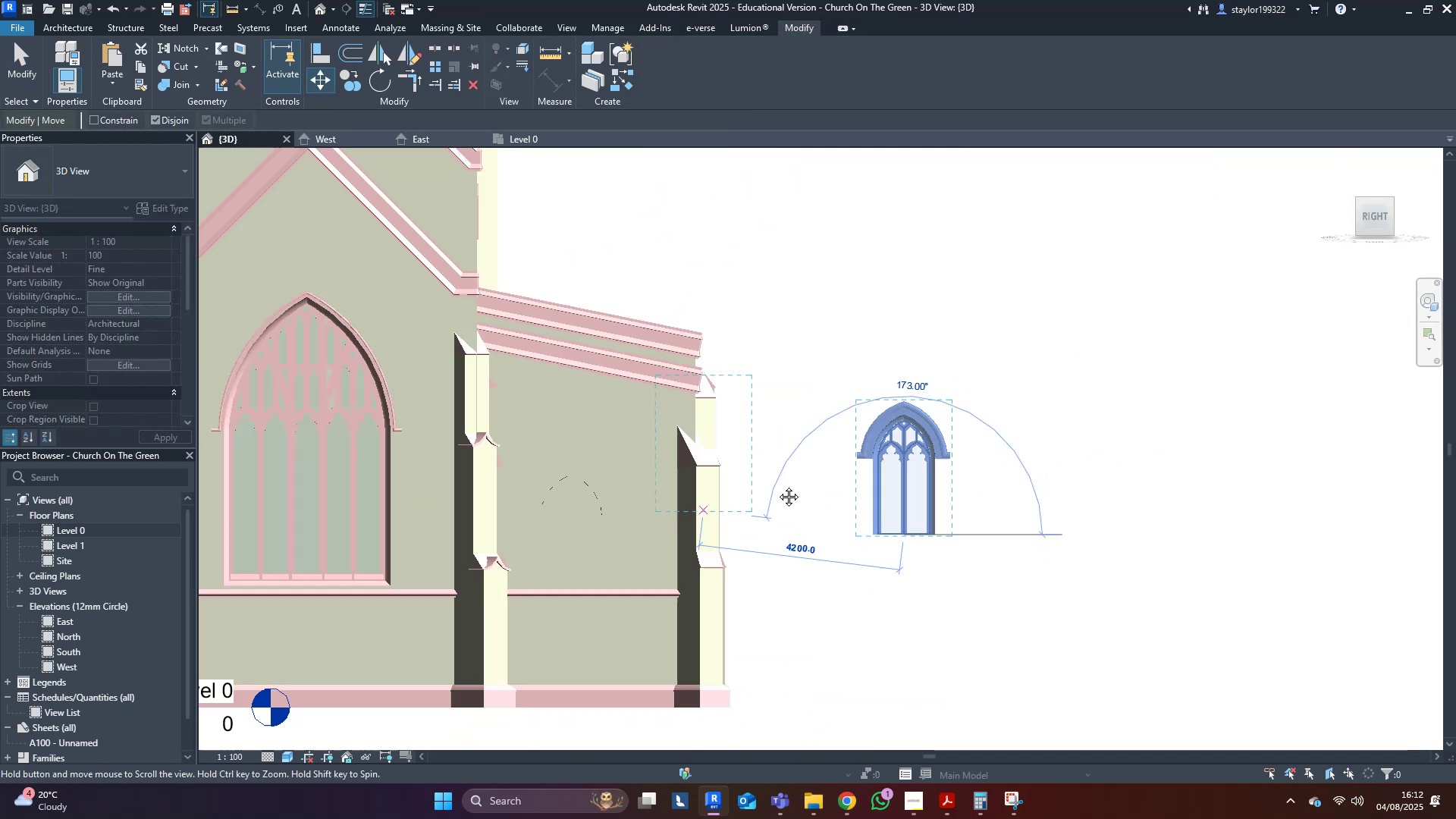 
scroll: coordinate [861, 459], scroll_direction: up, amount: 8.0
 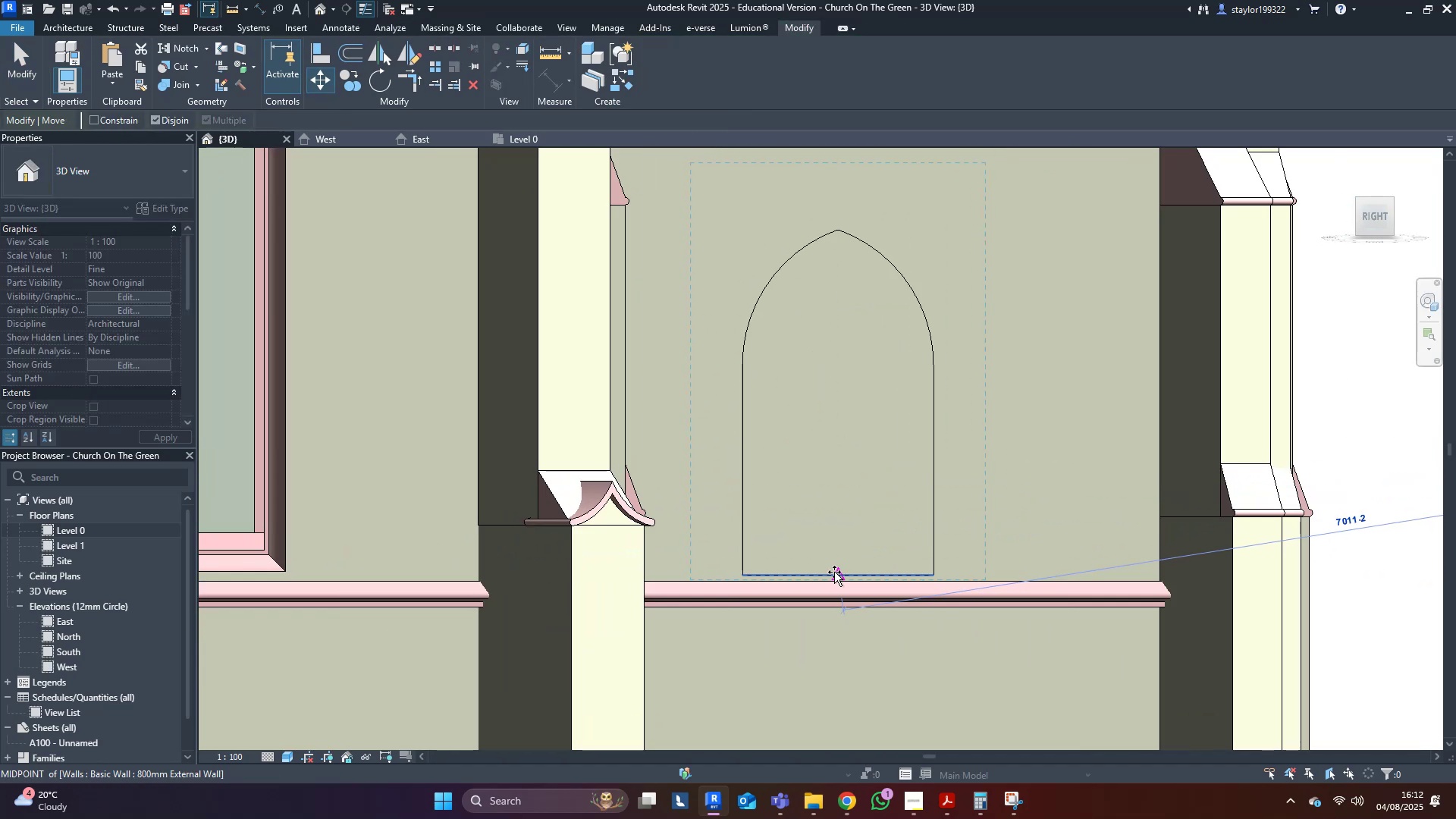 
left_click([834, 572])
 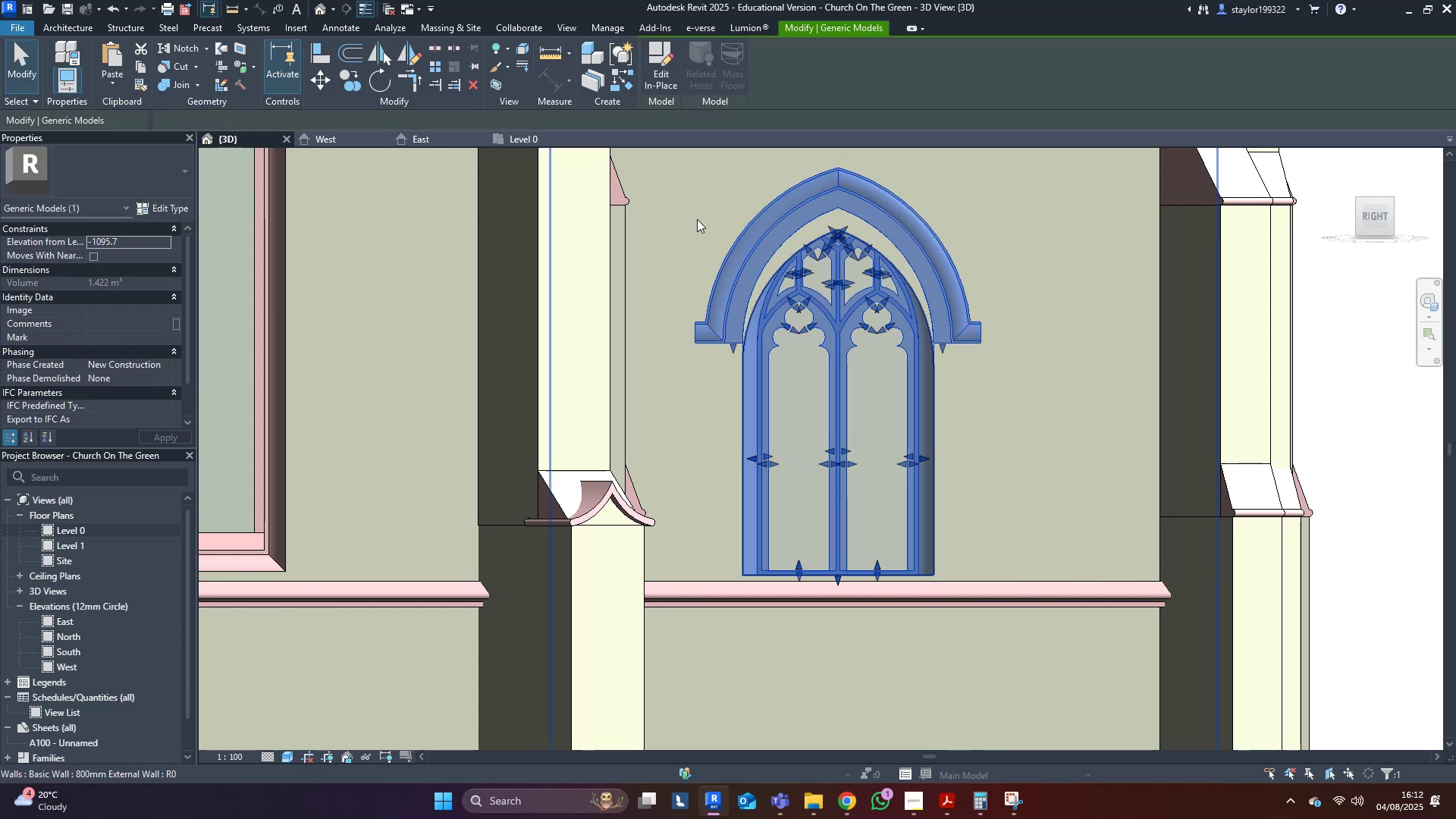 
scroll: coordinate [866, 207], scroll_direction: up, amount: 4.0
 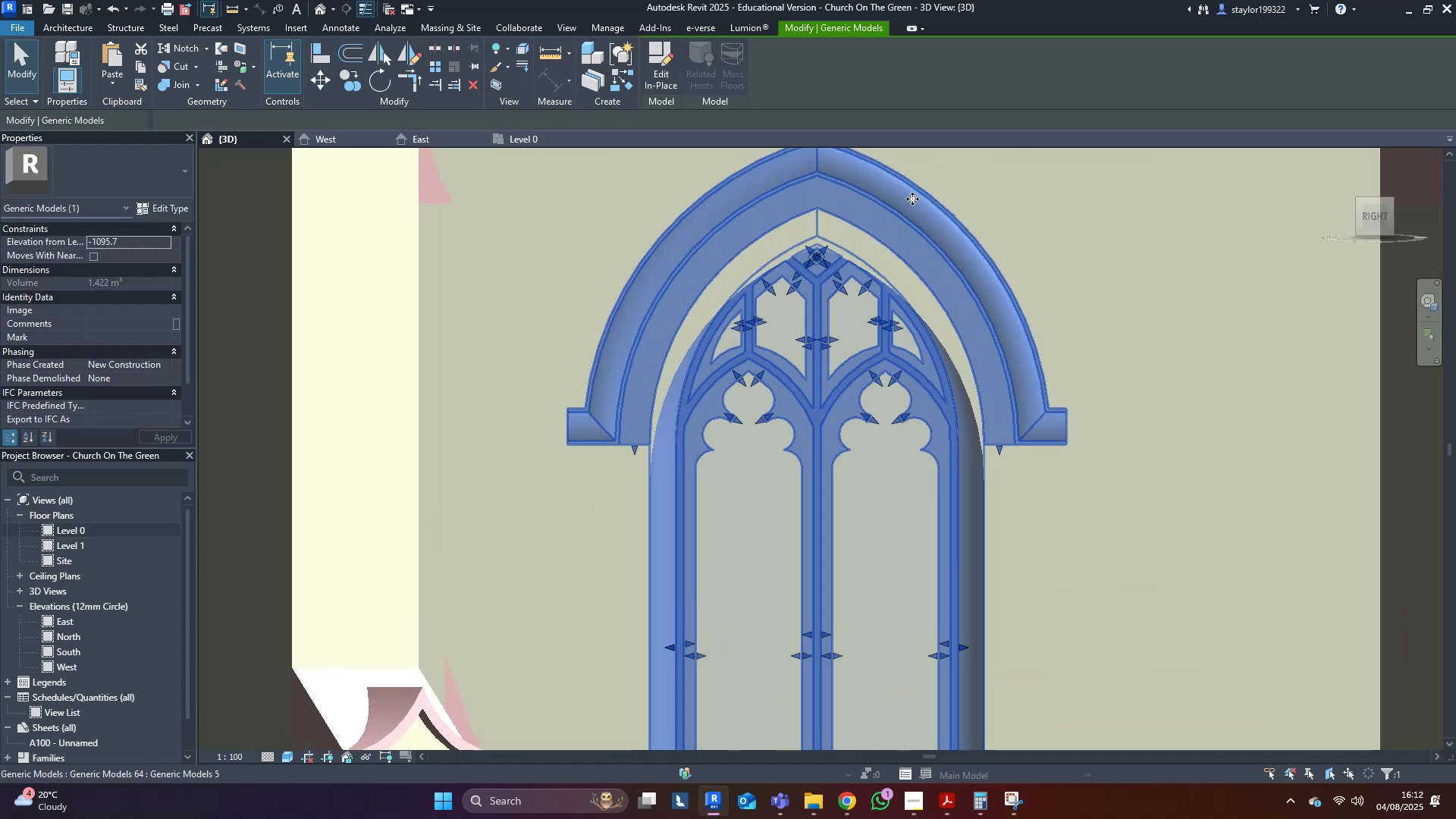 
type(wf)
 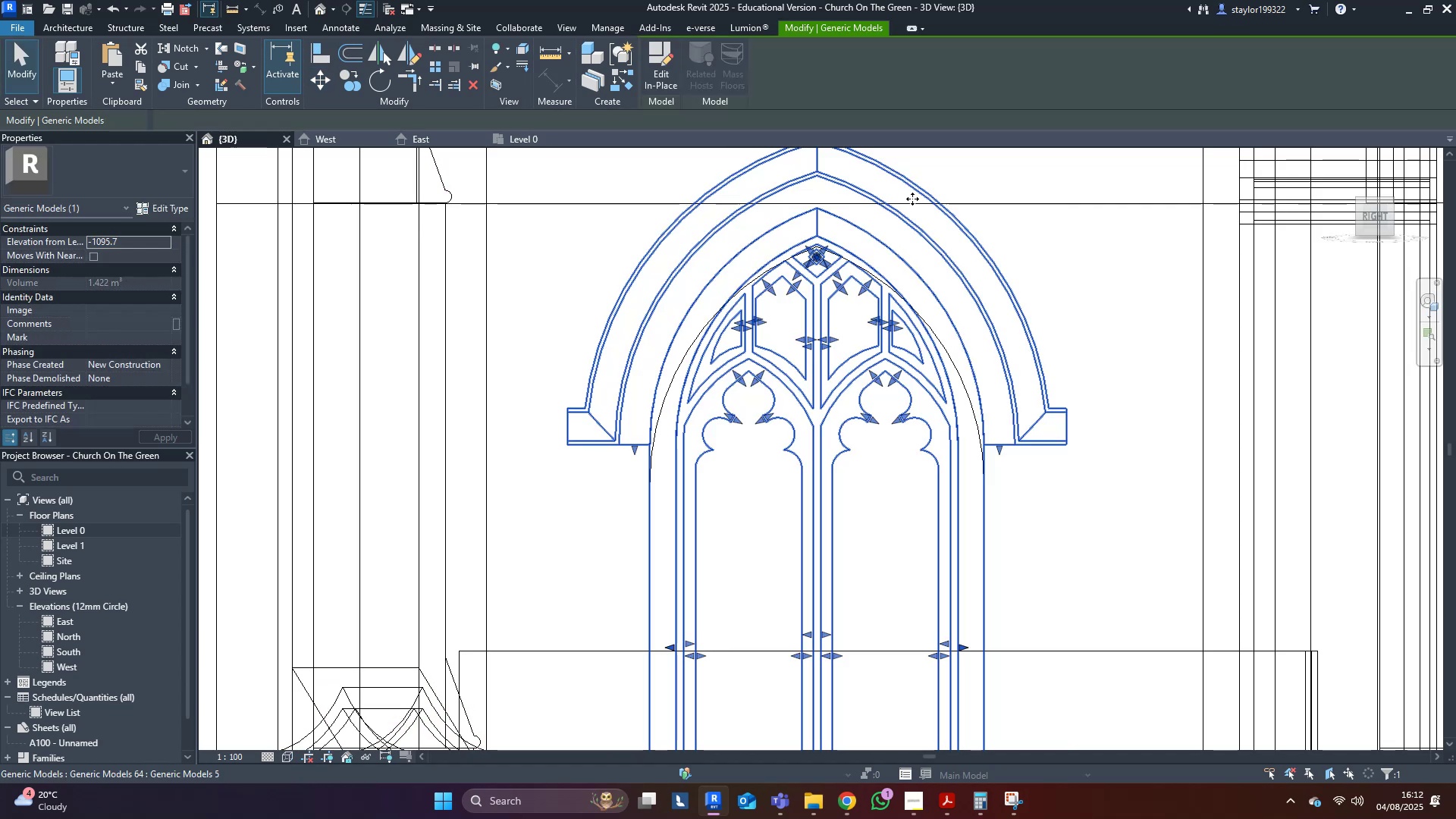 
key(Shift+ArrowDown)
 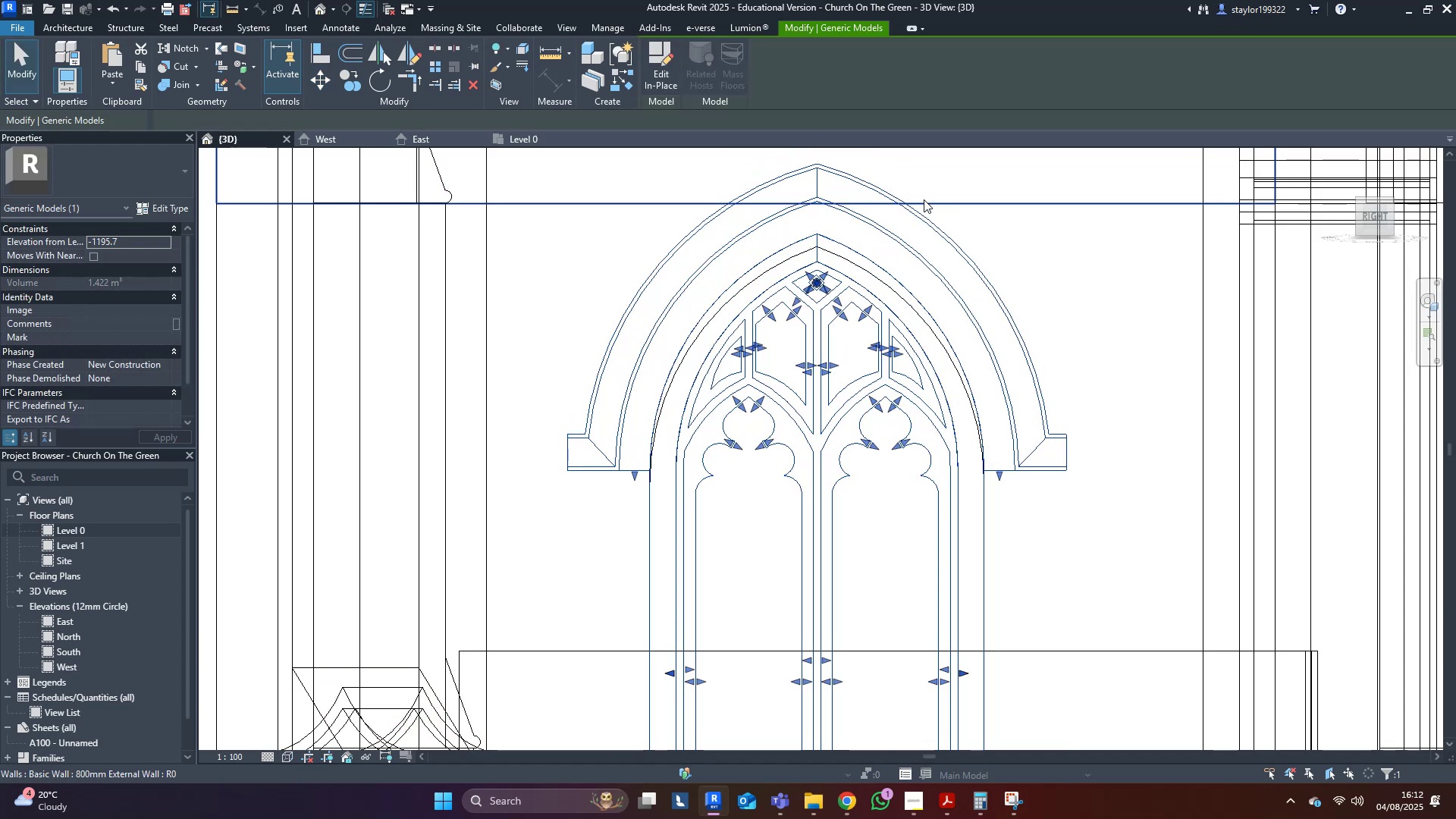 
scroll: coordinate [795, 220], scroll_direction: up, amount: 5.0
 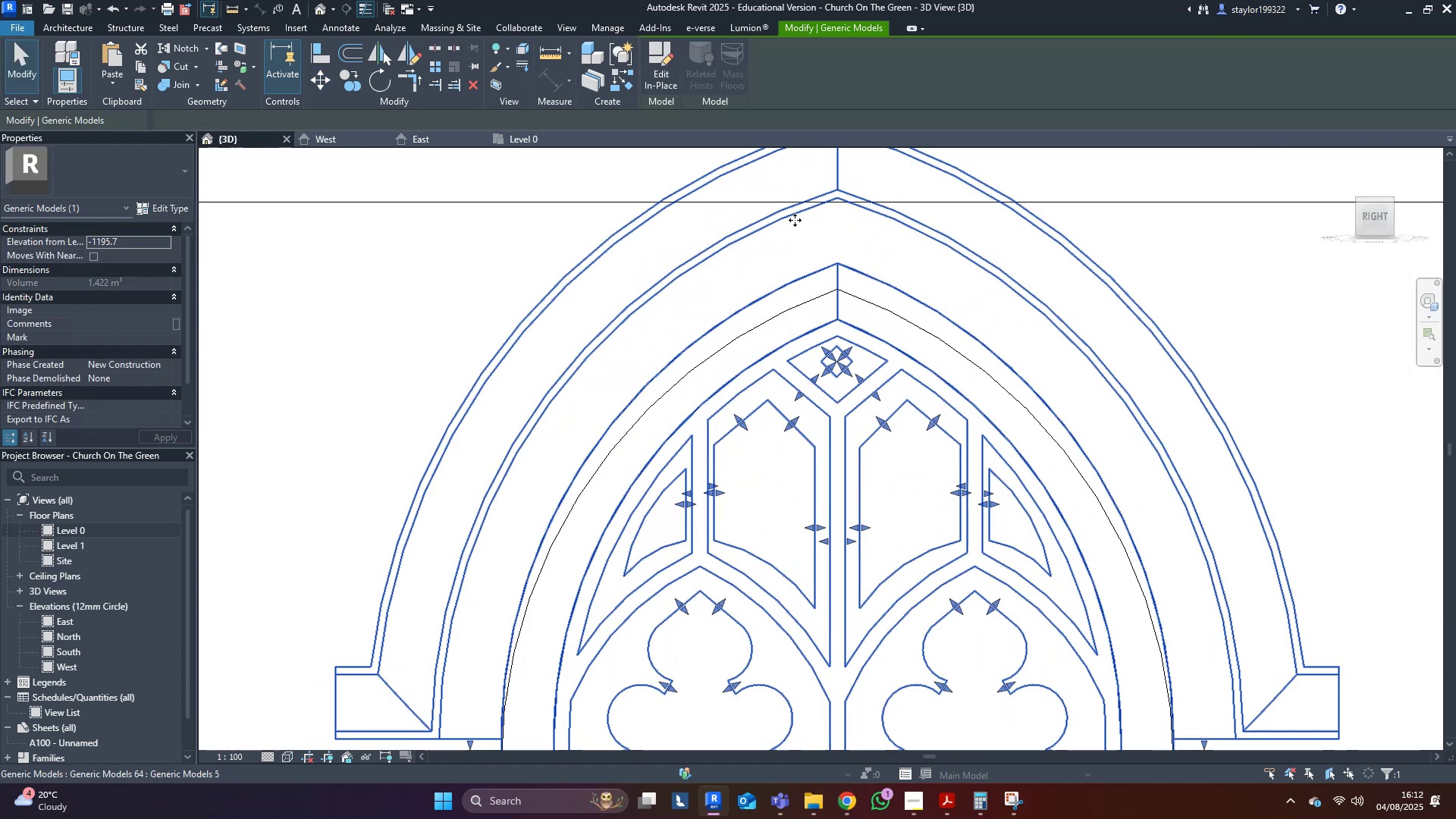 
type(mv)
 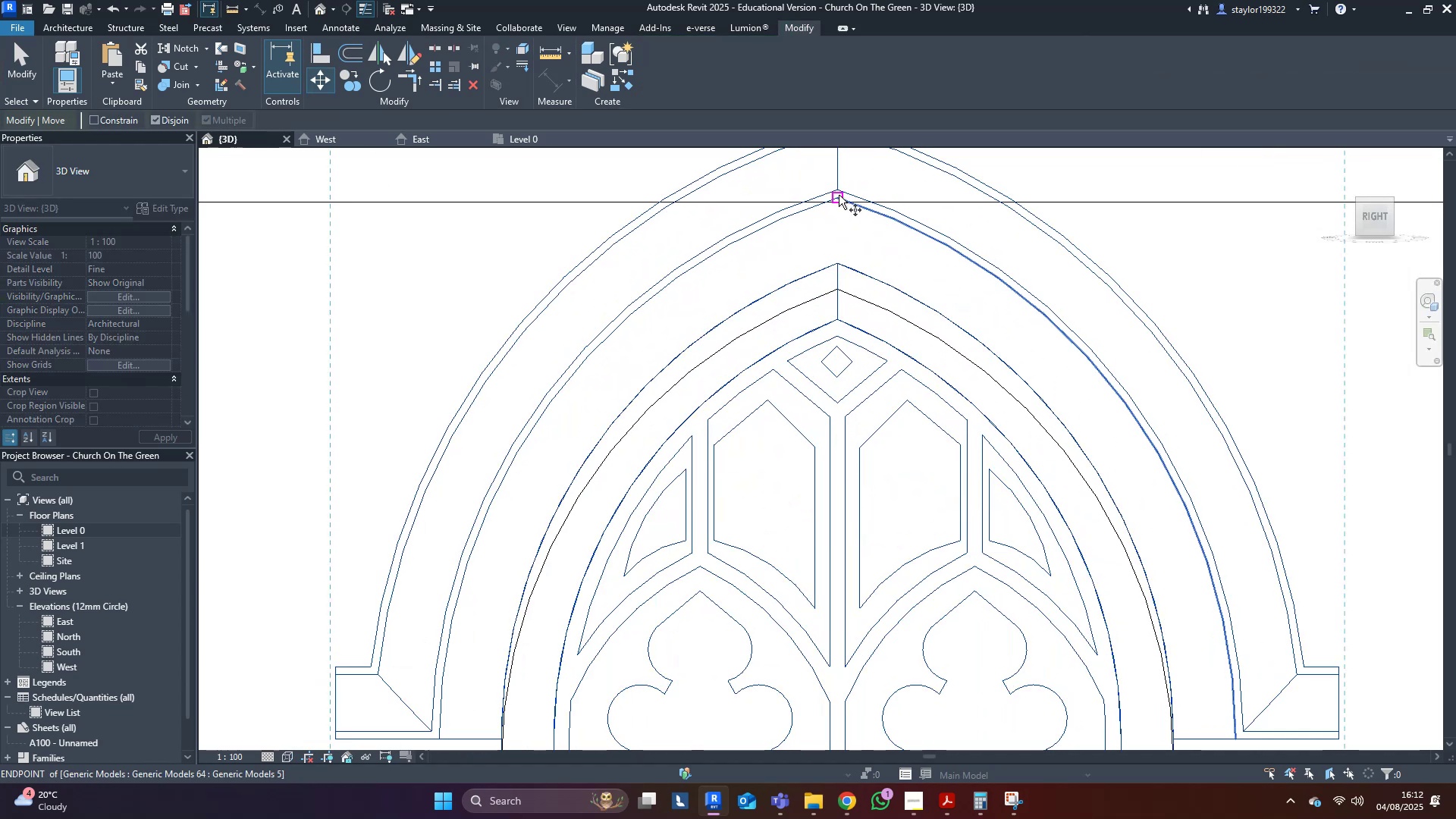 
left_click([839, 196])
 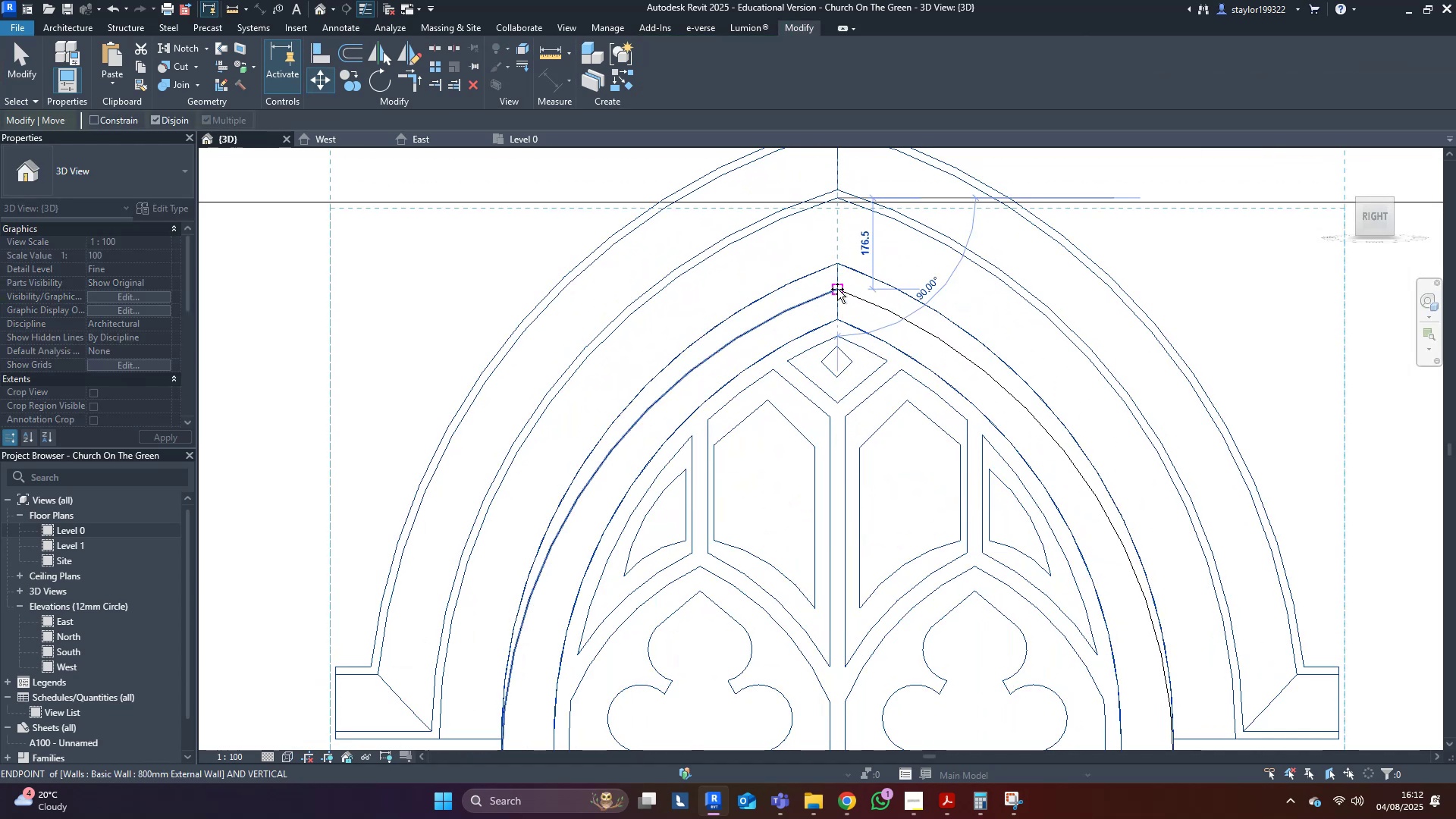 
left_click([837, 289])
 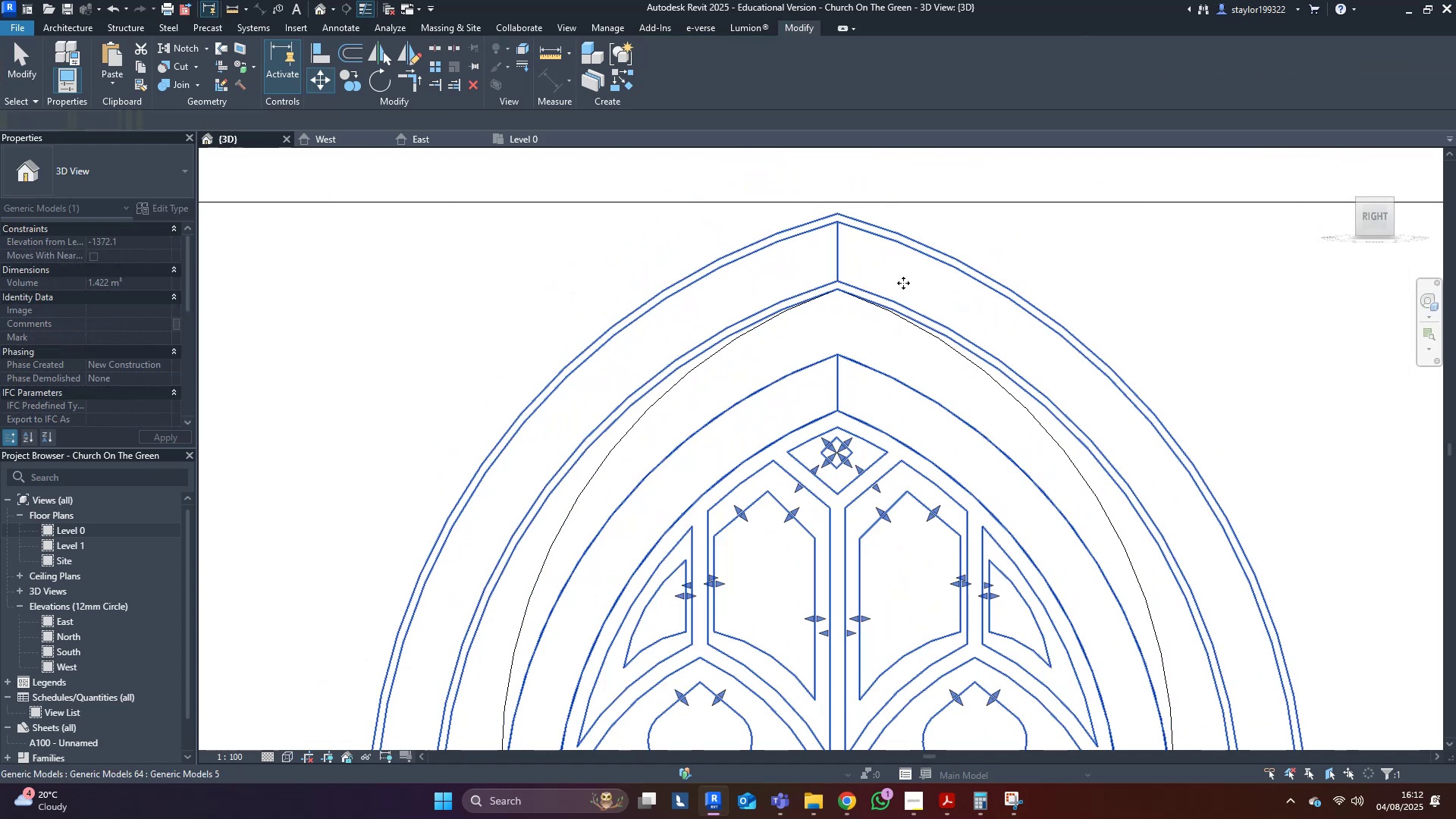 
scroll: coordinate [1007, 293], scroll_direction: down, amount: 5.0
 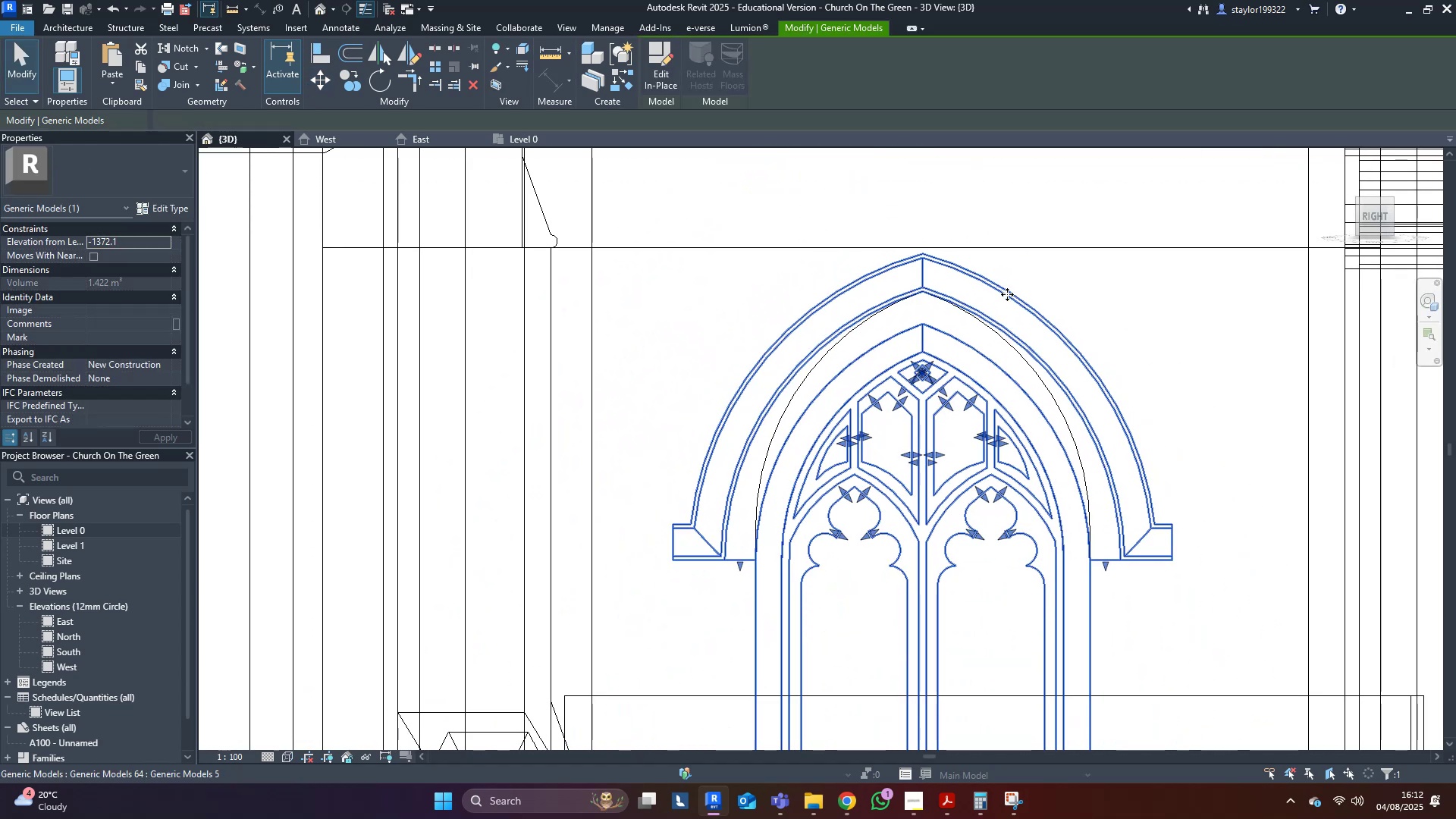 
type(sd)
 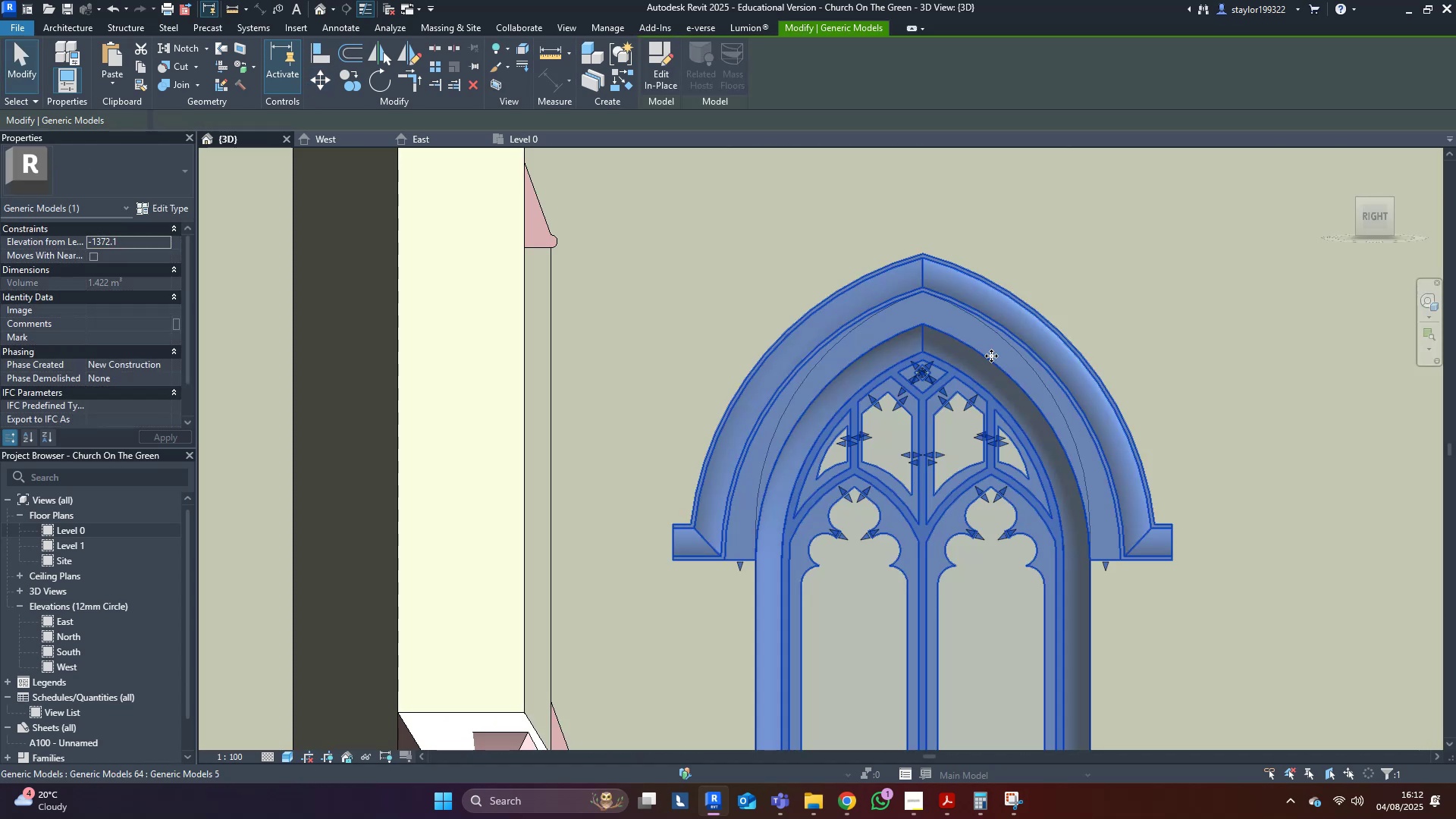 
key(Shift+ArrowUp)
 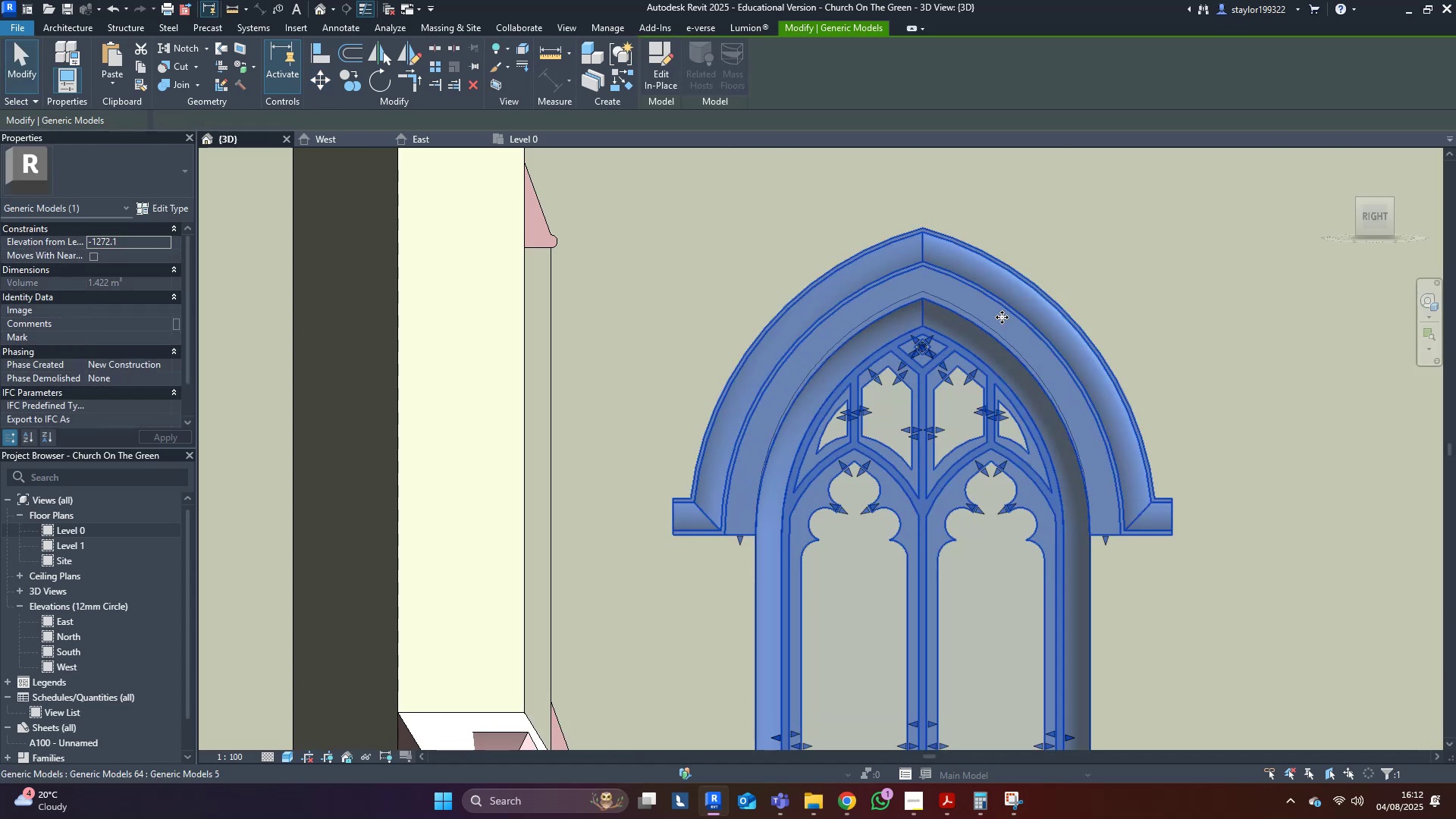 
scroll: coordinate [959, 314], scroll_direction: up, amount: 5.0
 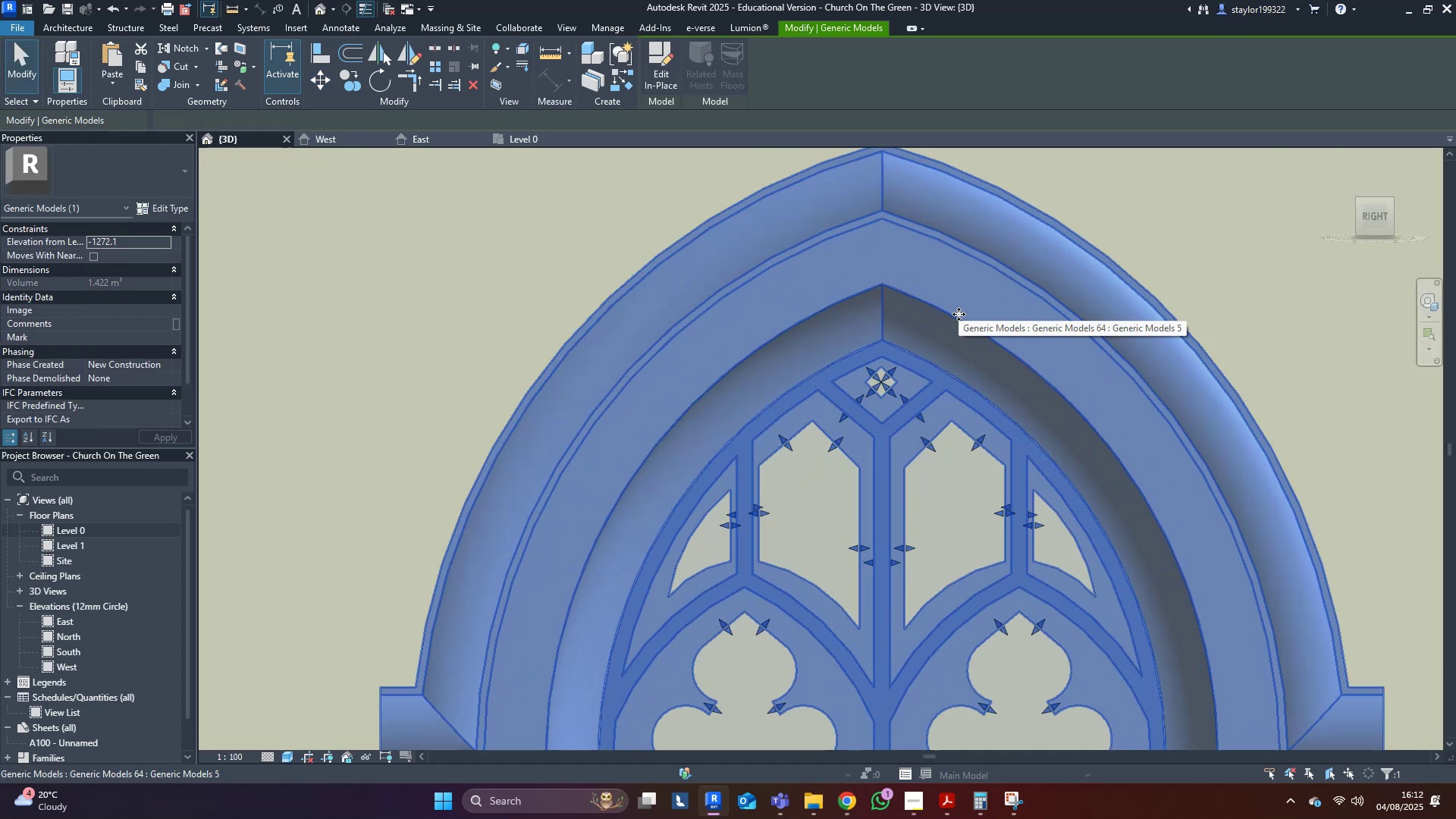 
type(mmv)
key(Escape)
 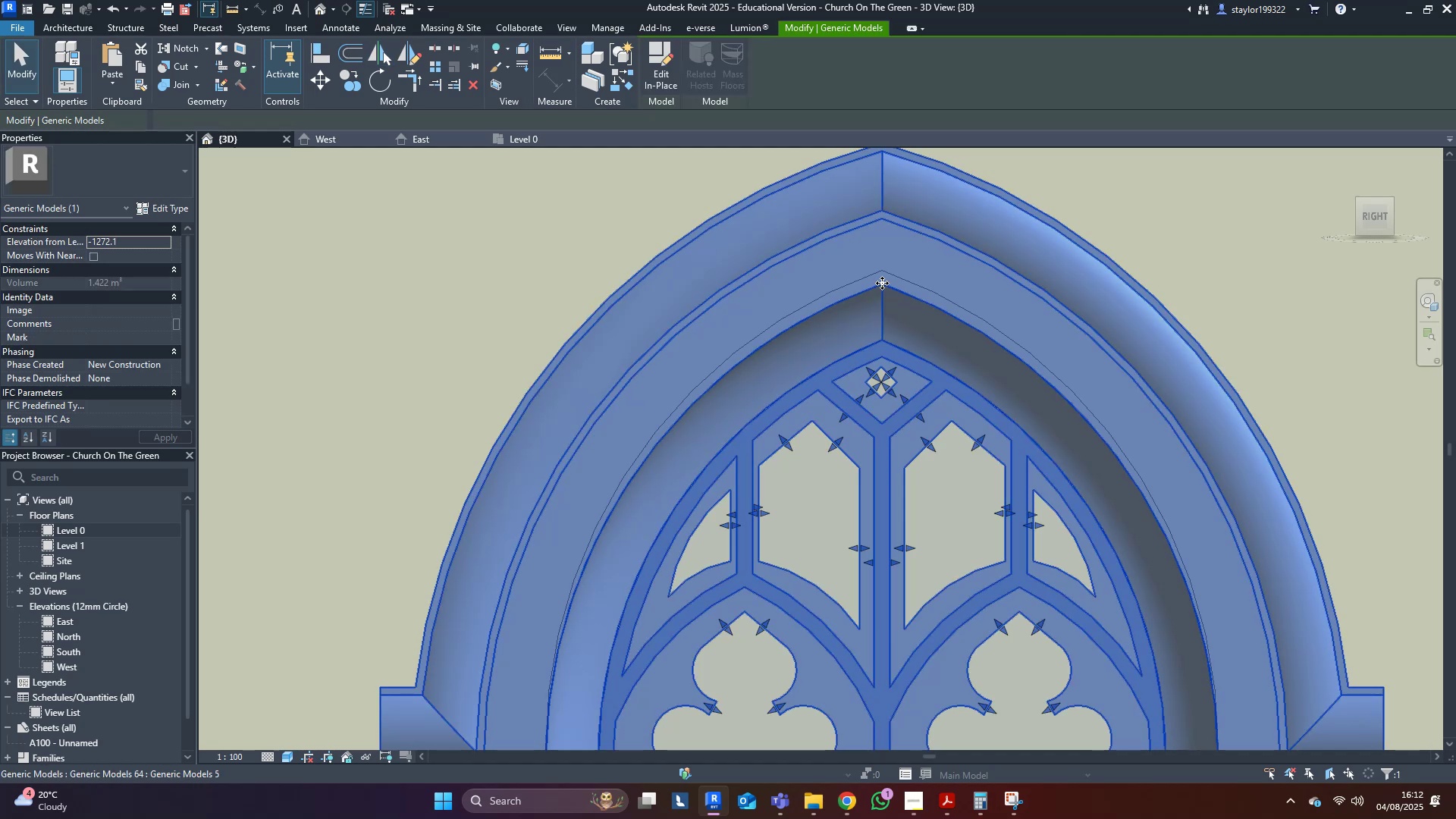 
left_click([882, 283])
 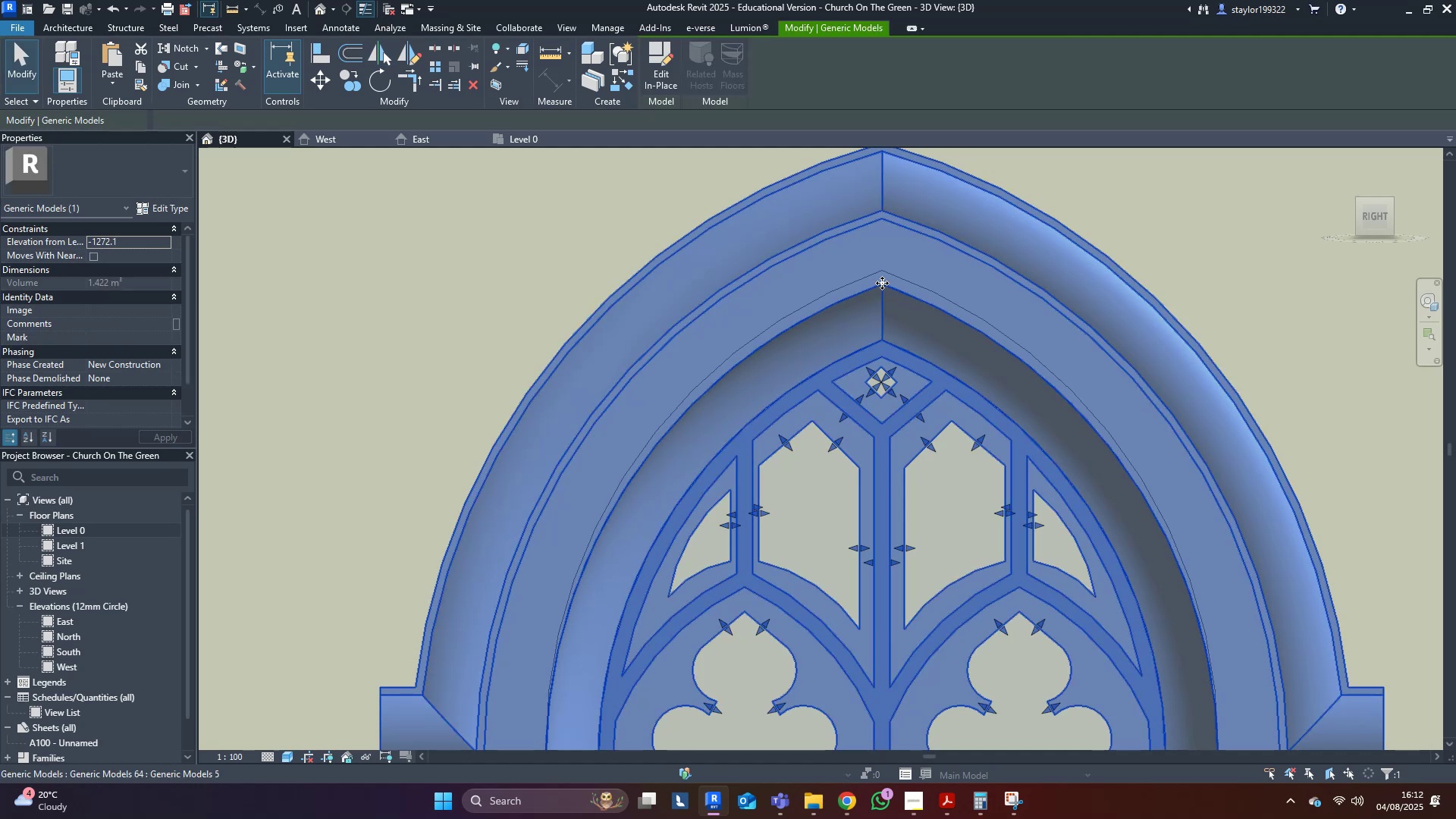 
scroll: coordinate [880, 284], scroll_direction: up, amount: 3.0
 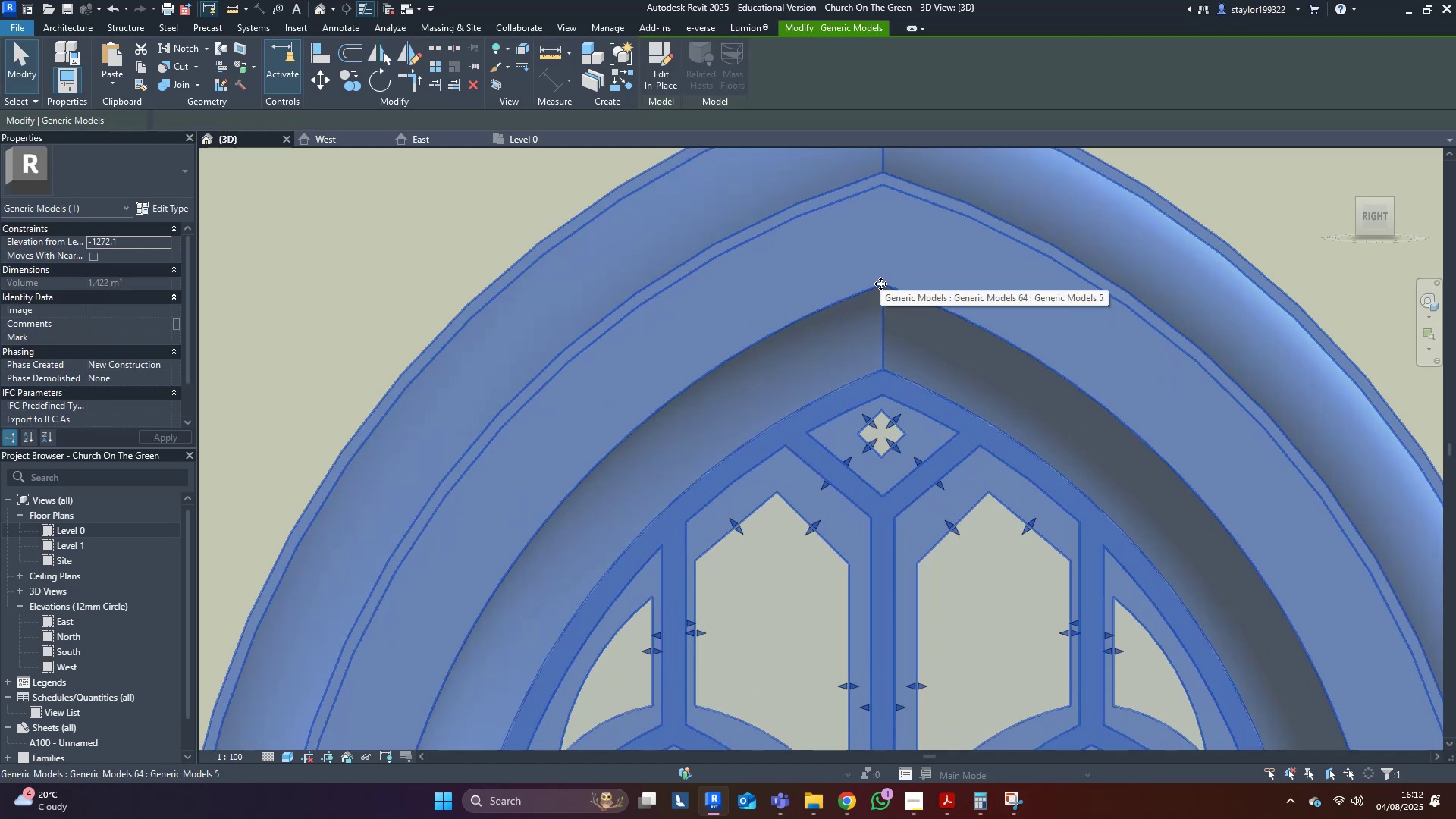 
type(mv)
 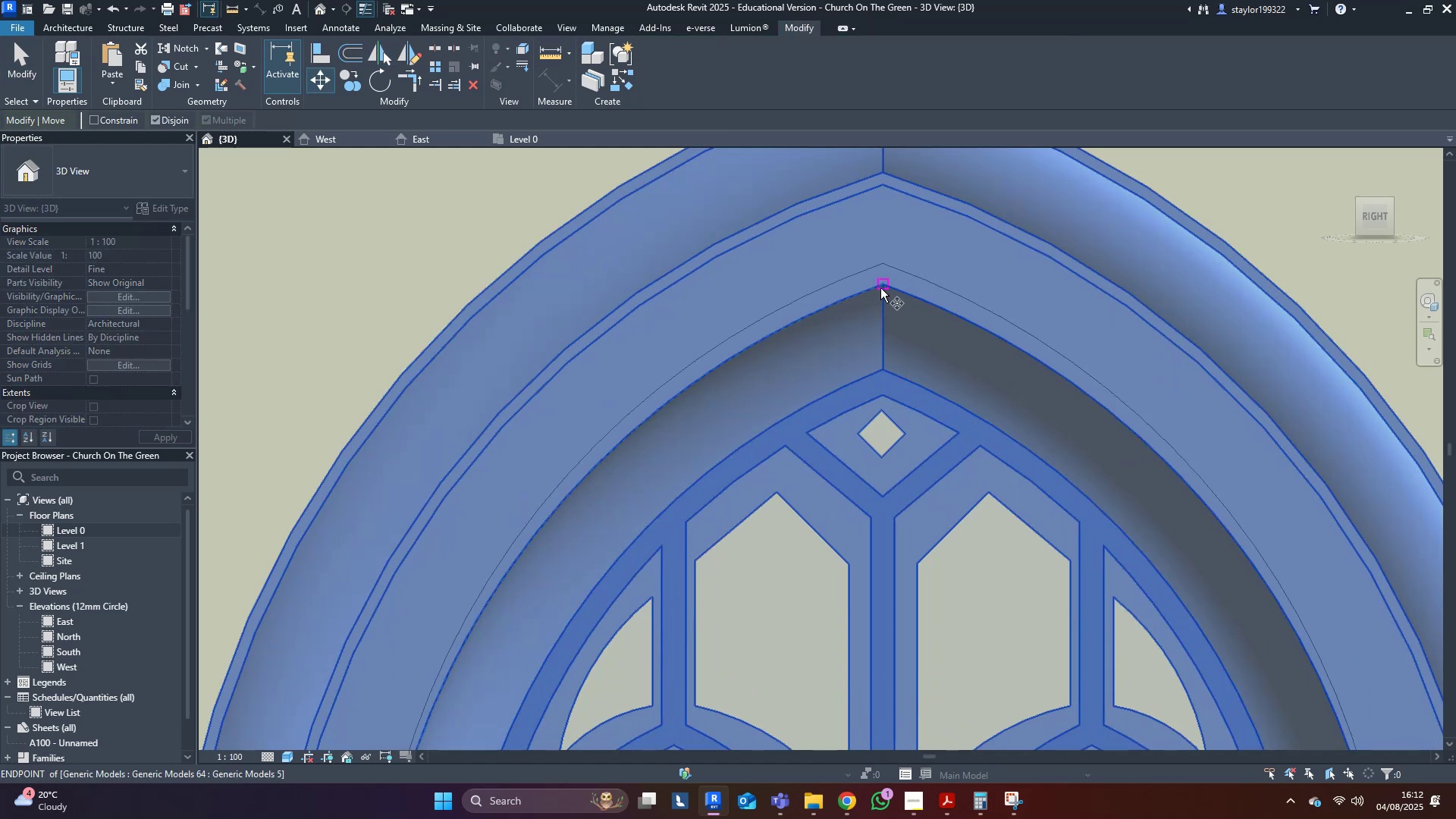 
left_click([882, 287])
 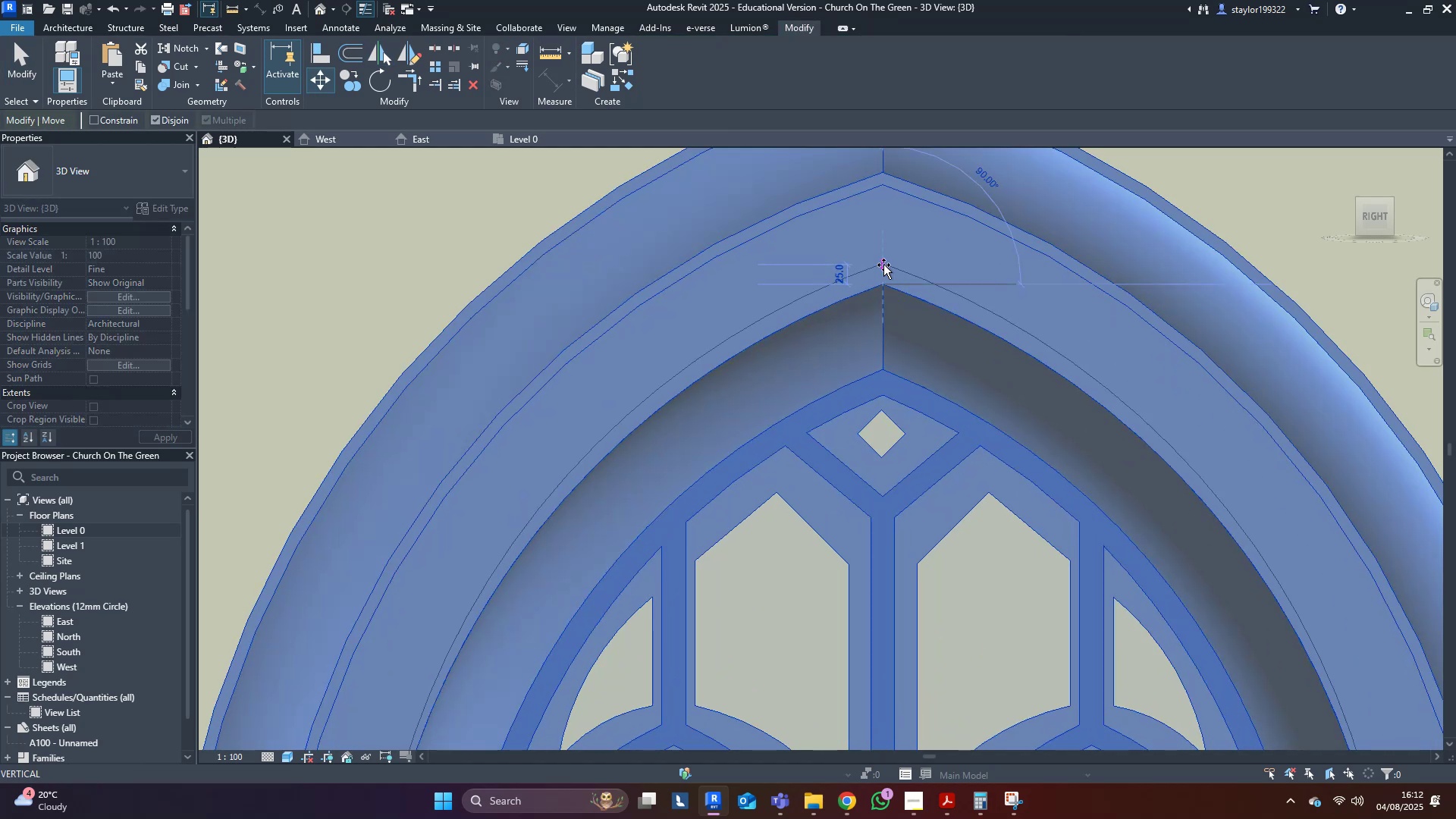 
left_click([883, 263])
 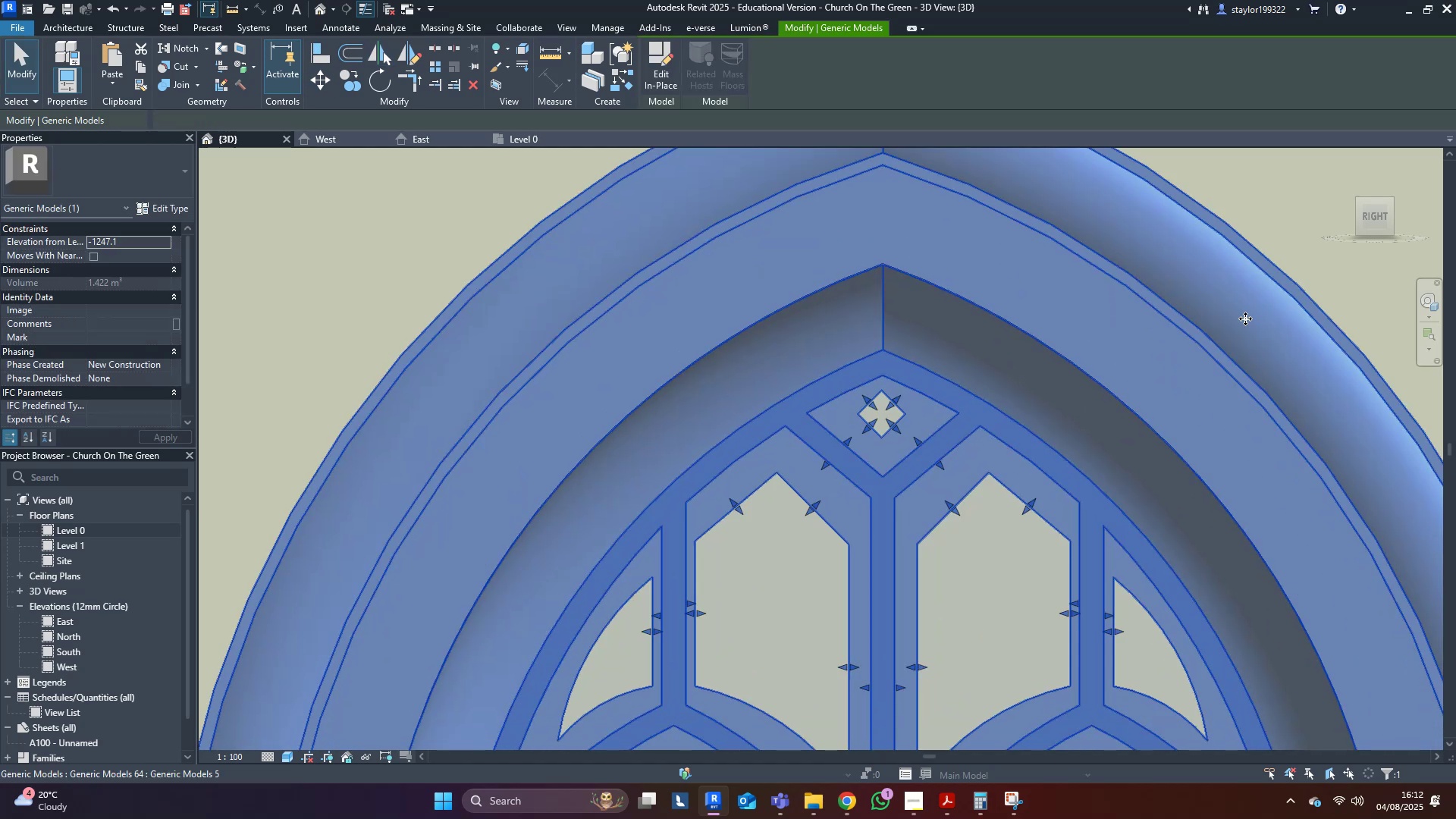 
scroll: coordinate [1175, 356], scroll_direction: down, amount: 5.0
 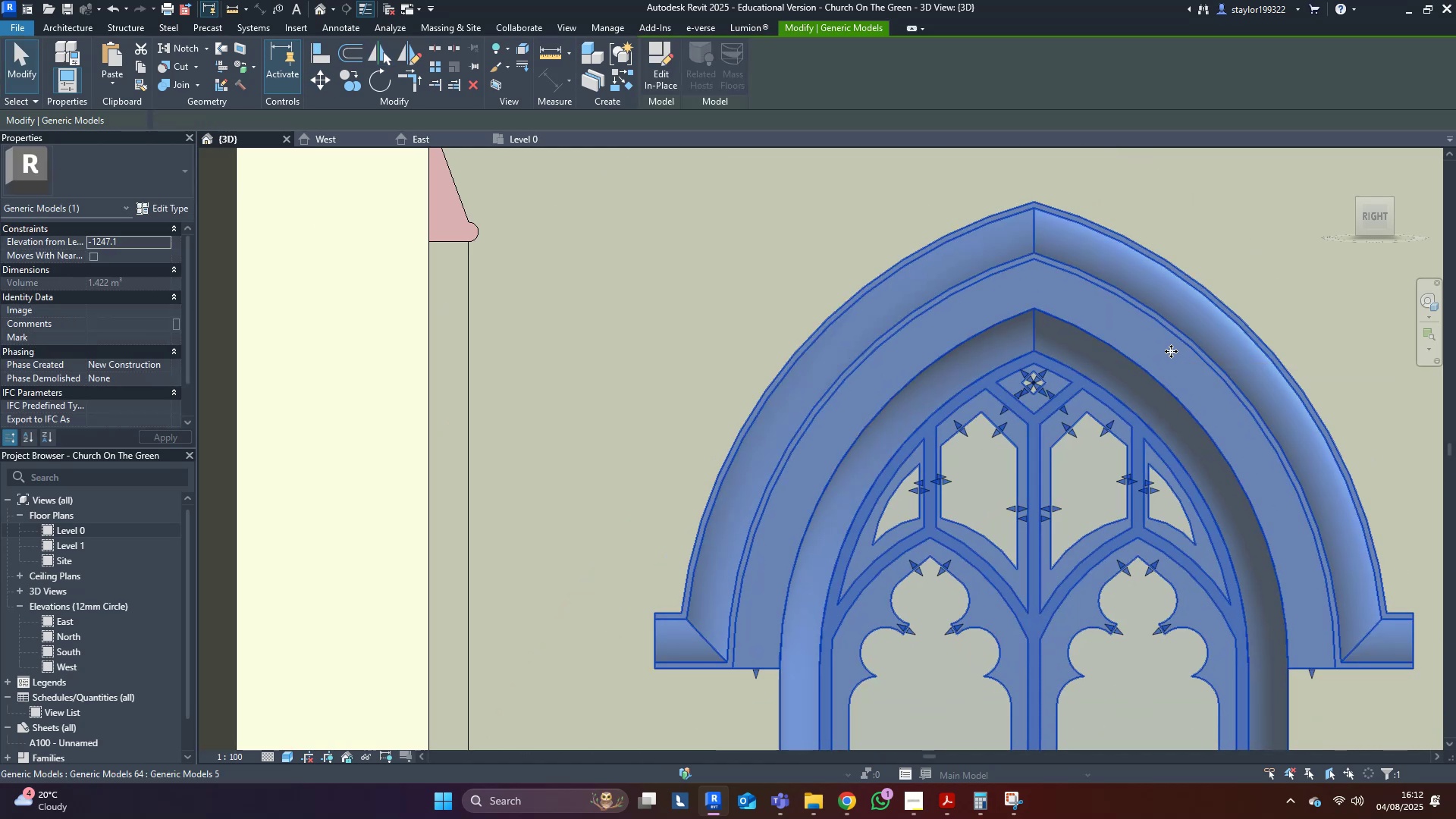 
scroll: coordinate [997, 334], scroll_direction: up, amount: 29.0
 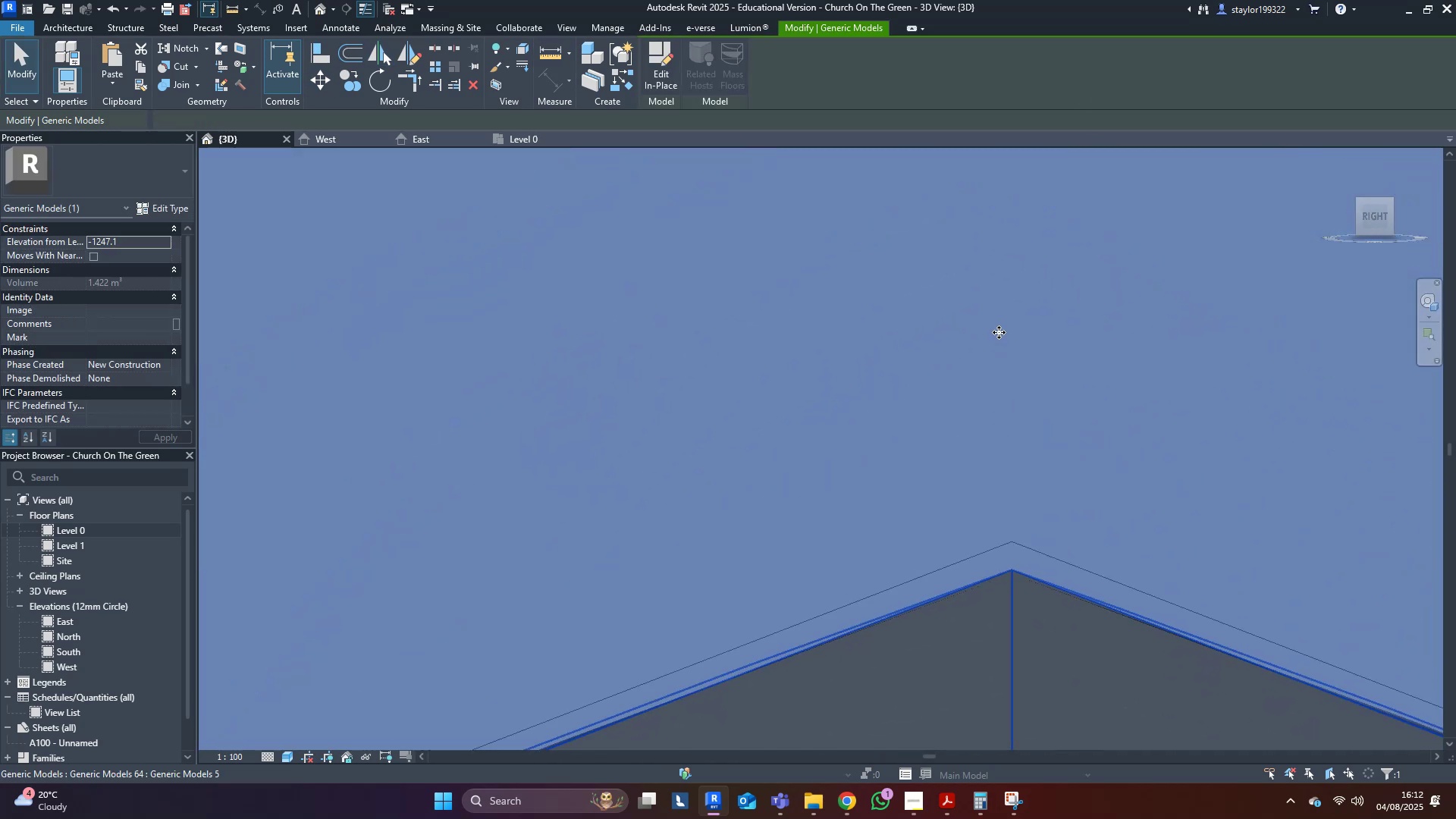 
hold_key(key=ArrowUp, duration=0.84)
 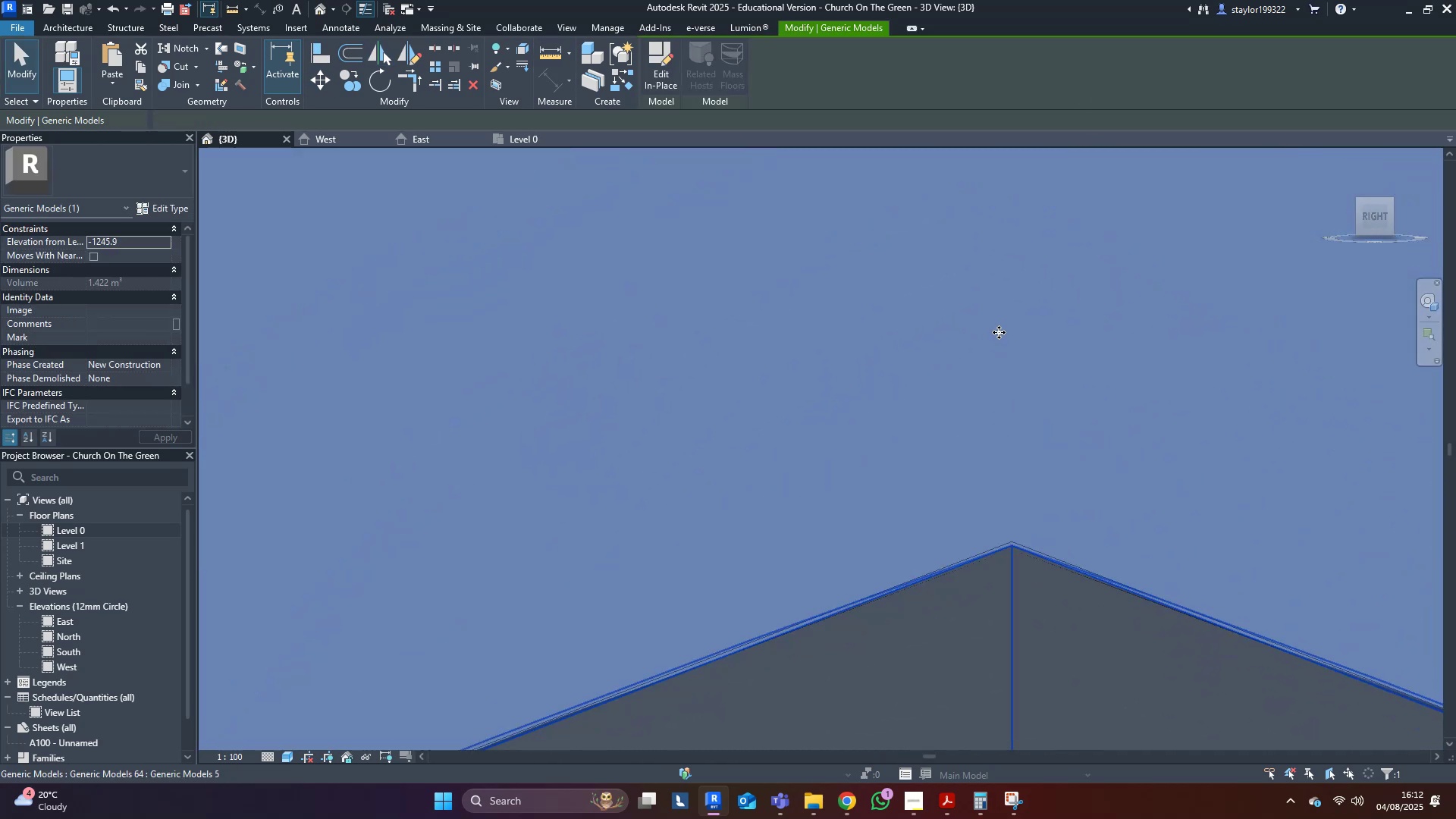 
key(ArrowUp)
 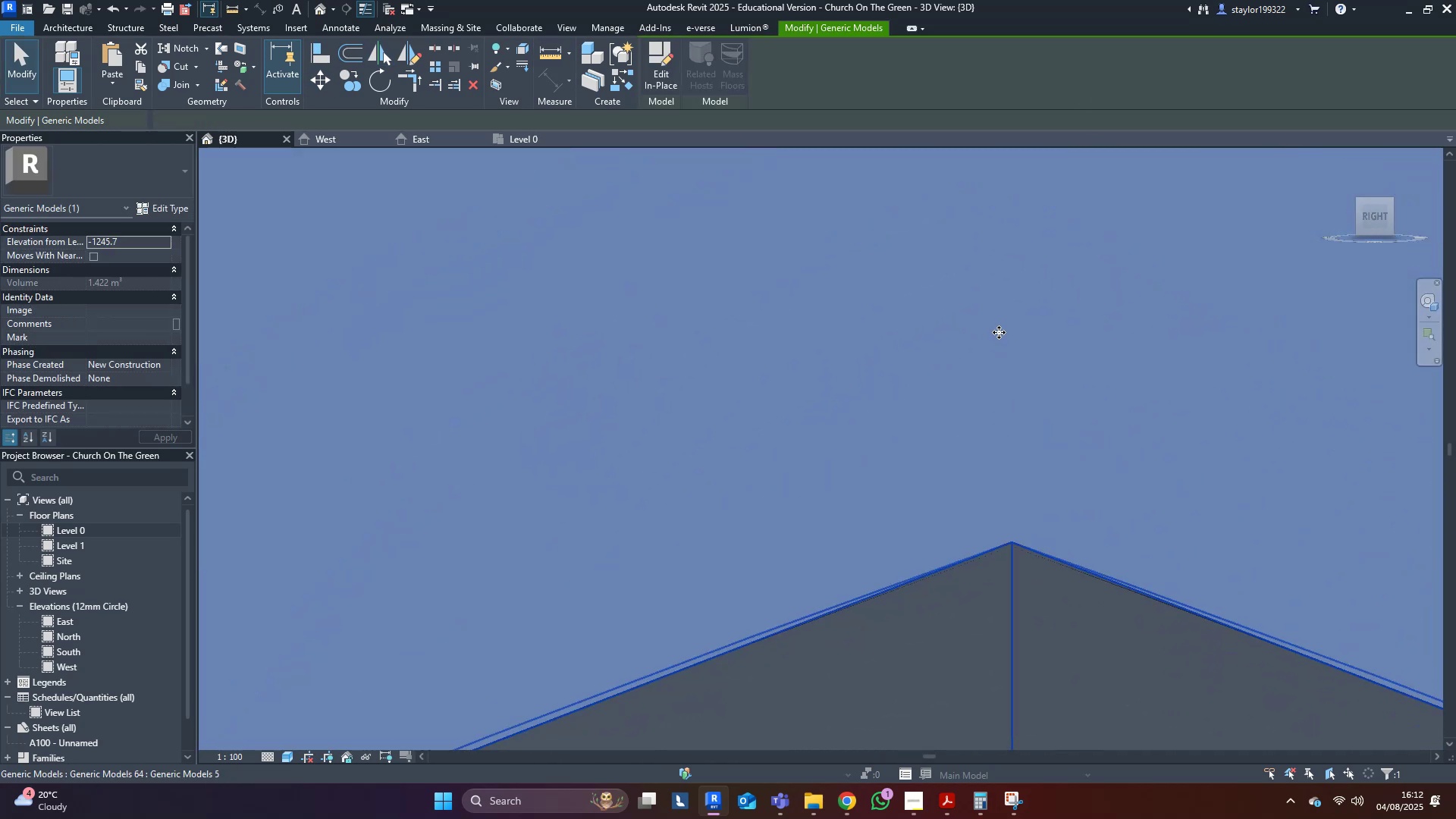 
scroll: coordinate [996, 336], scroll_direction: down, amount: 42.0
 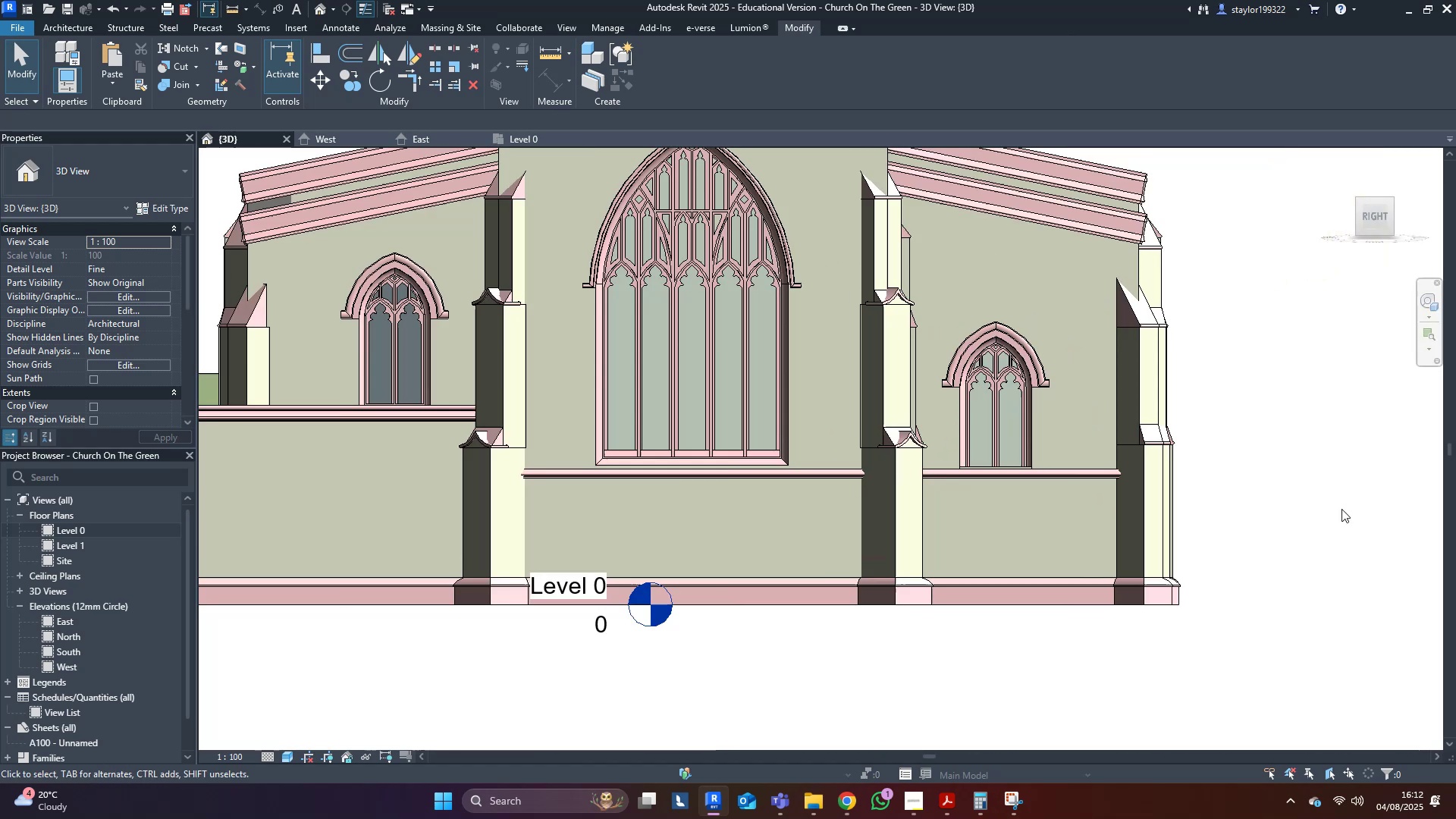 
key(Escape)
 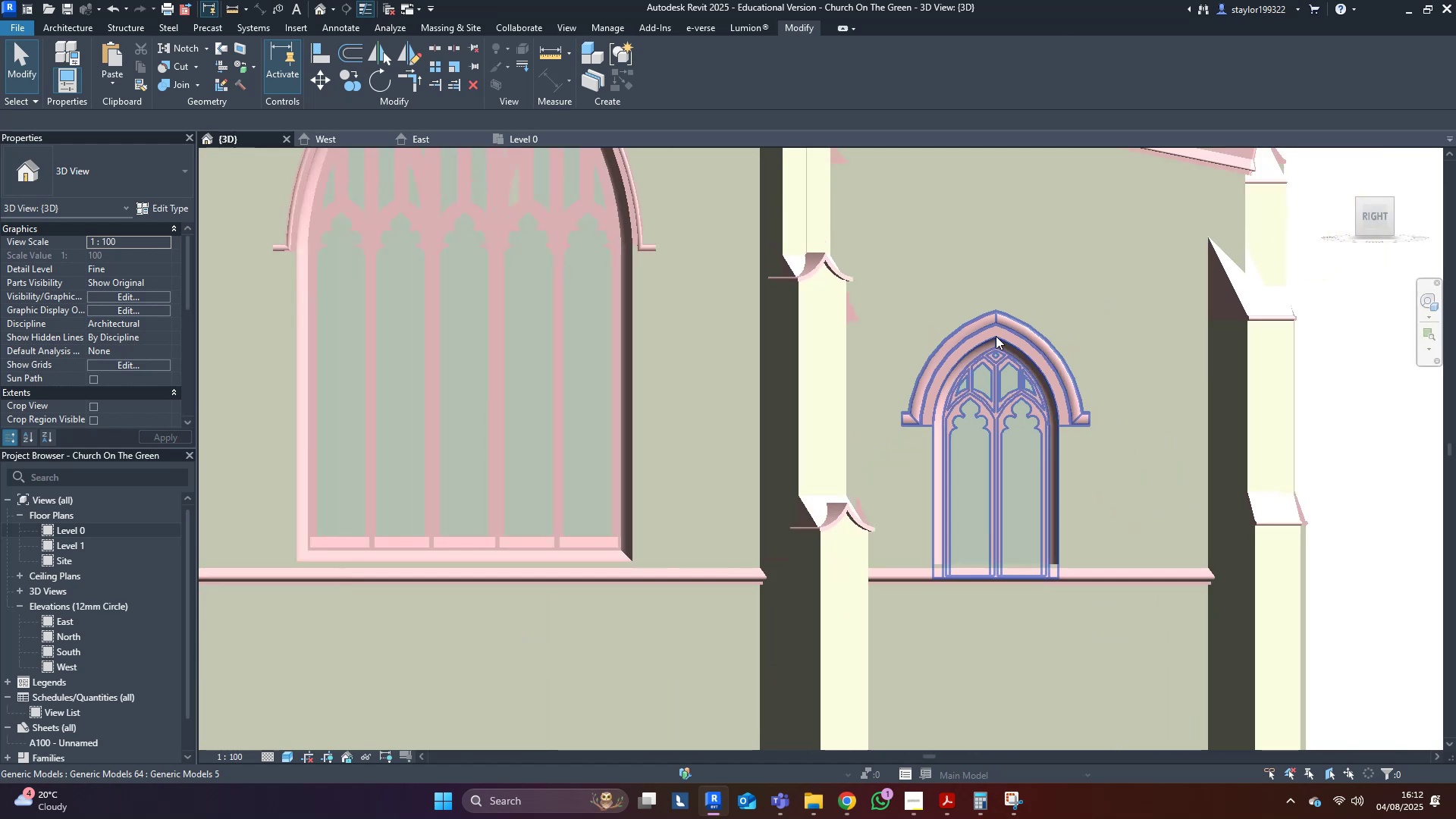 
hold_key(key=ShiftLeft, duration=0.94)
 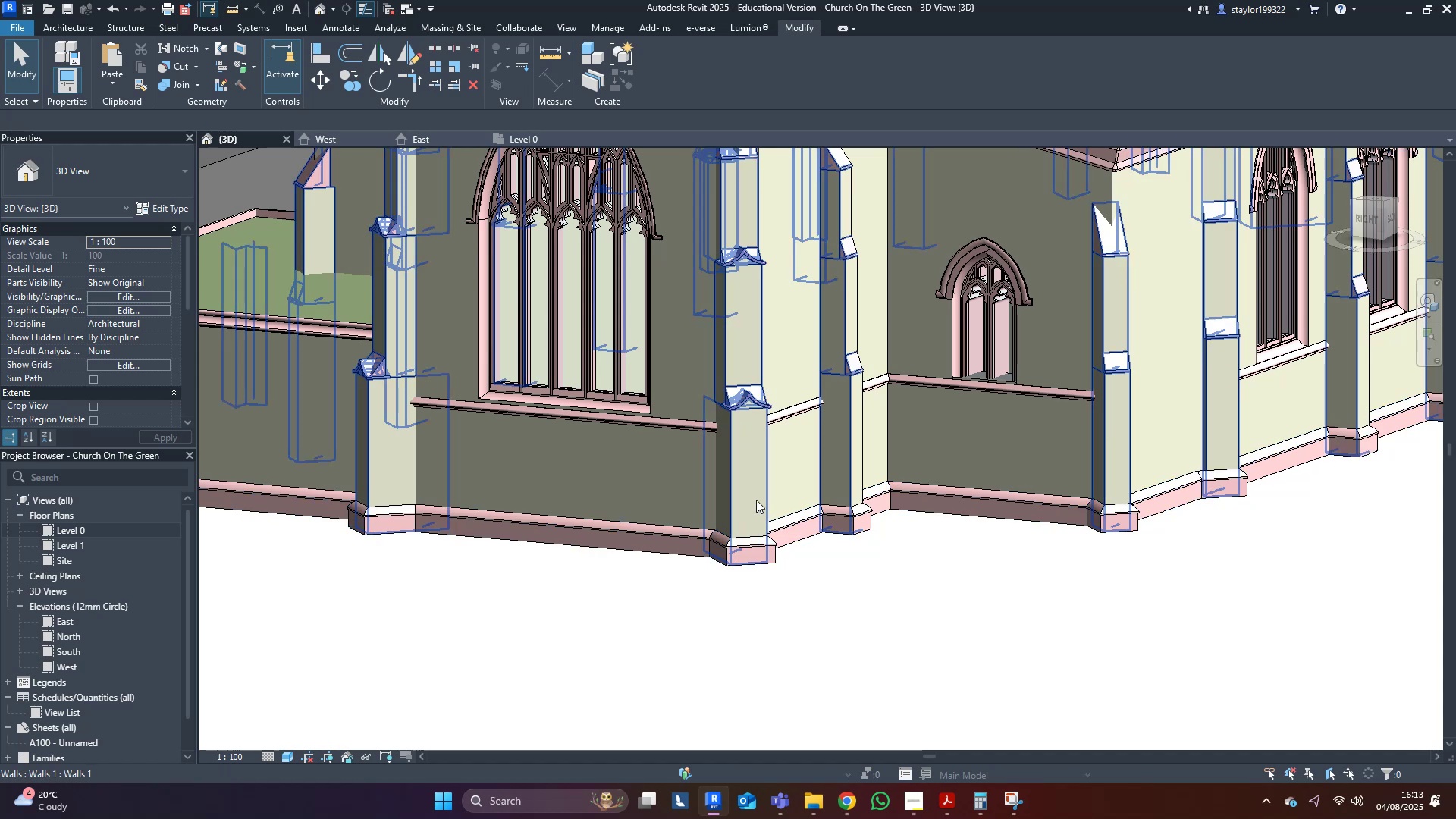 
wait(81.58)
 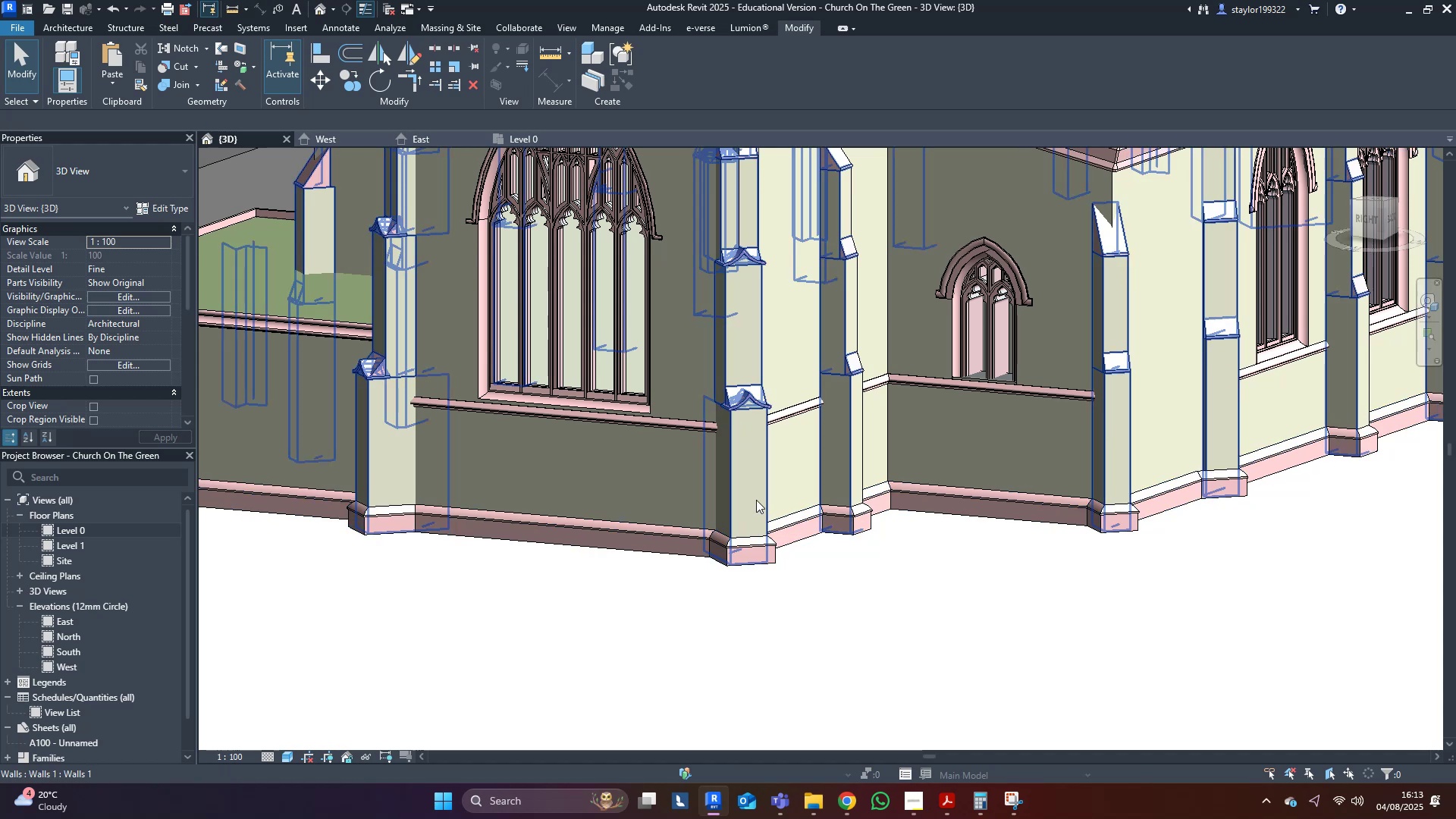 
scroll: coordinate [843, 581], scroll_direction: down, amount: 5.0
 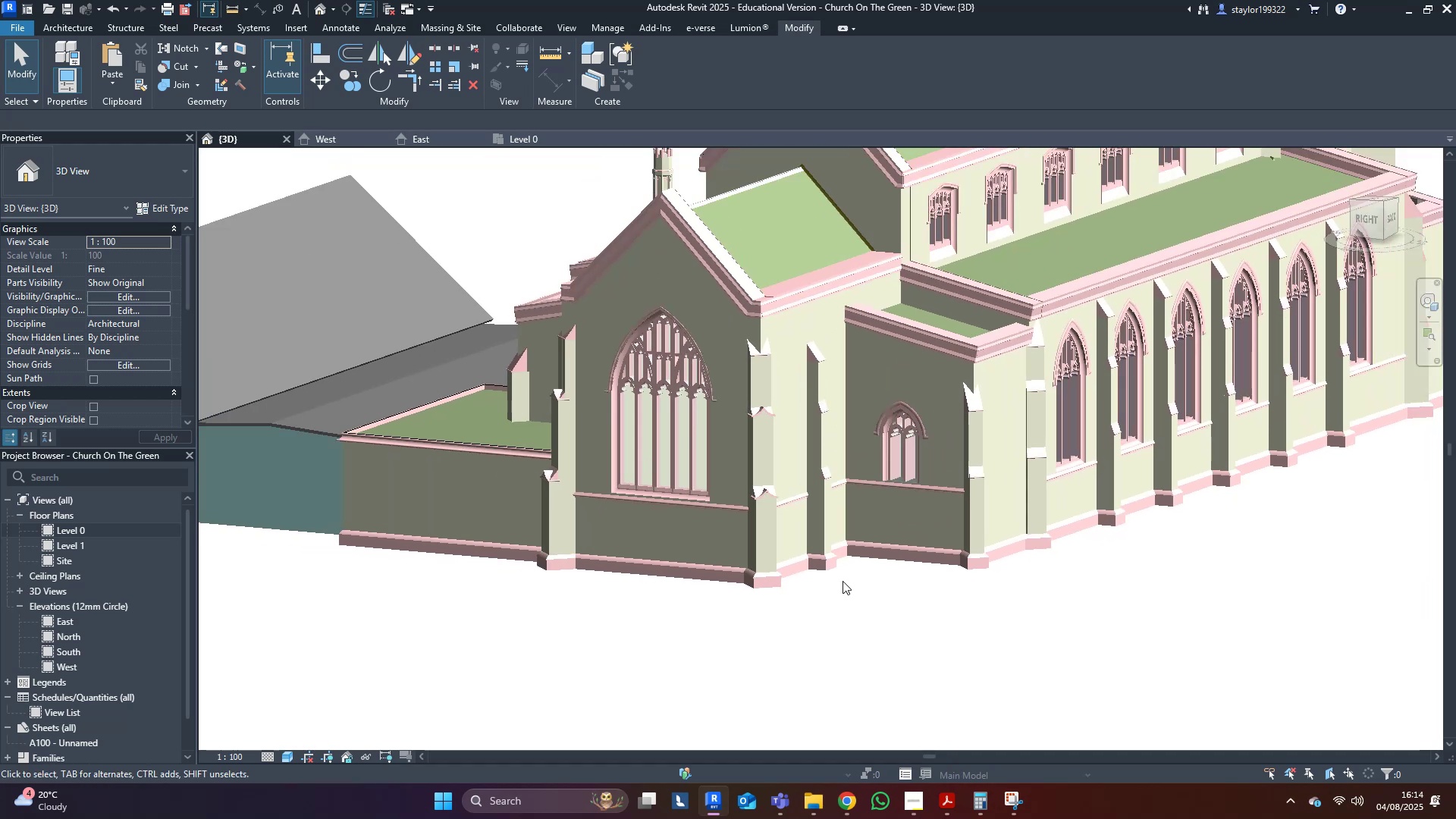 
hold_key(key=ShiftLeft, duration=0.65)
 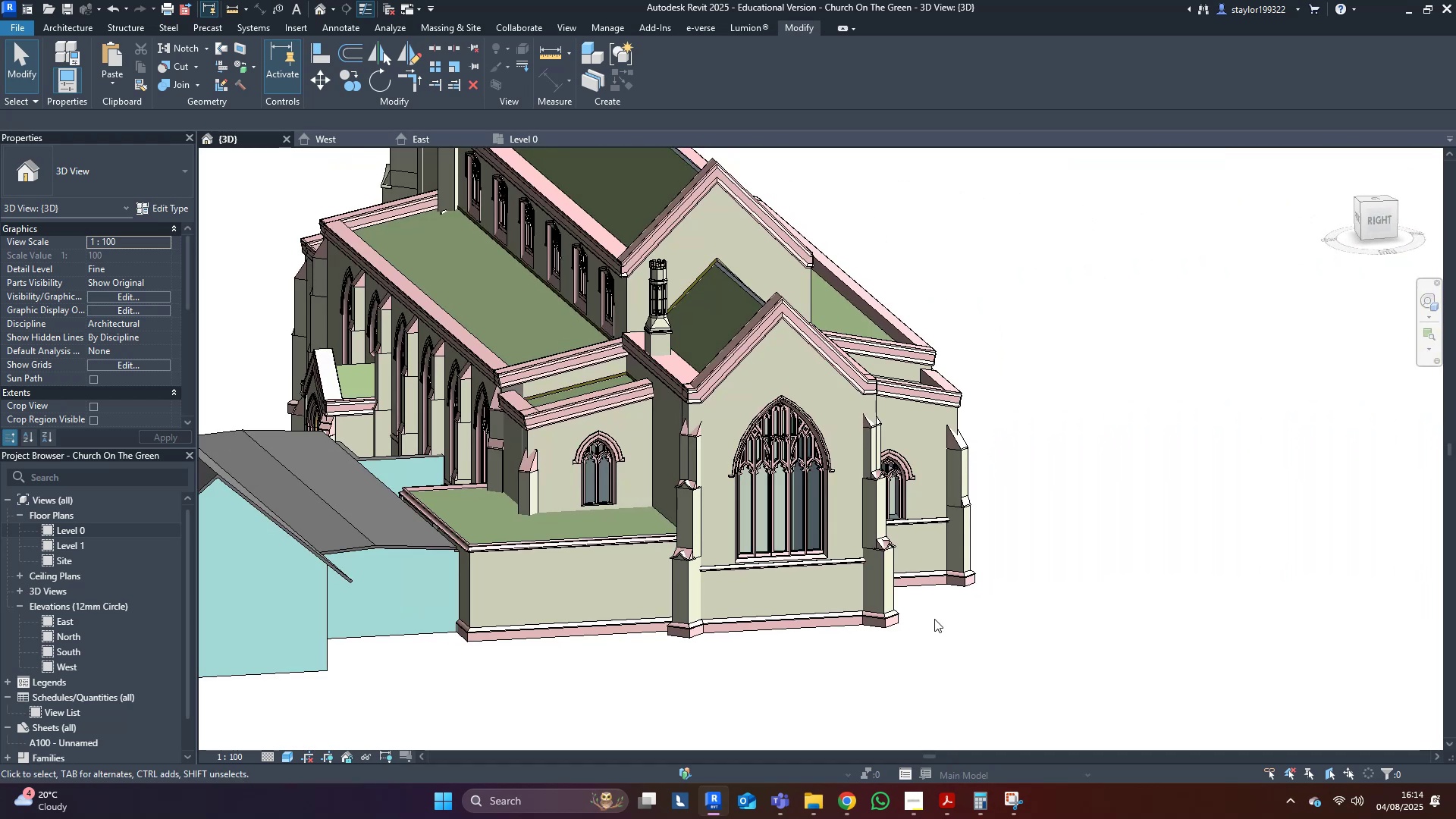 
scroll: coordinate [905, 428], scroll_direction: up, amount: 5.0
 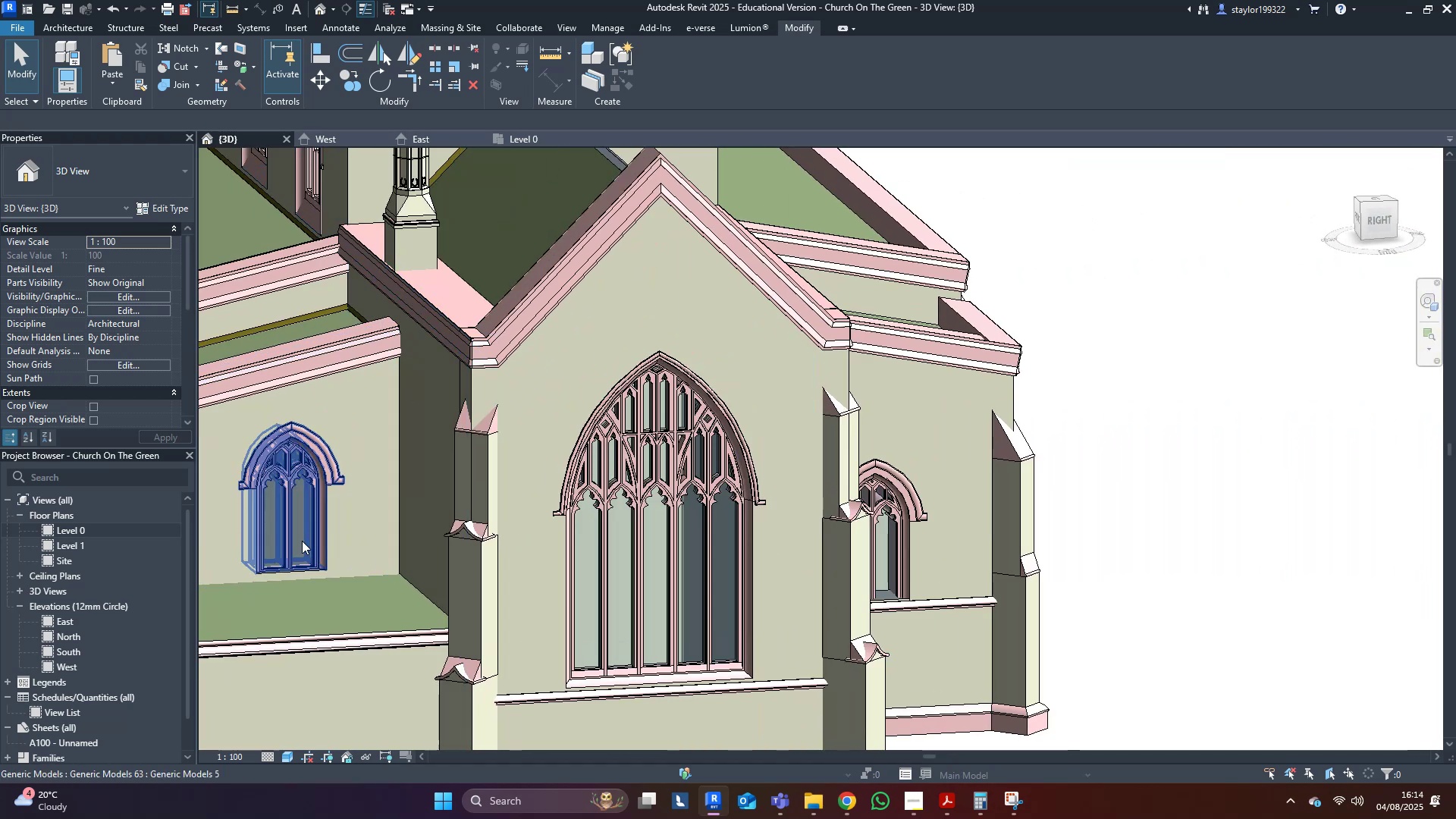 
left_click([302, 541])
 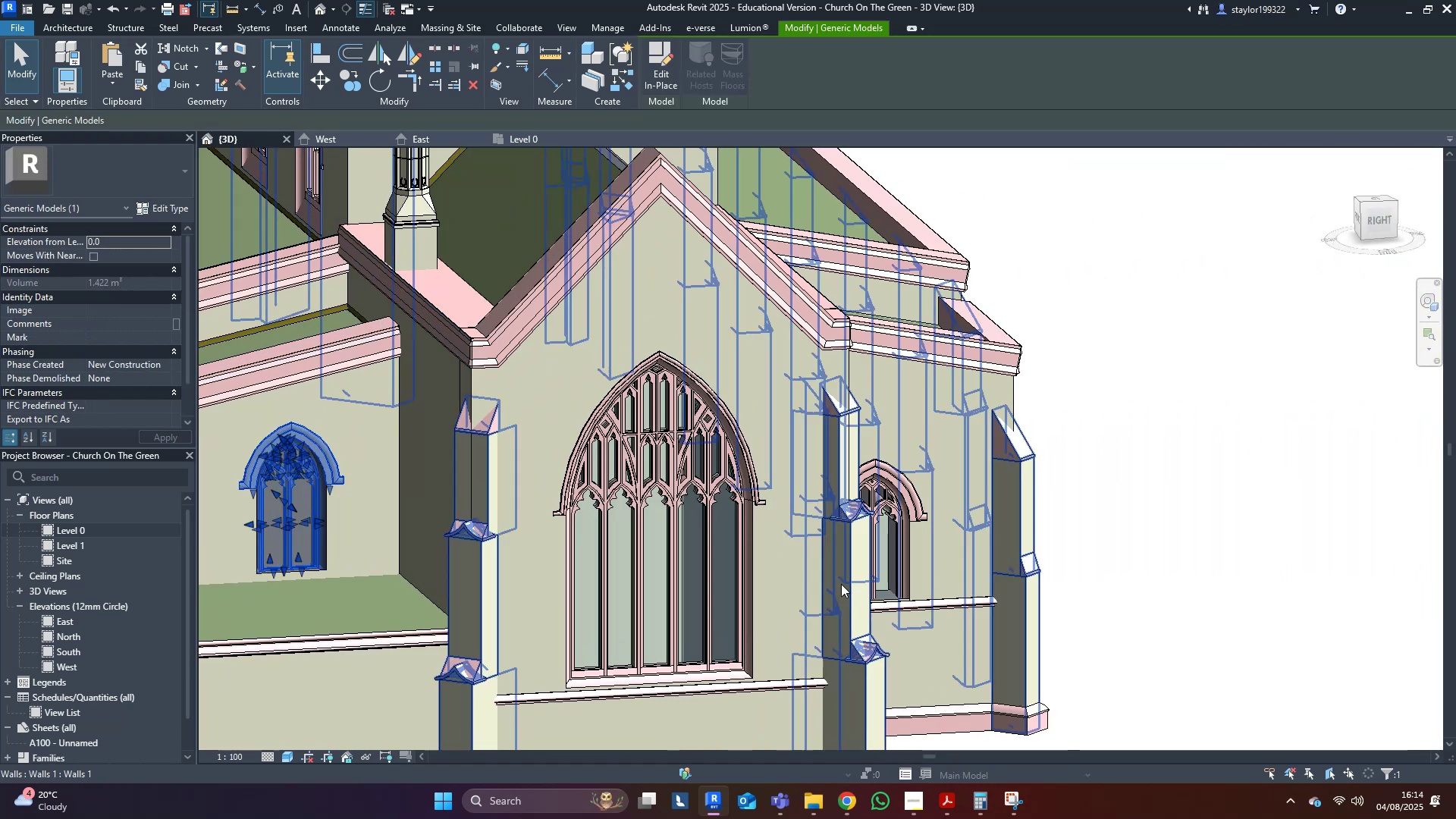 
scroll: coordinate [827, 560], scroll_direction: up, amount: 5.0
 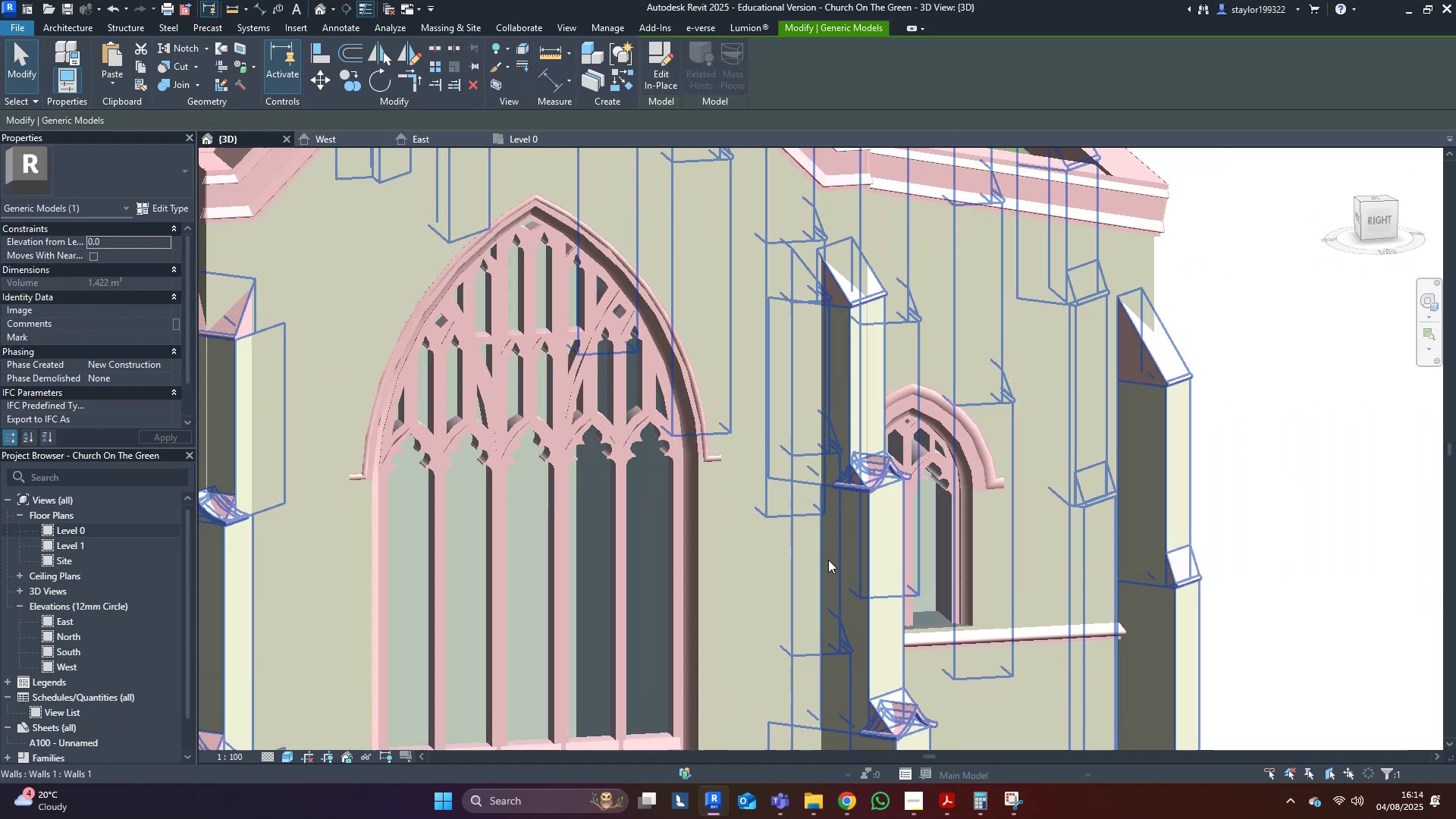 
key(Escape)
 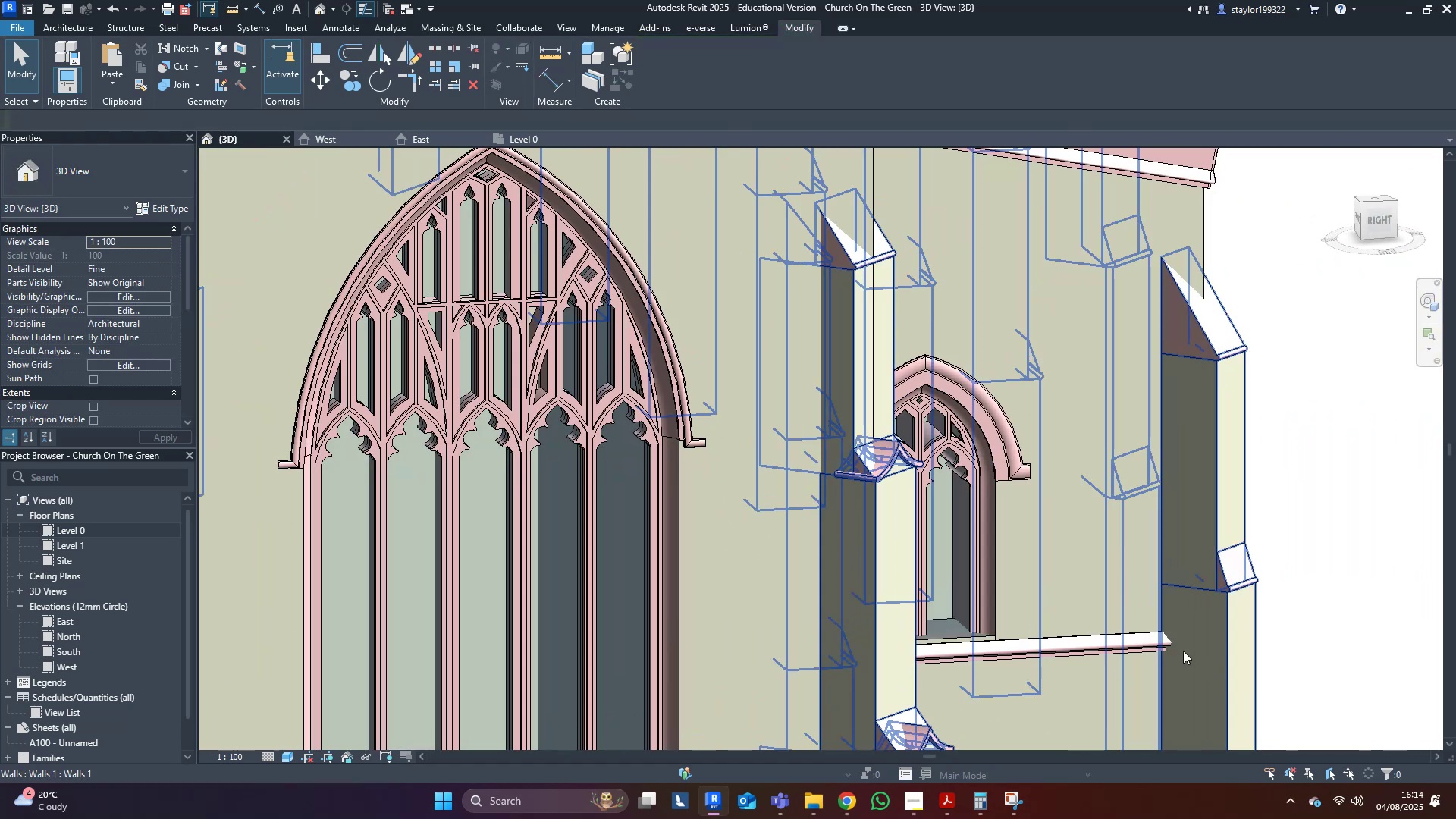 
scroll: coordinate [1166, 644], scroll_direction: down, amount: 8.0
 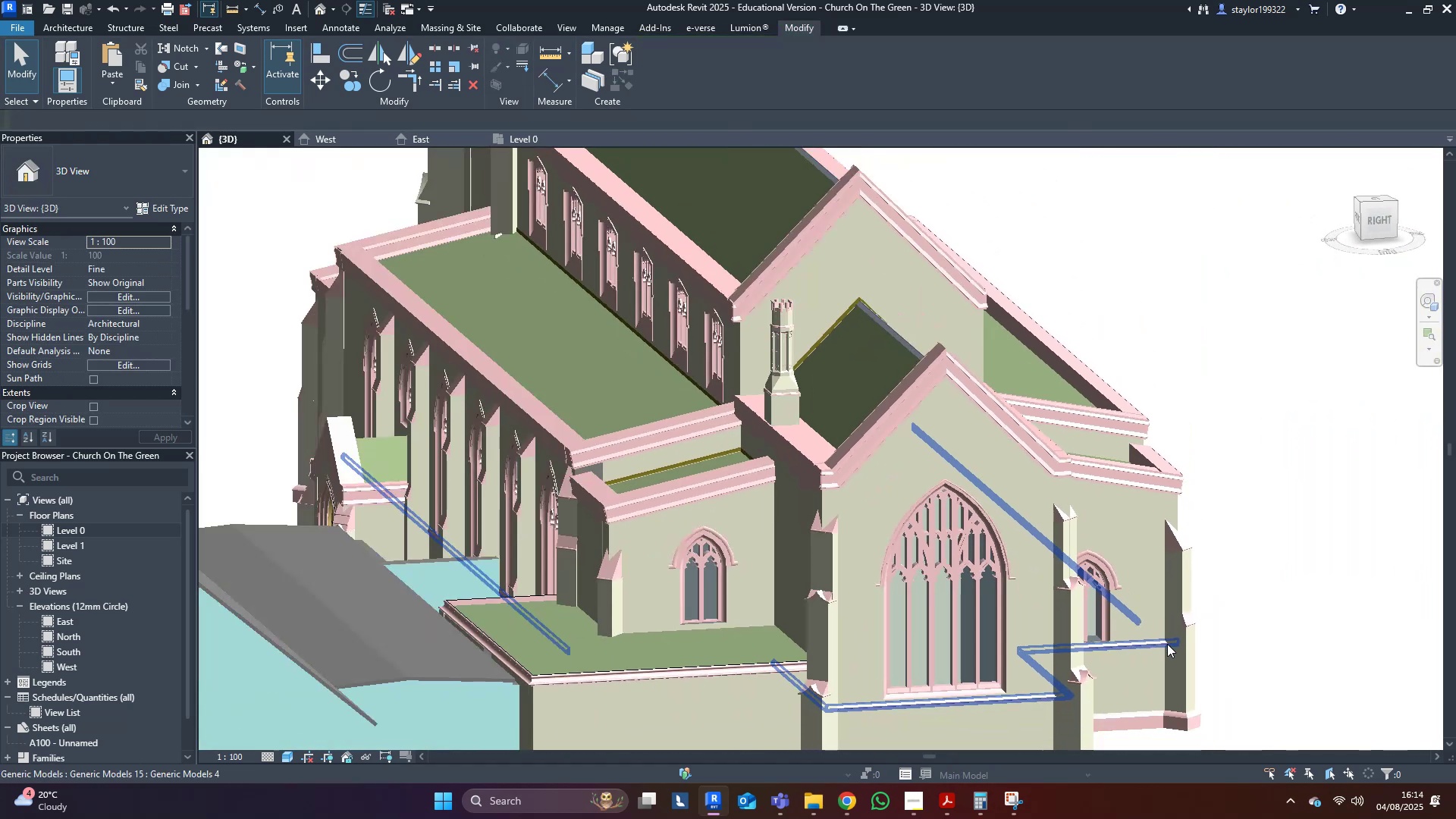 
hold_key(key=ShiftLeft, duration=0.98)
 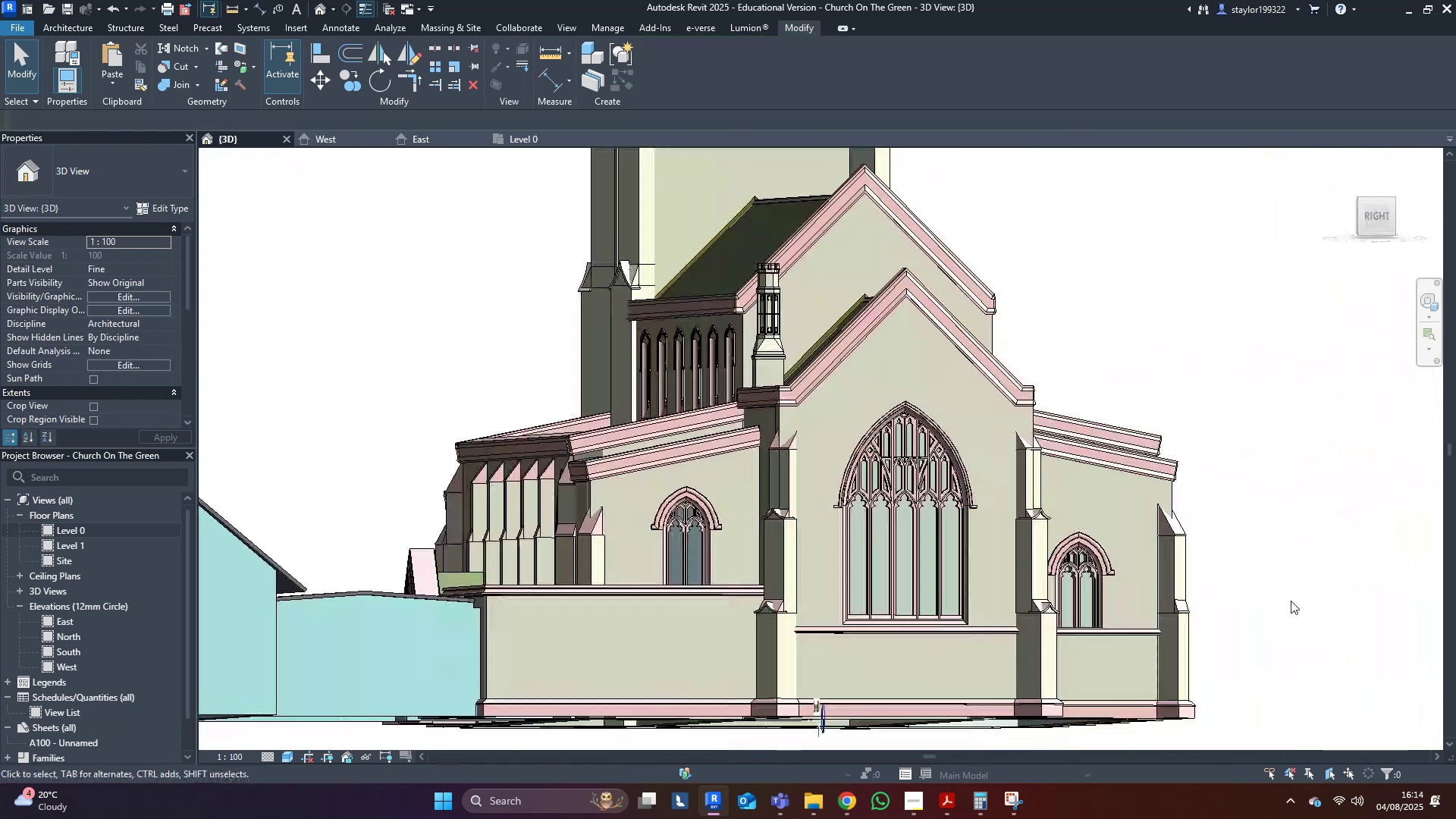 
scroll: coordinate [1282, 595], scroll_direction: down, amount: 3.0
 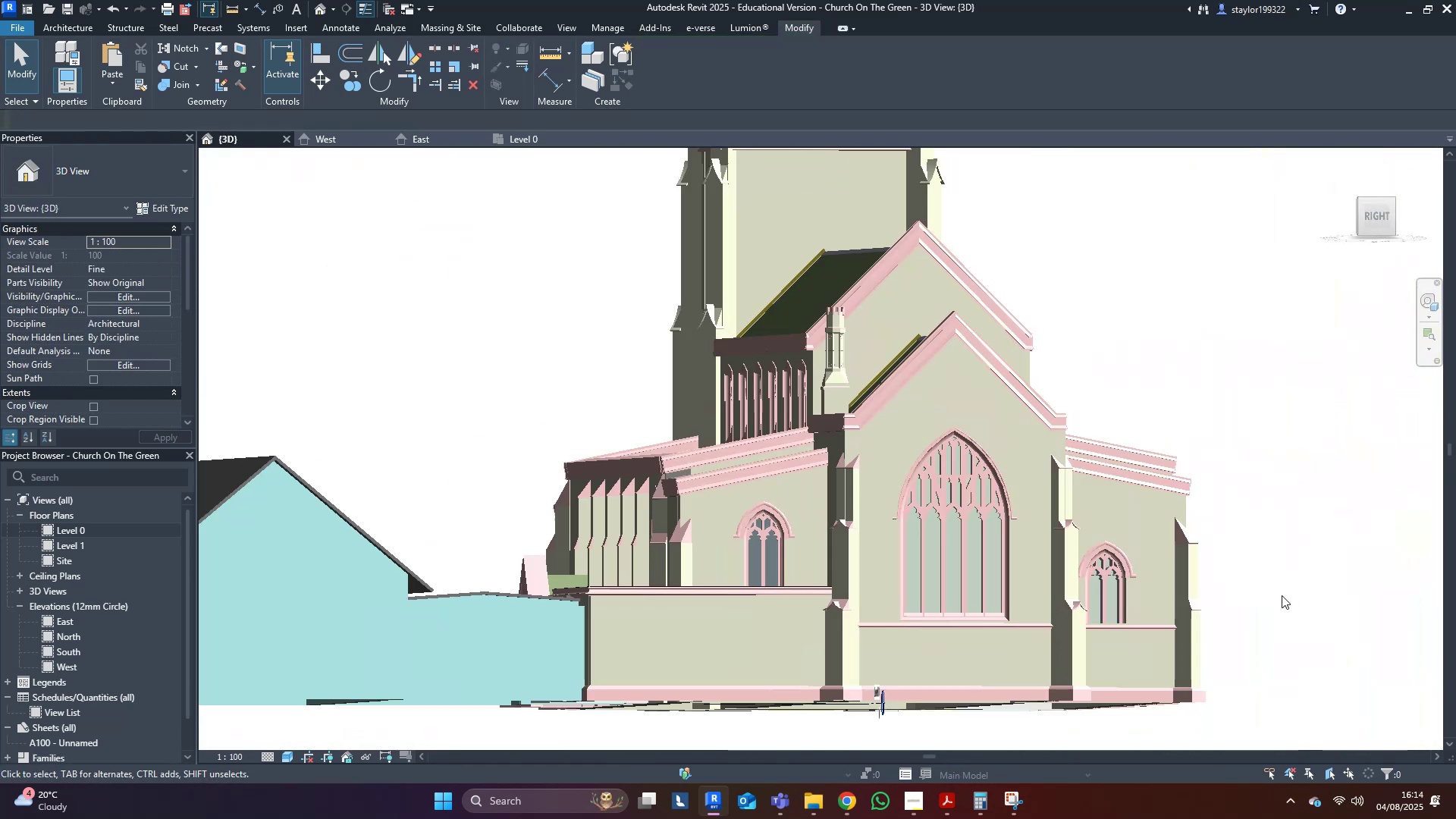 
hold_key(key=ShiftLeft, duration=0.8)
 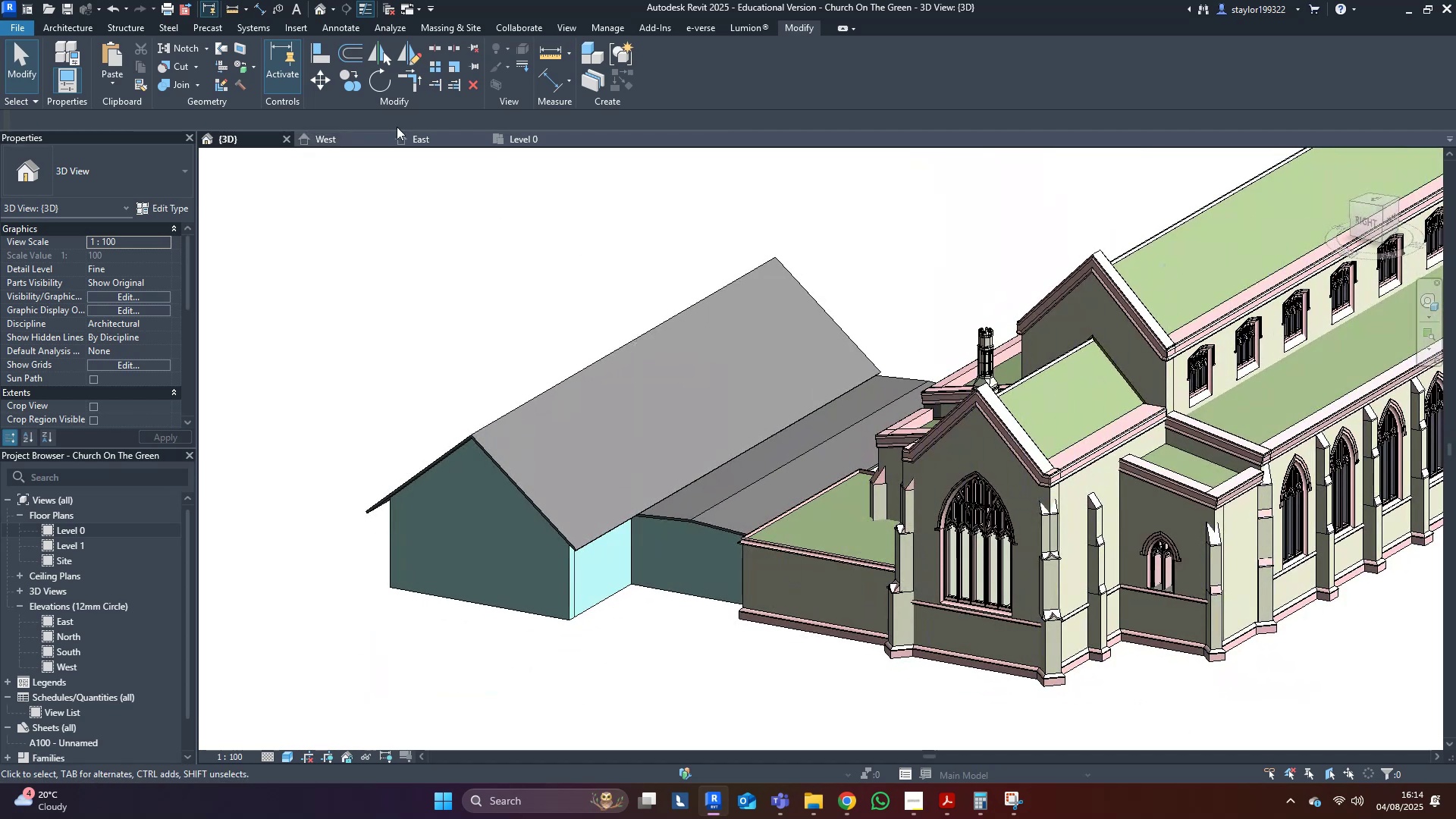 
left_click([418, 146])
 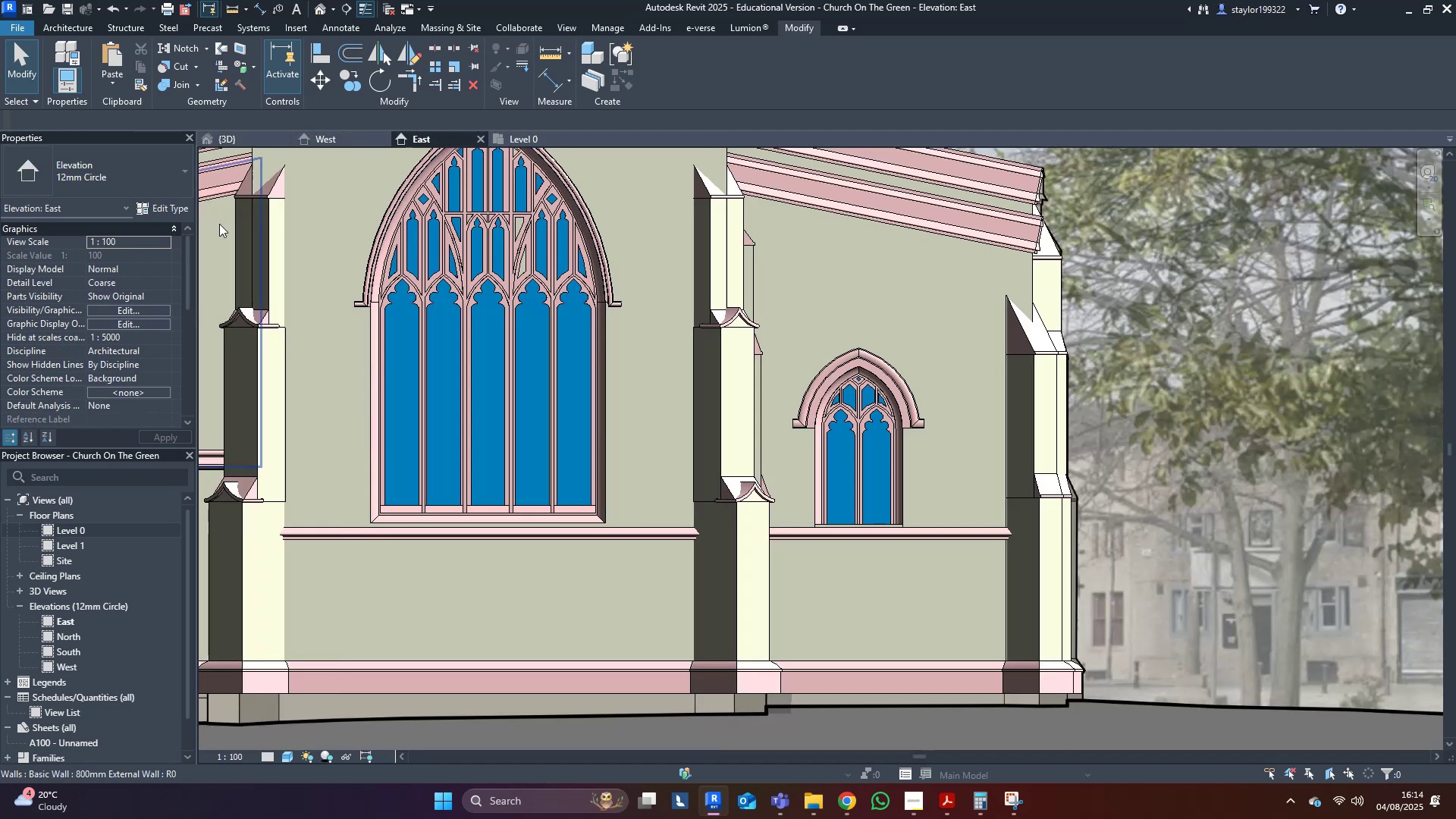 
type(wfsd)
 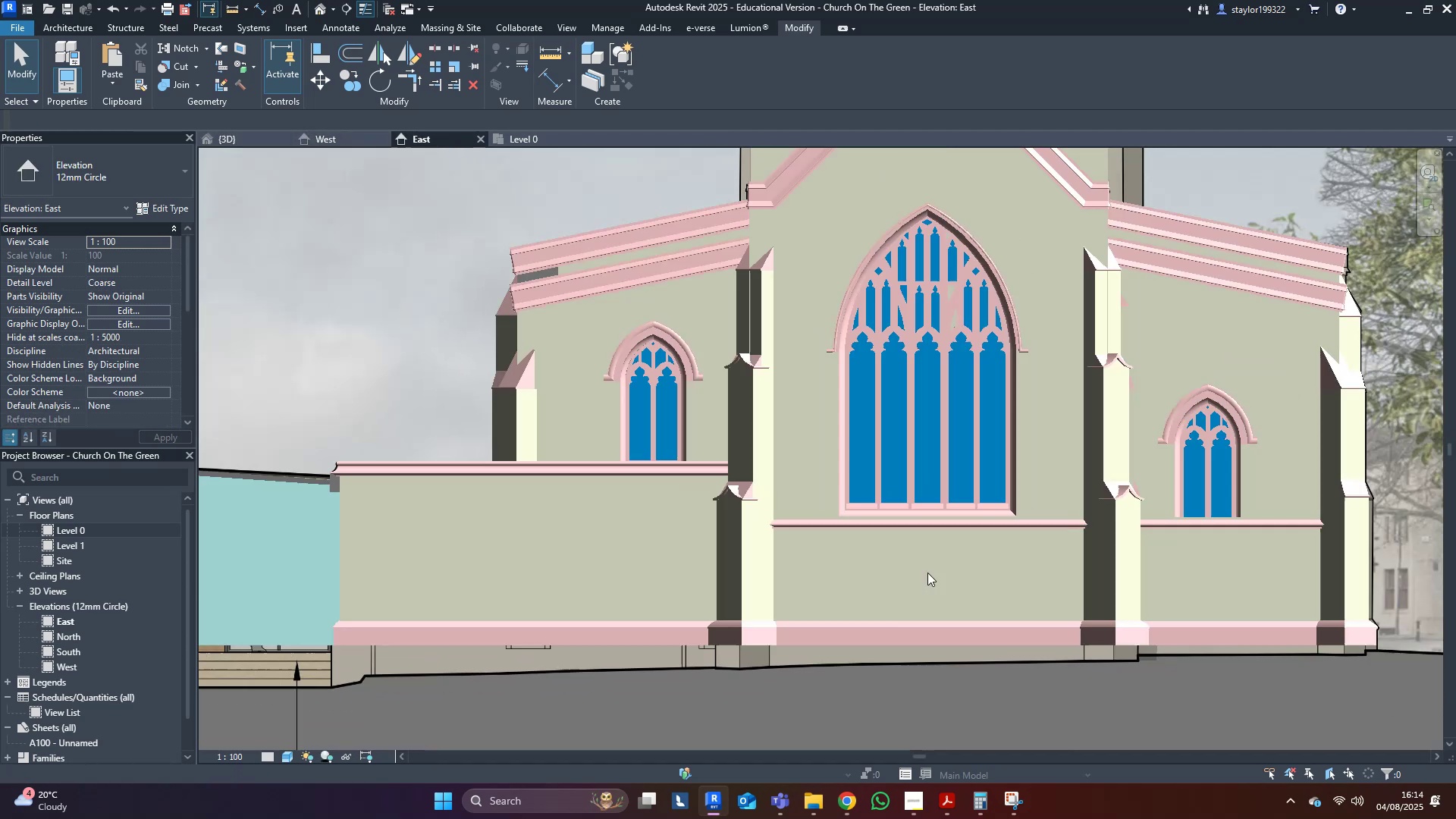 
scroll: coordinate [913, 574], scroll_direction: down, amount: 6.0
 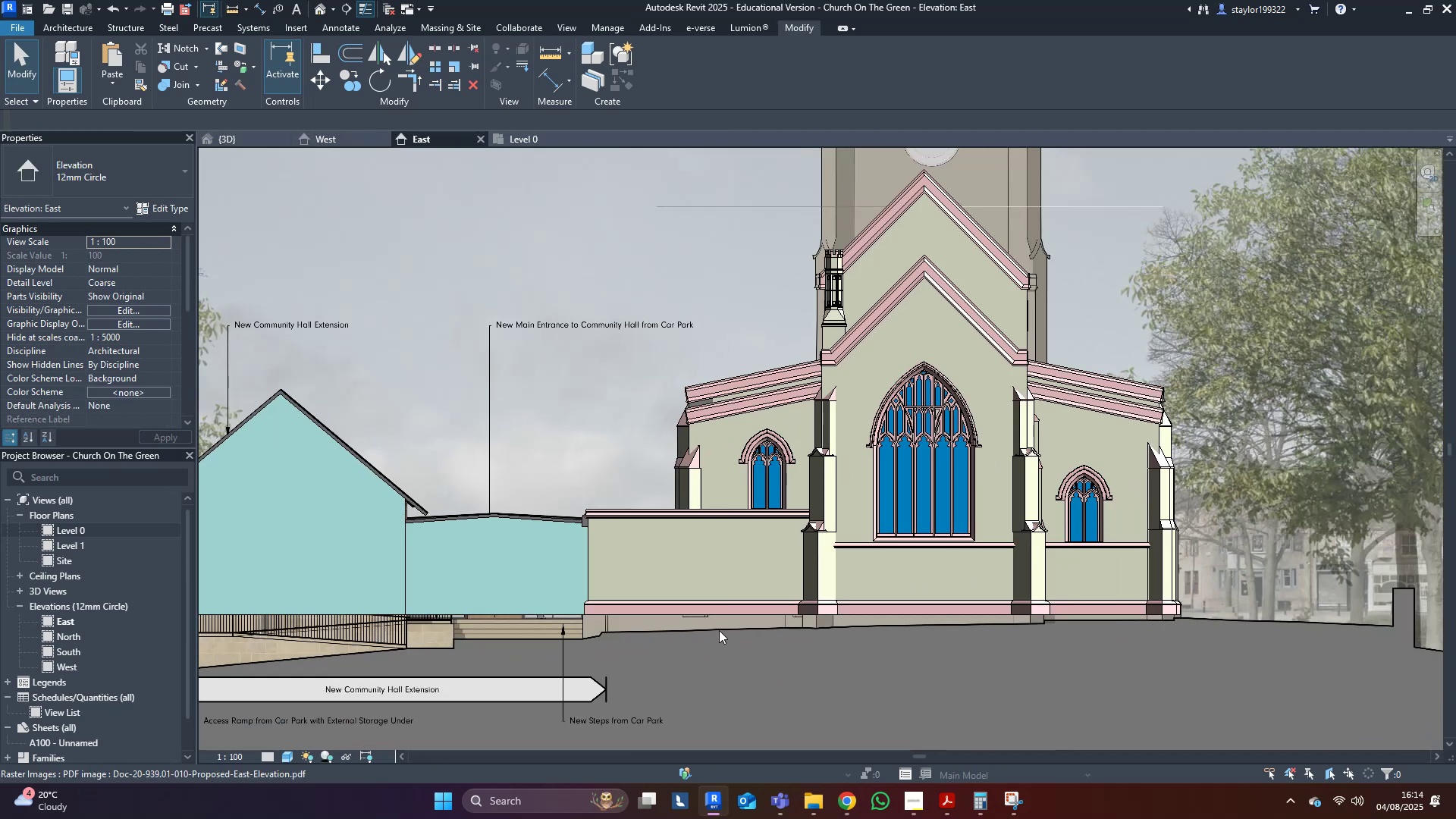 
scroll: coordinate [764, 381], scroll_direction: up, amount: 1.0
 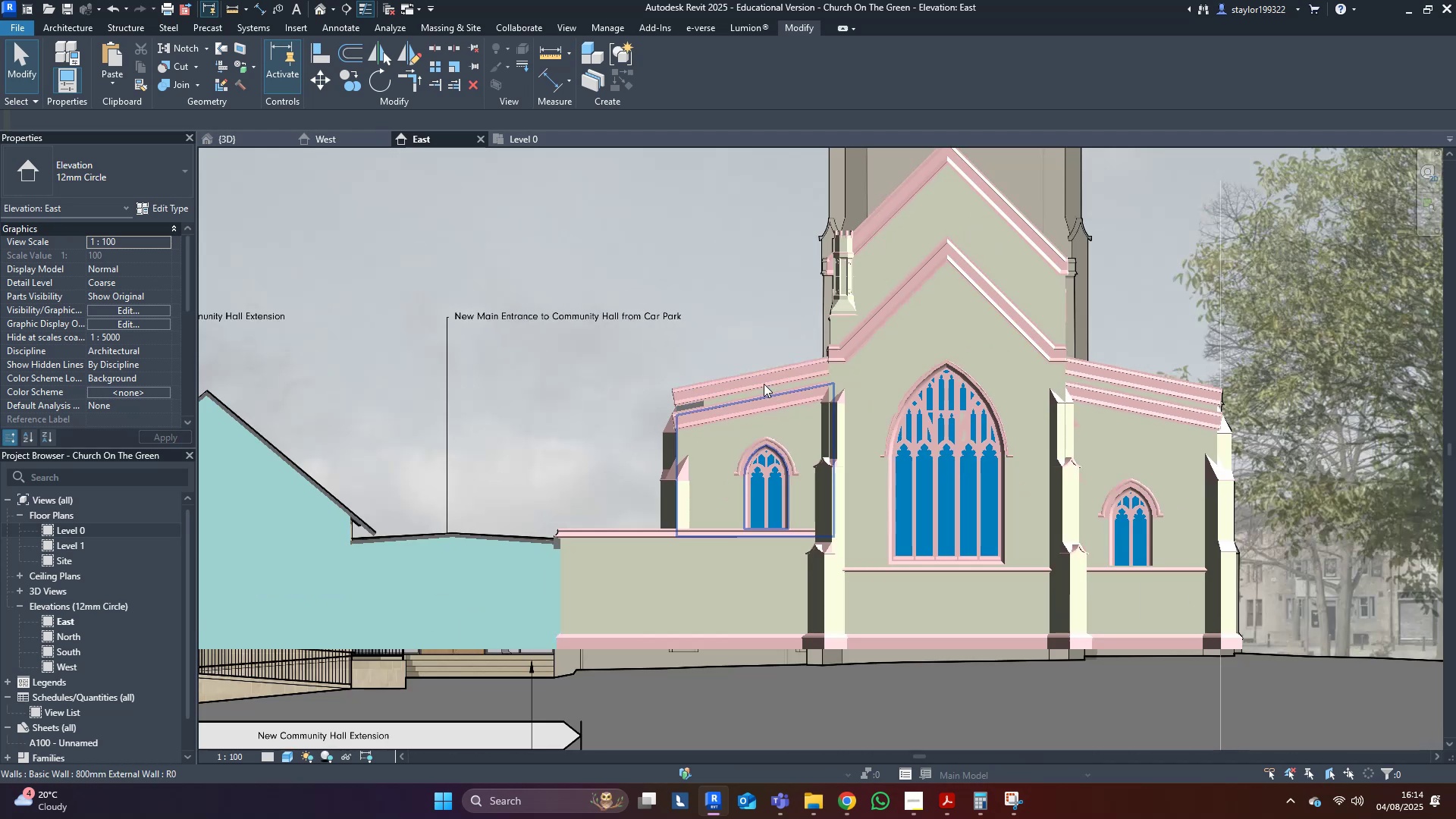 
type(wfsd)
 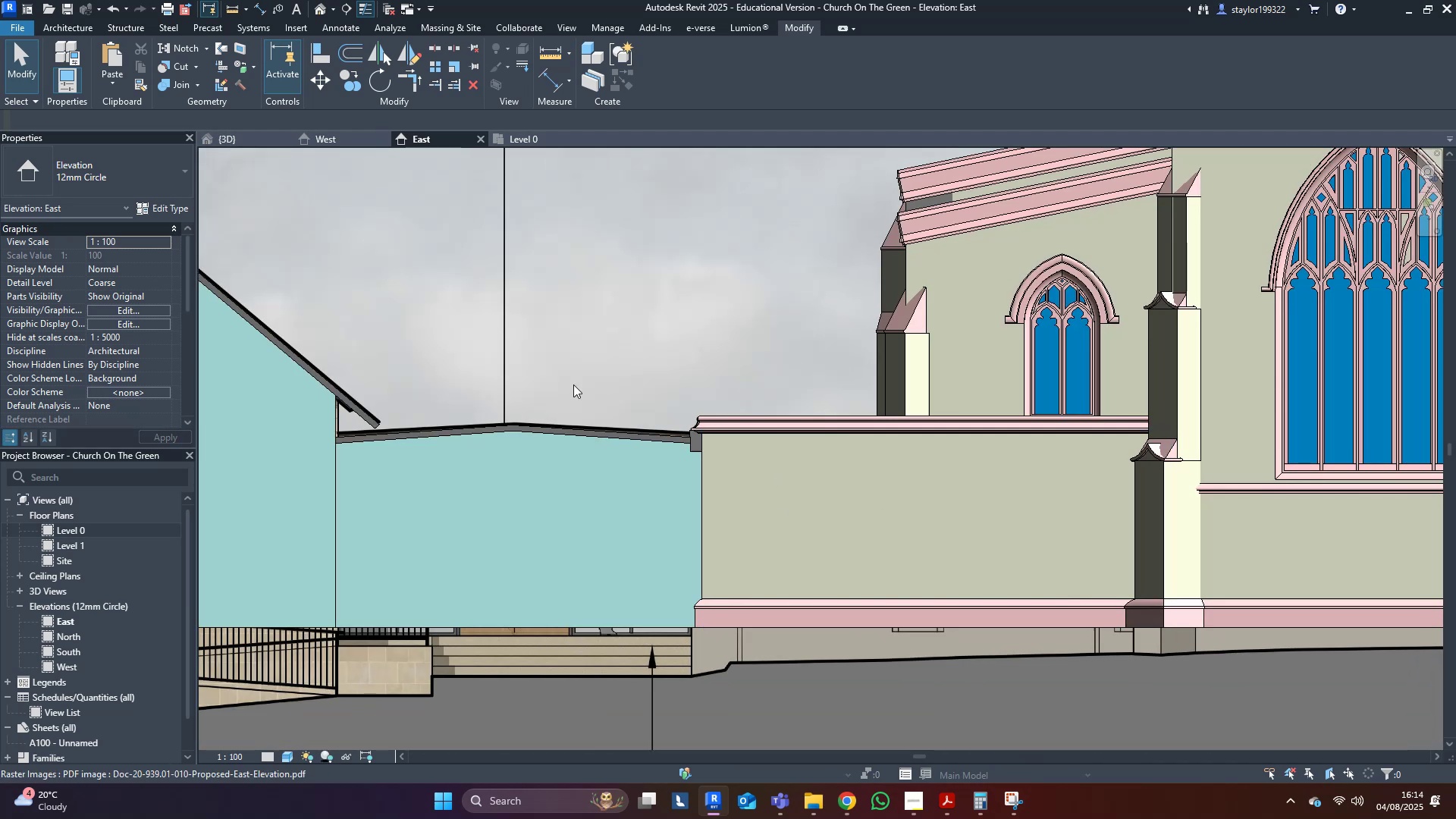 
scroll: coordinate [629, 596], scroll_direction: up, amount: 7.0
 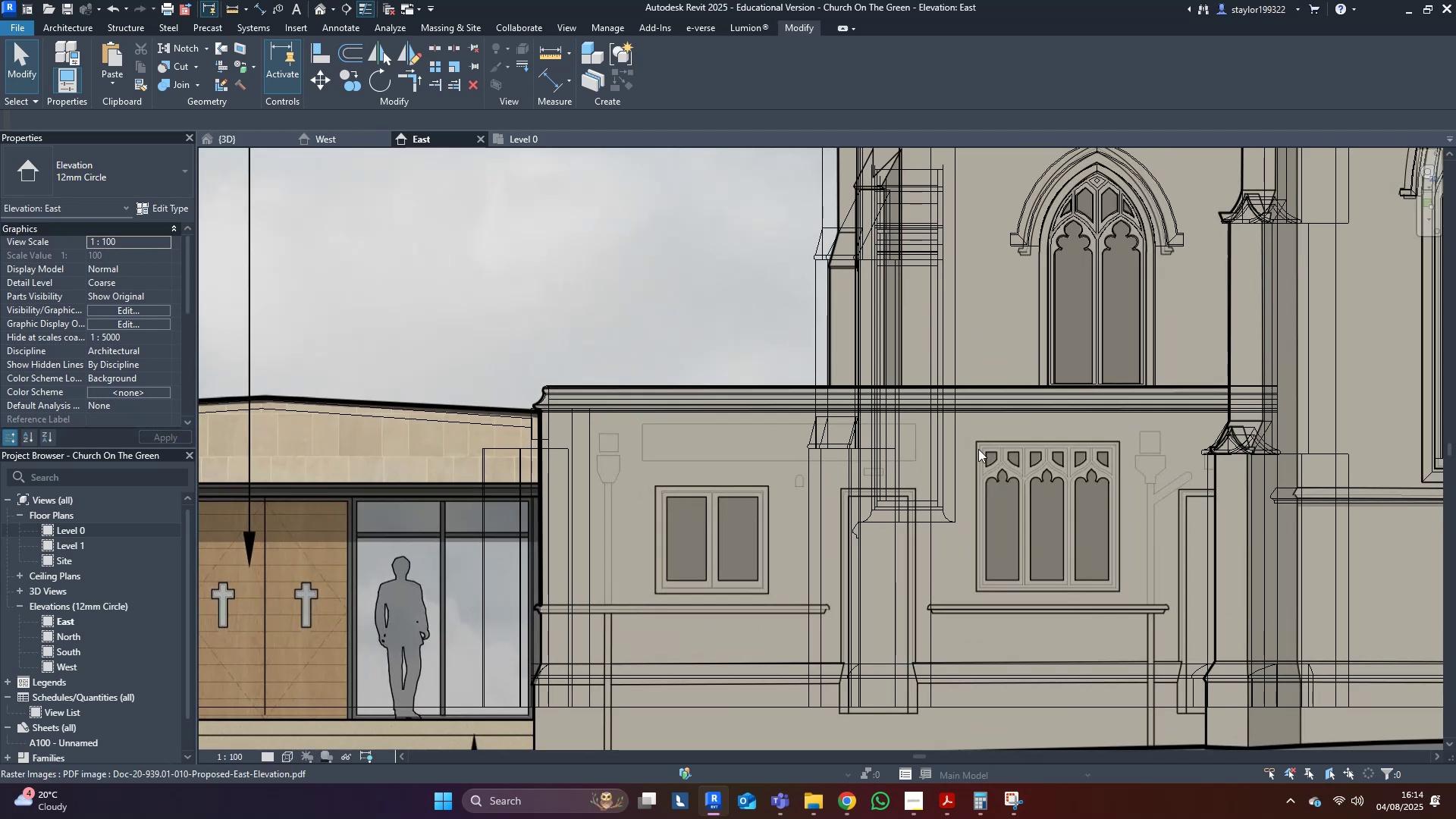 
scroll: coordinate [995, 474], scroll_direction: down, amount: 3.0
 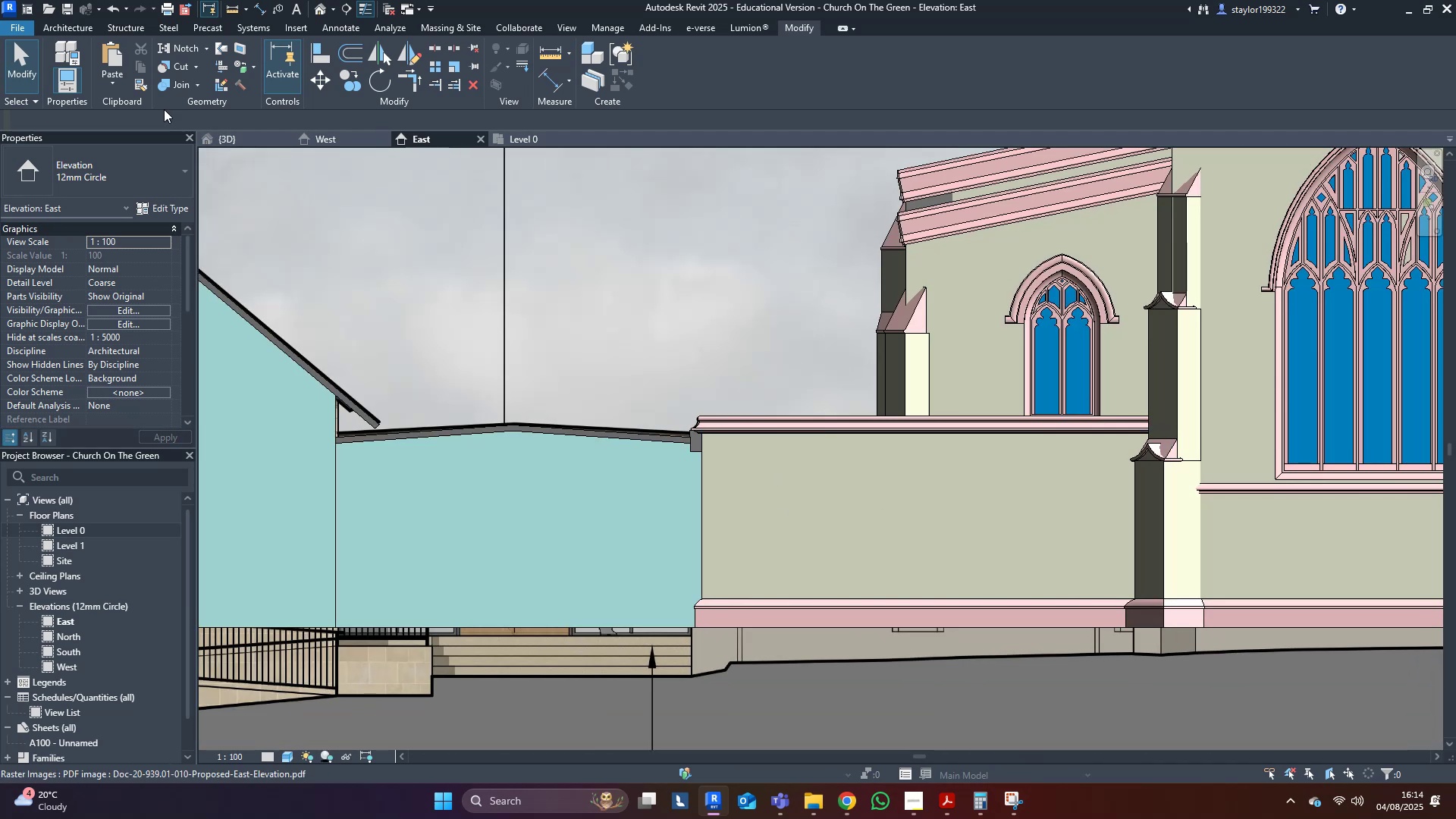 
left_click([240, 132])
 